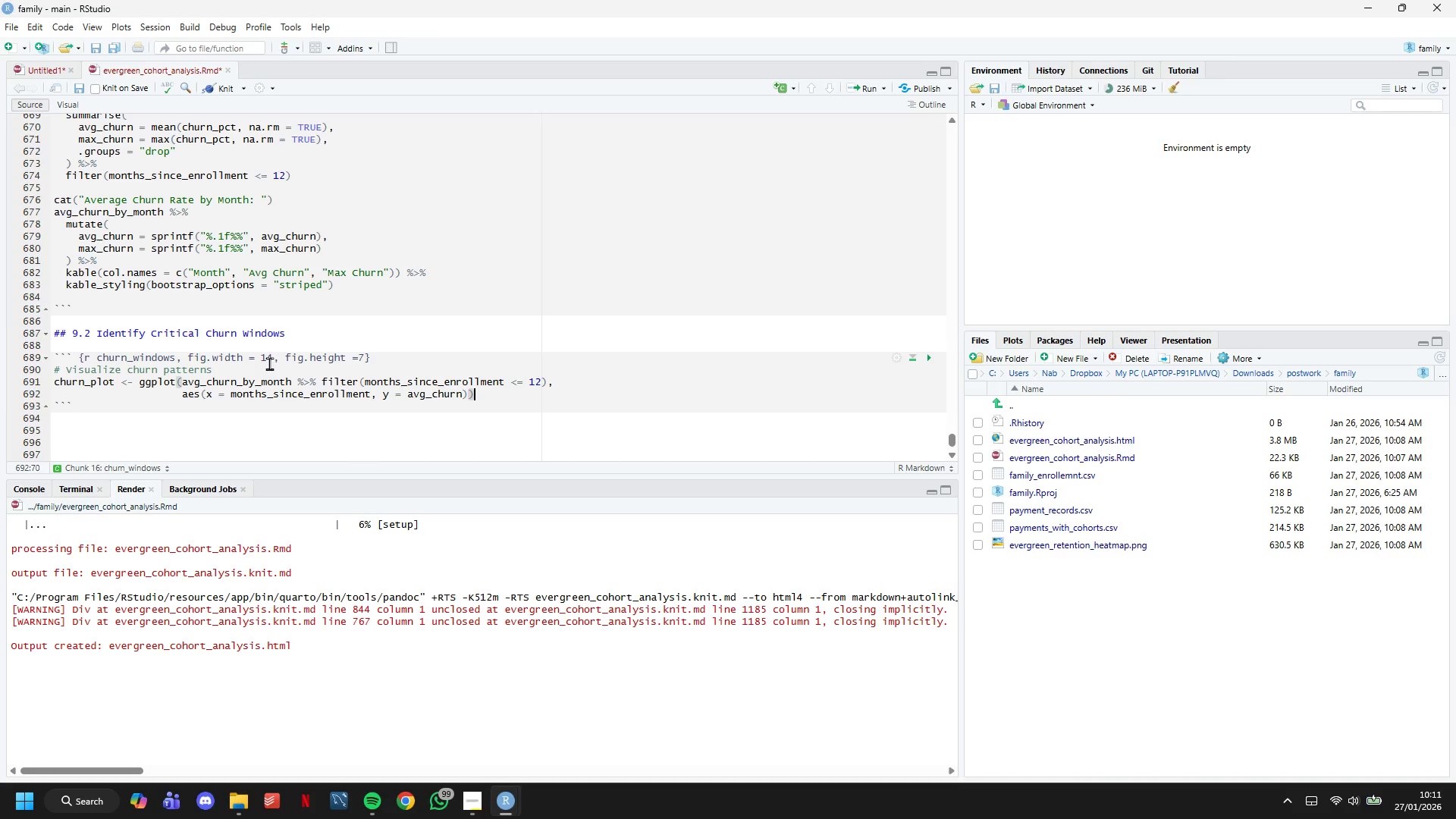 
key(Space)
 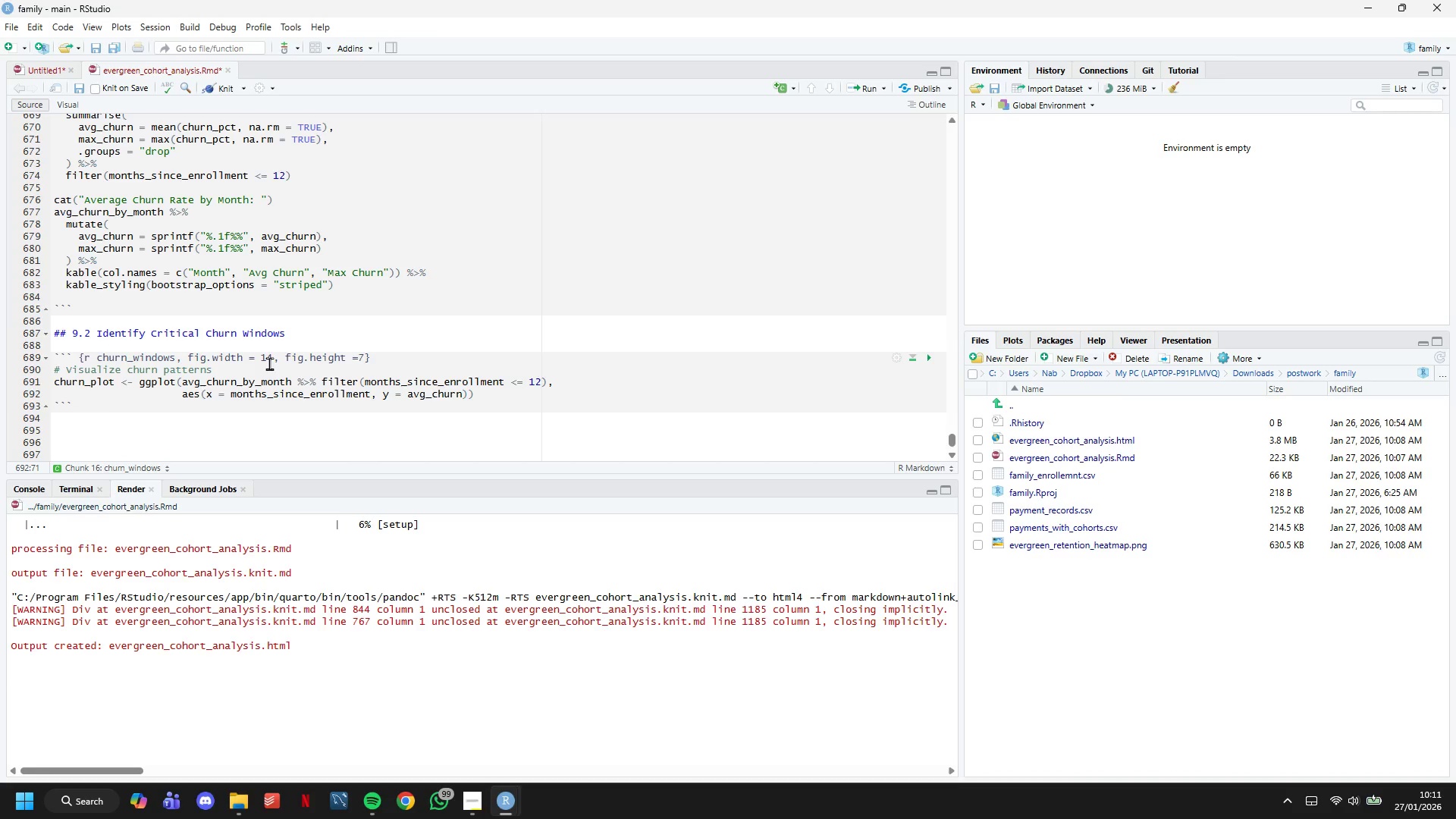 
key(Shift+ShiftLeft)
 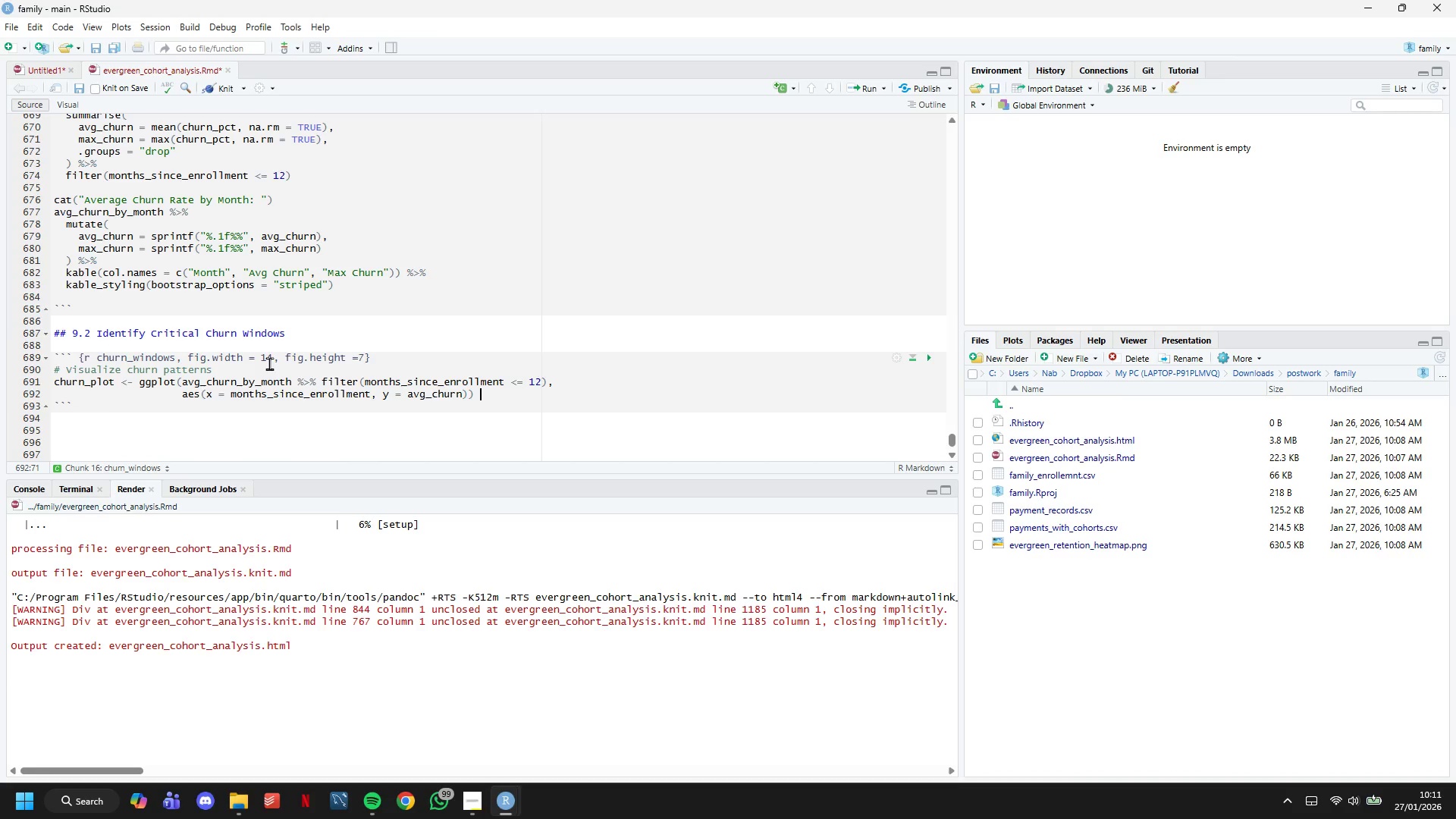 
key(Shift+Equal)
 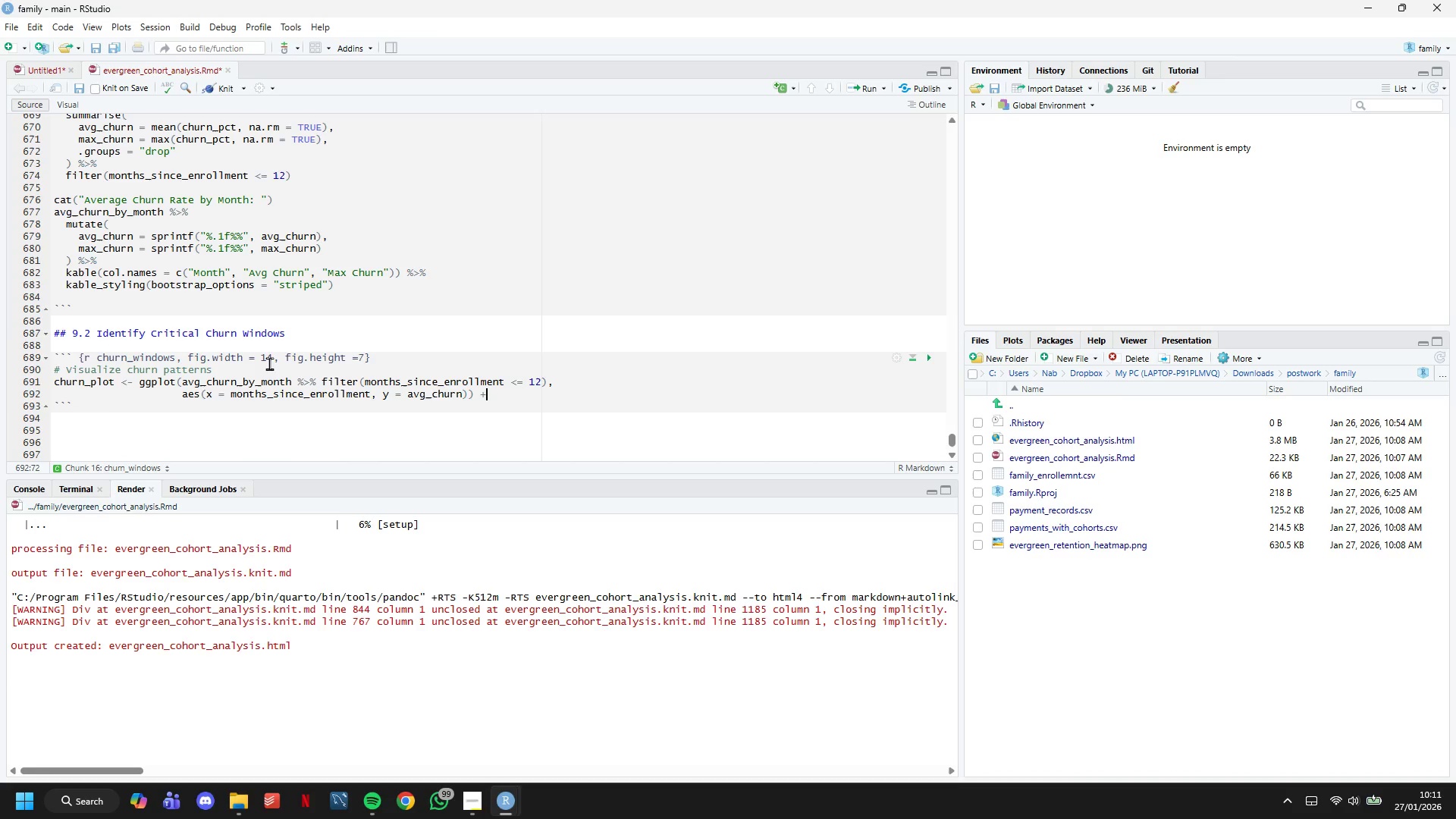 
key(Enter)
 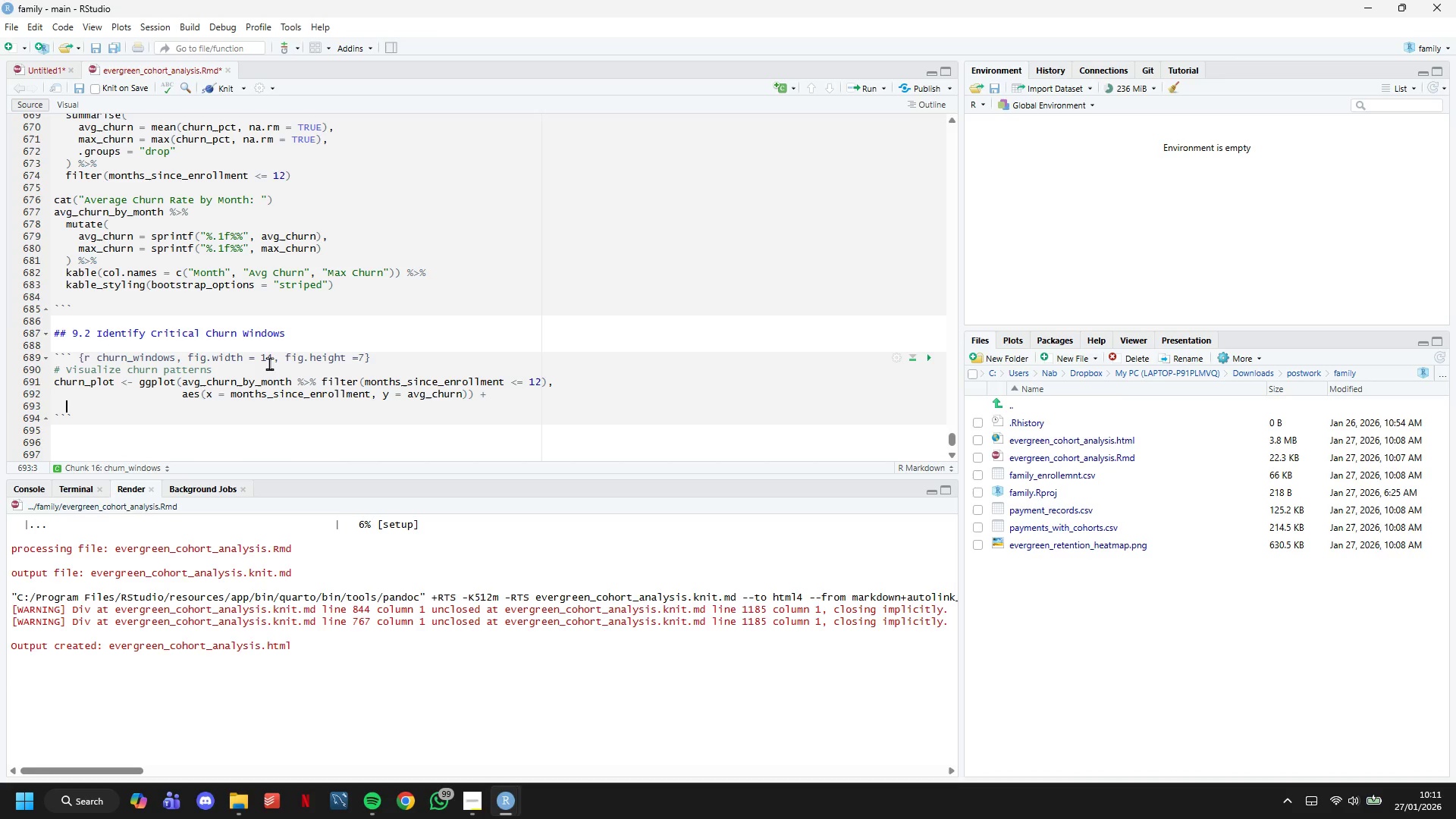 
type(geom_col(fill = "#e74c3c)
 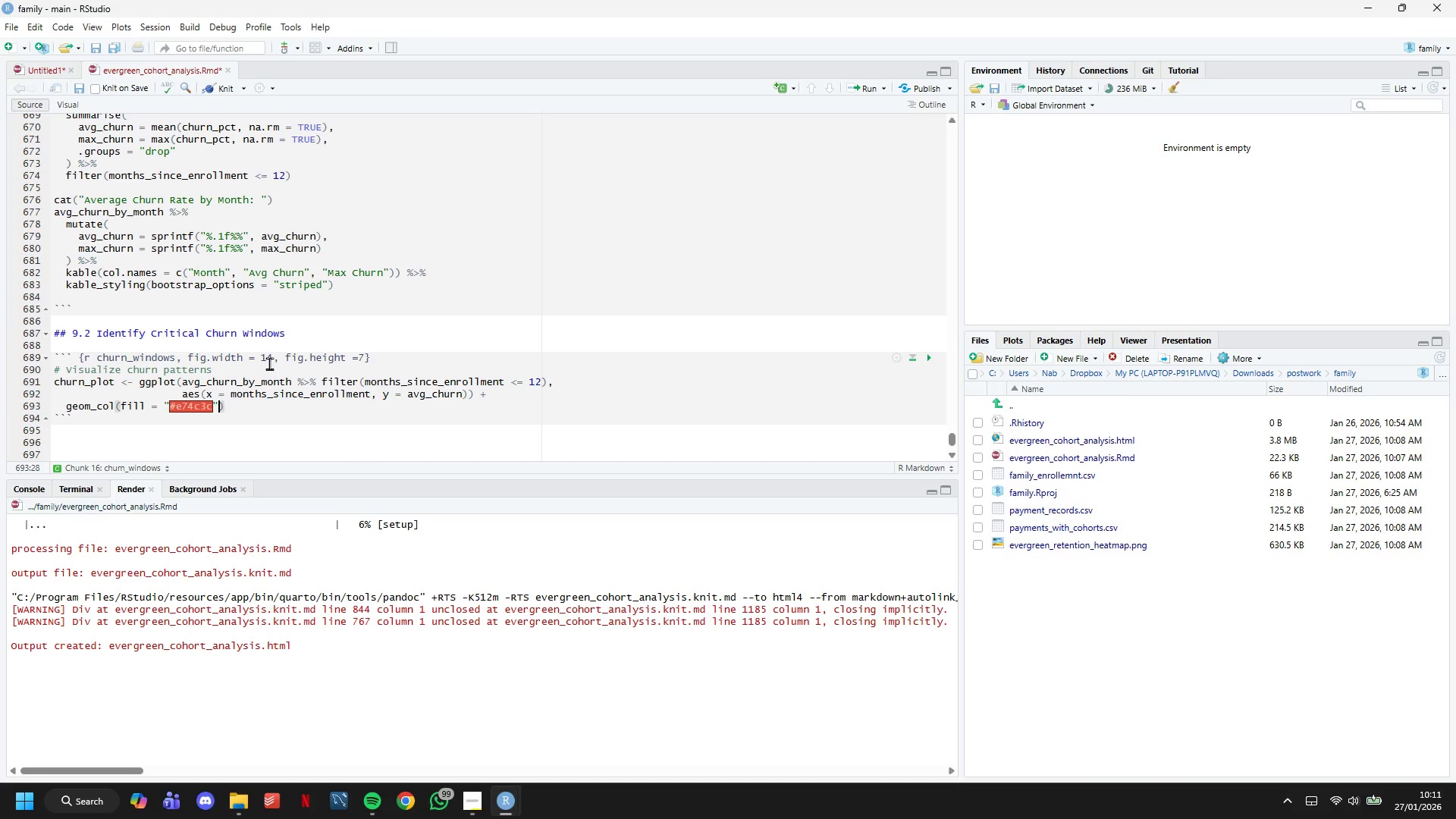 
 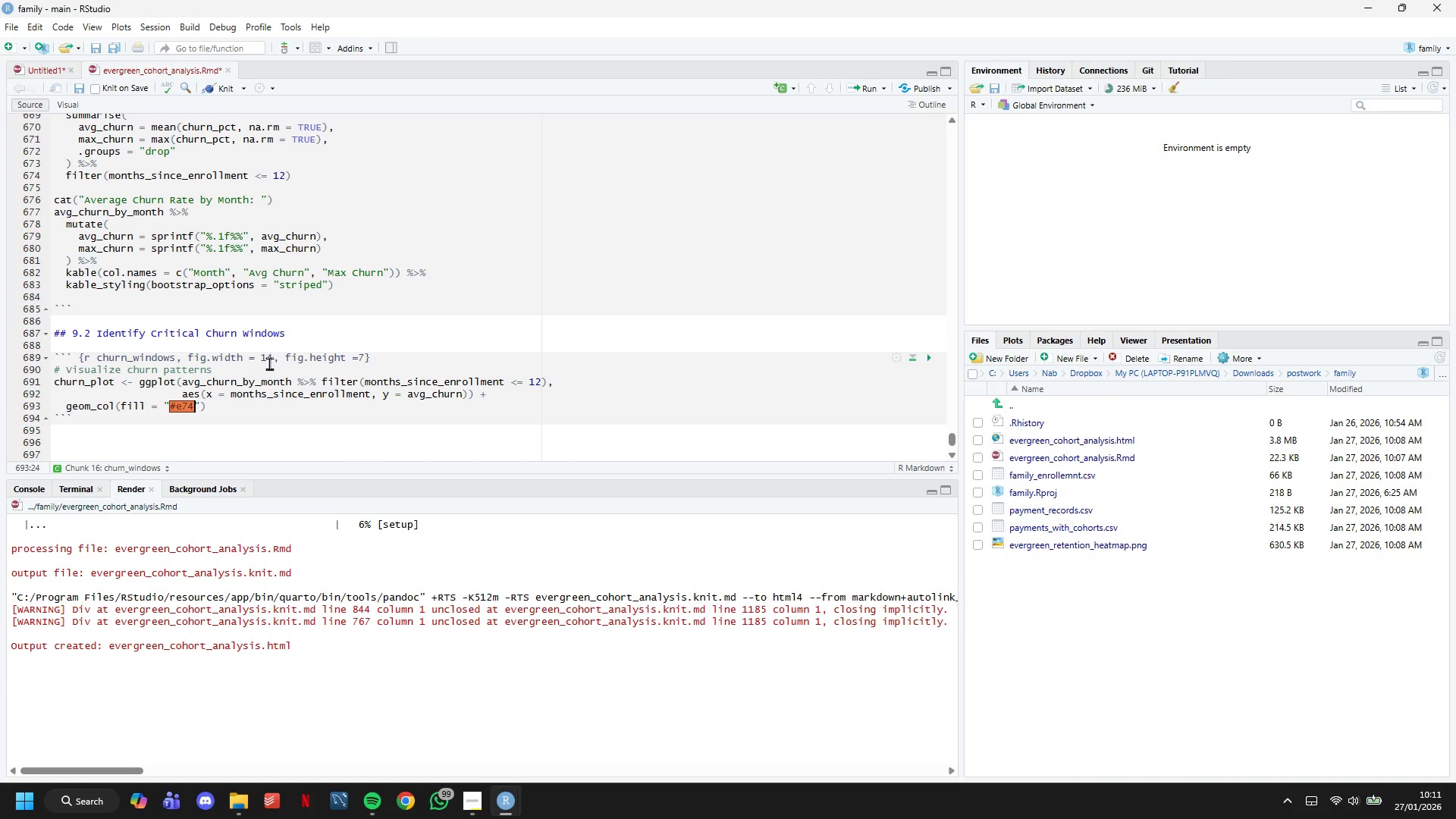 
key(ArrowRight)
 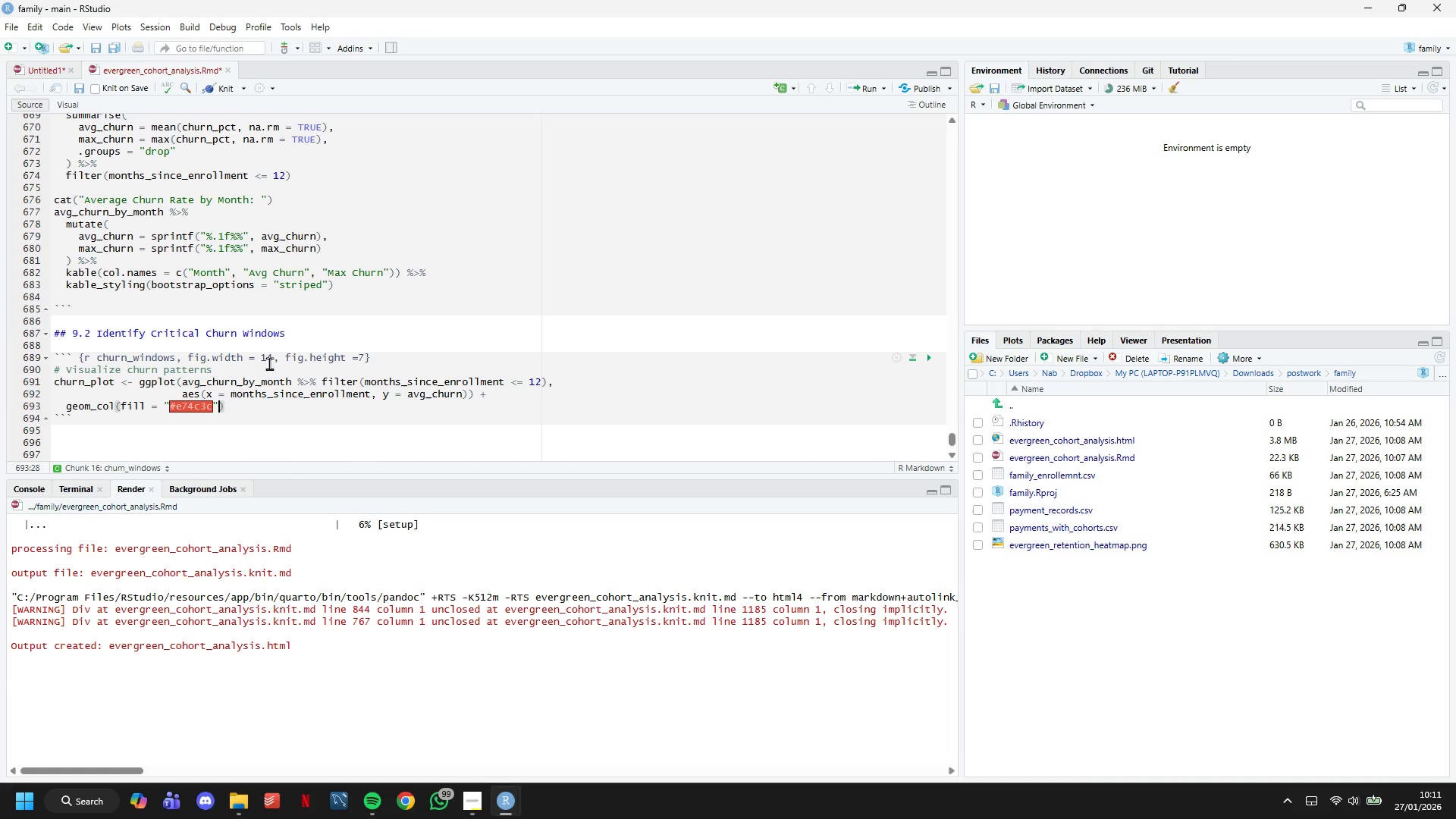 
type(, alpha = 0.8)
 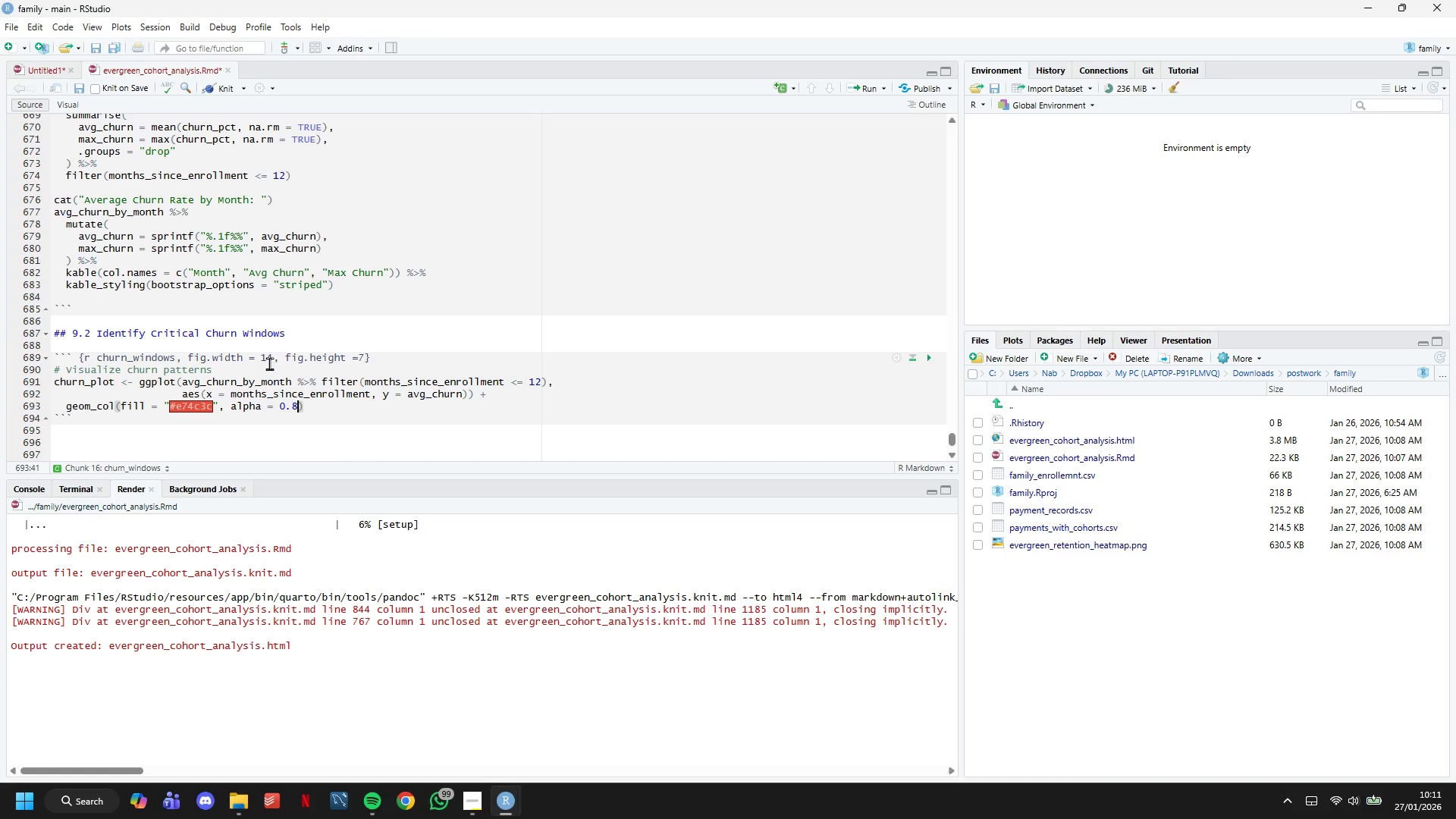 
key(ArrowRight)
 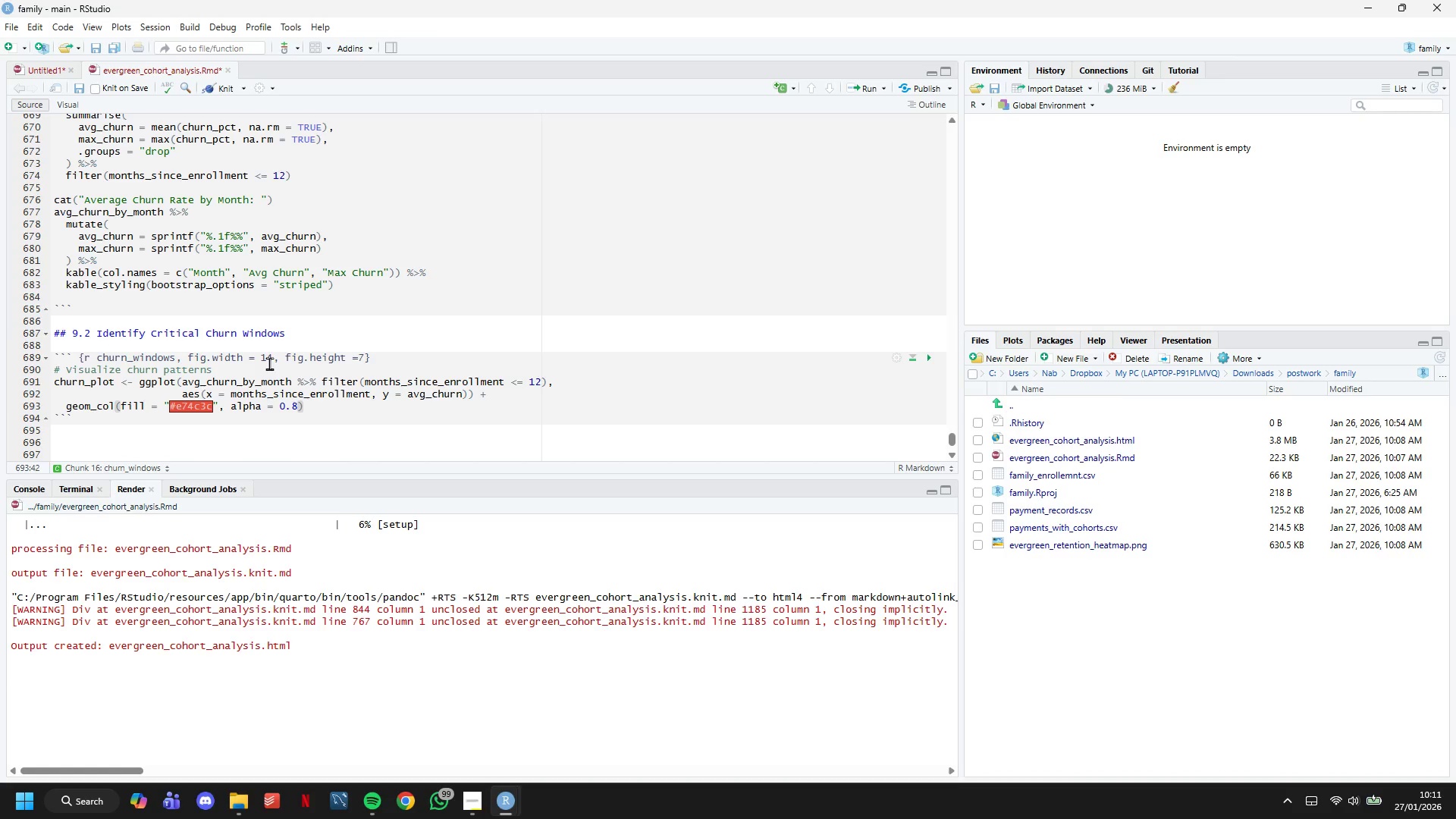 
key(Space)
 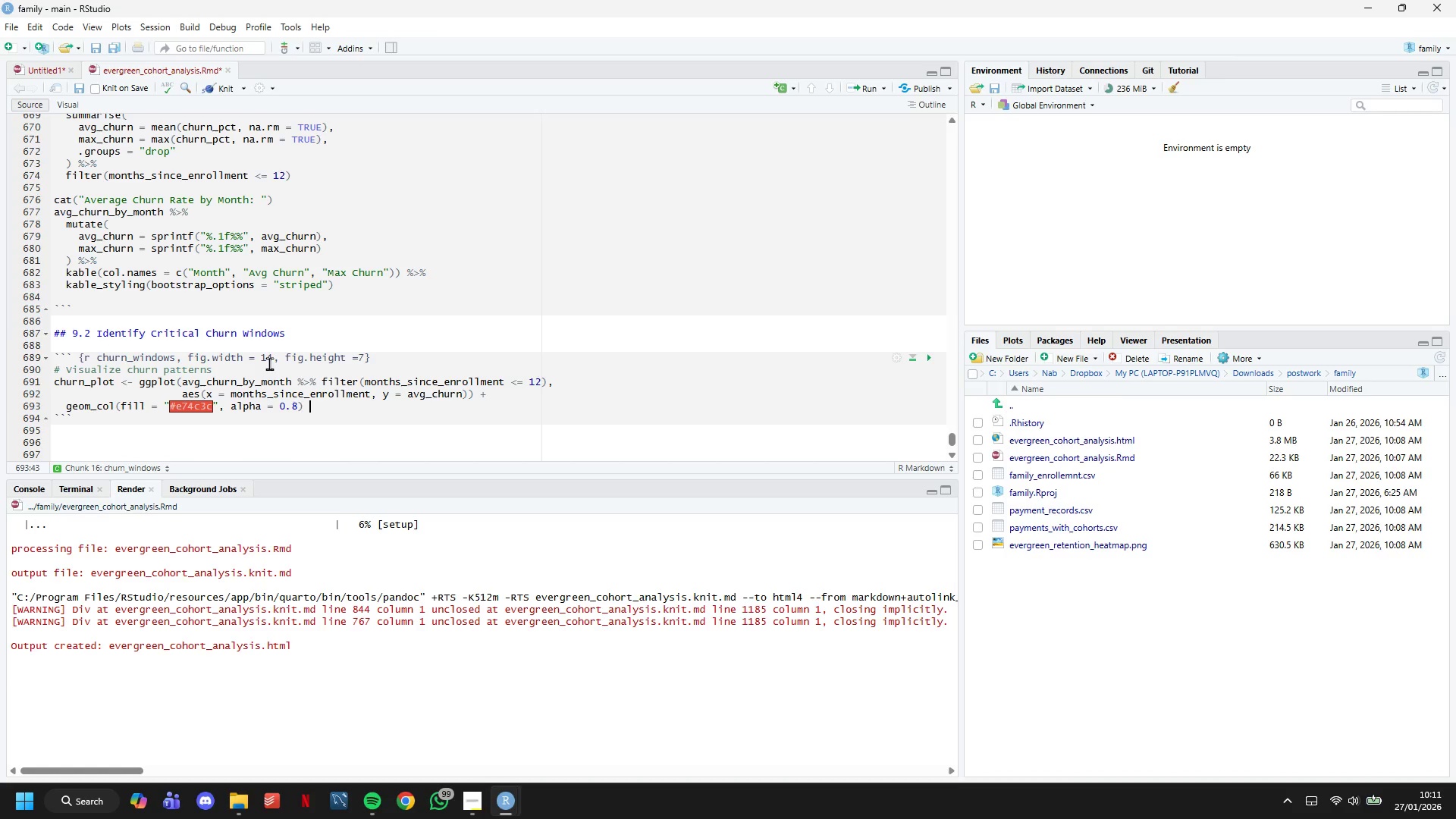 
key(Shift+Equal)
 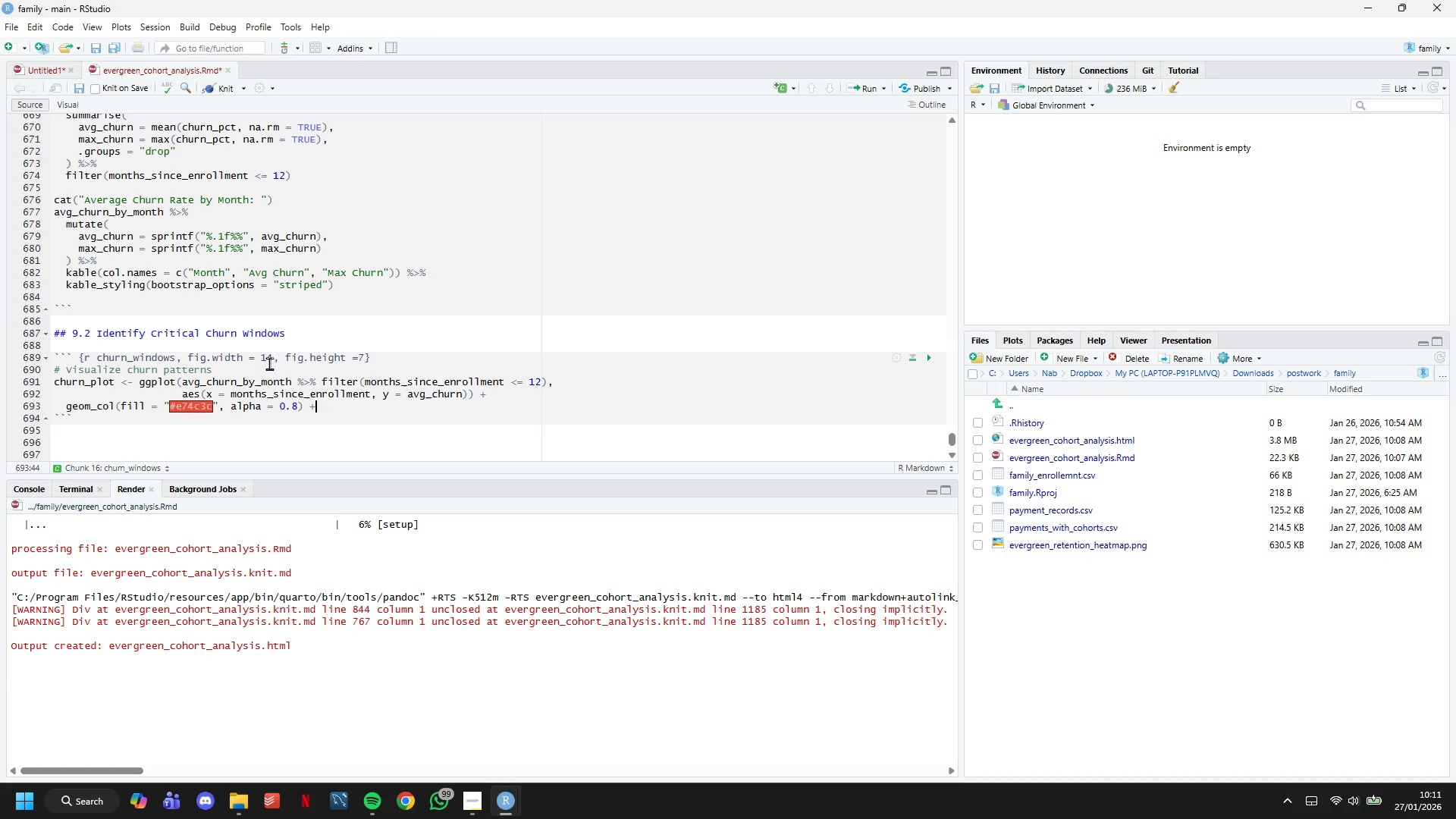 
key(Enter)
 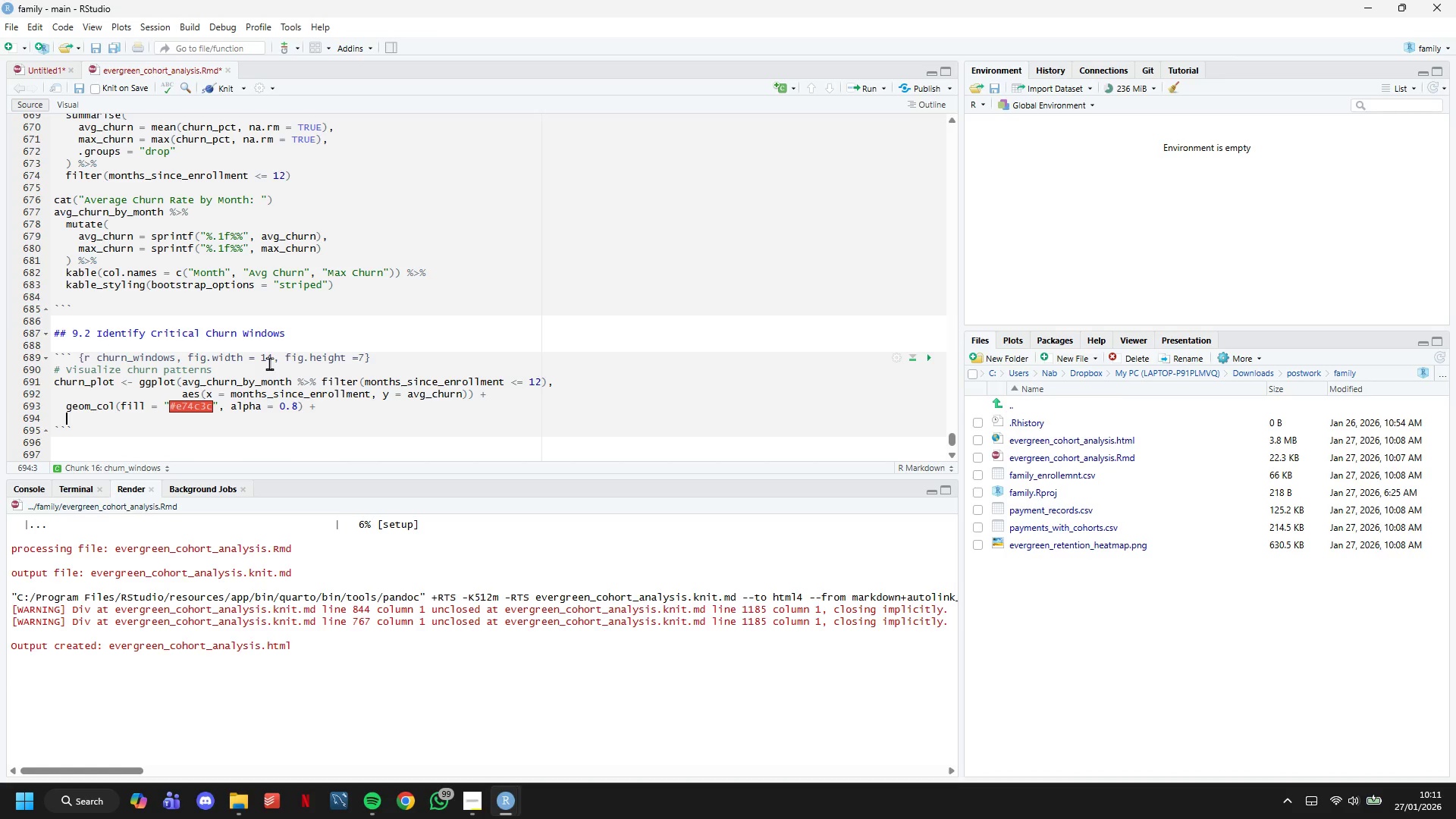 
type(gei)
key(Backspace)
type(om_hline(yintercept = mean(avg_churn)
key(Tab)
type($avg_churn)
 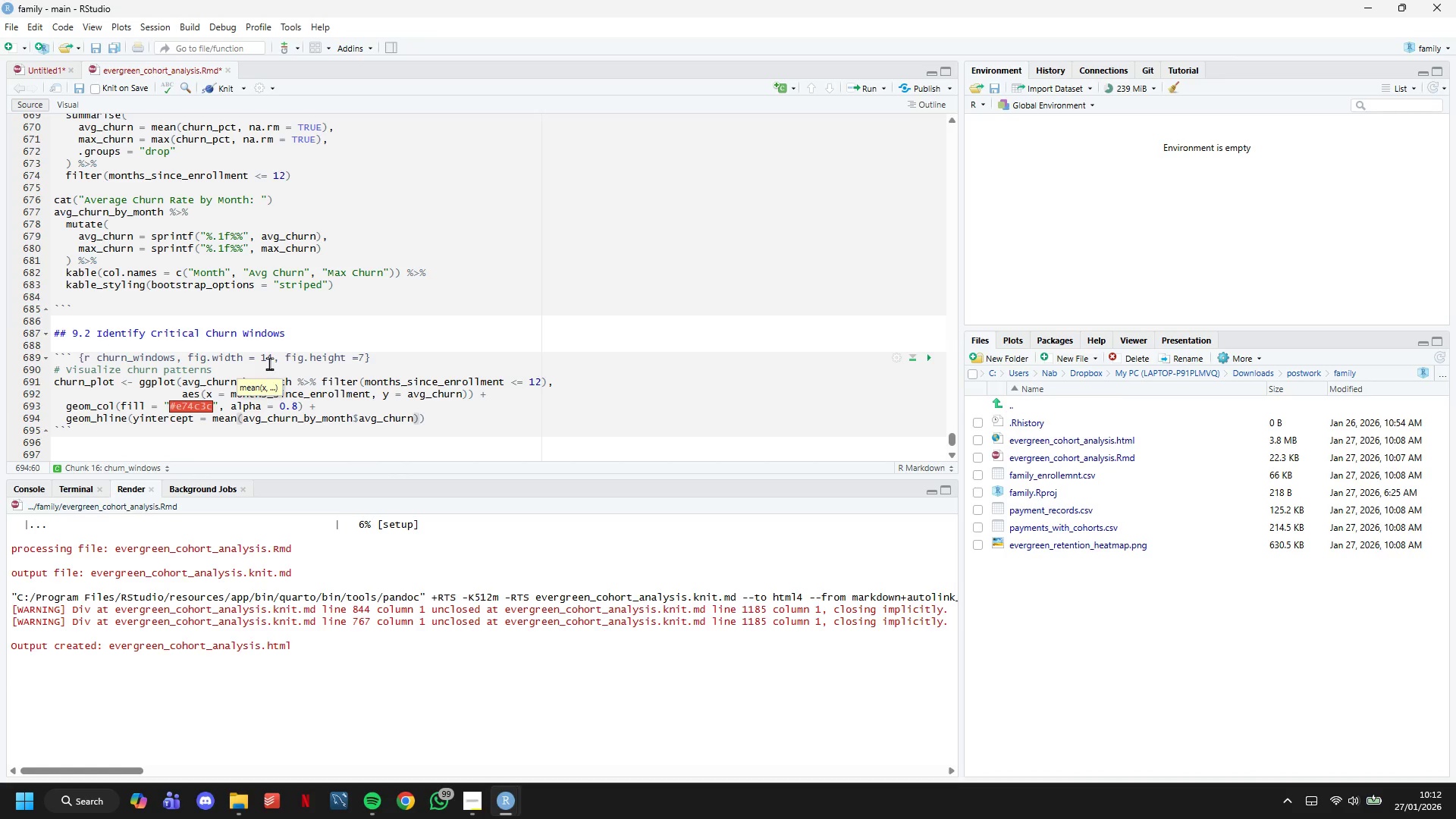 
key(ArrowRight)
 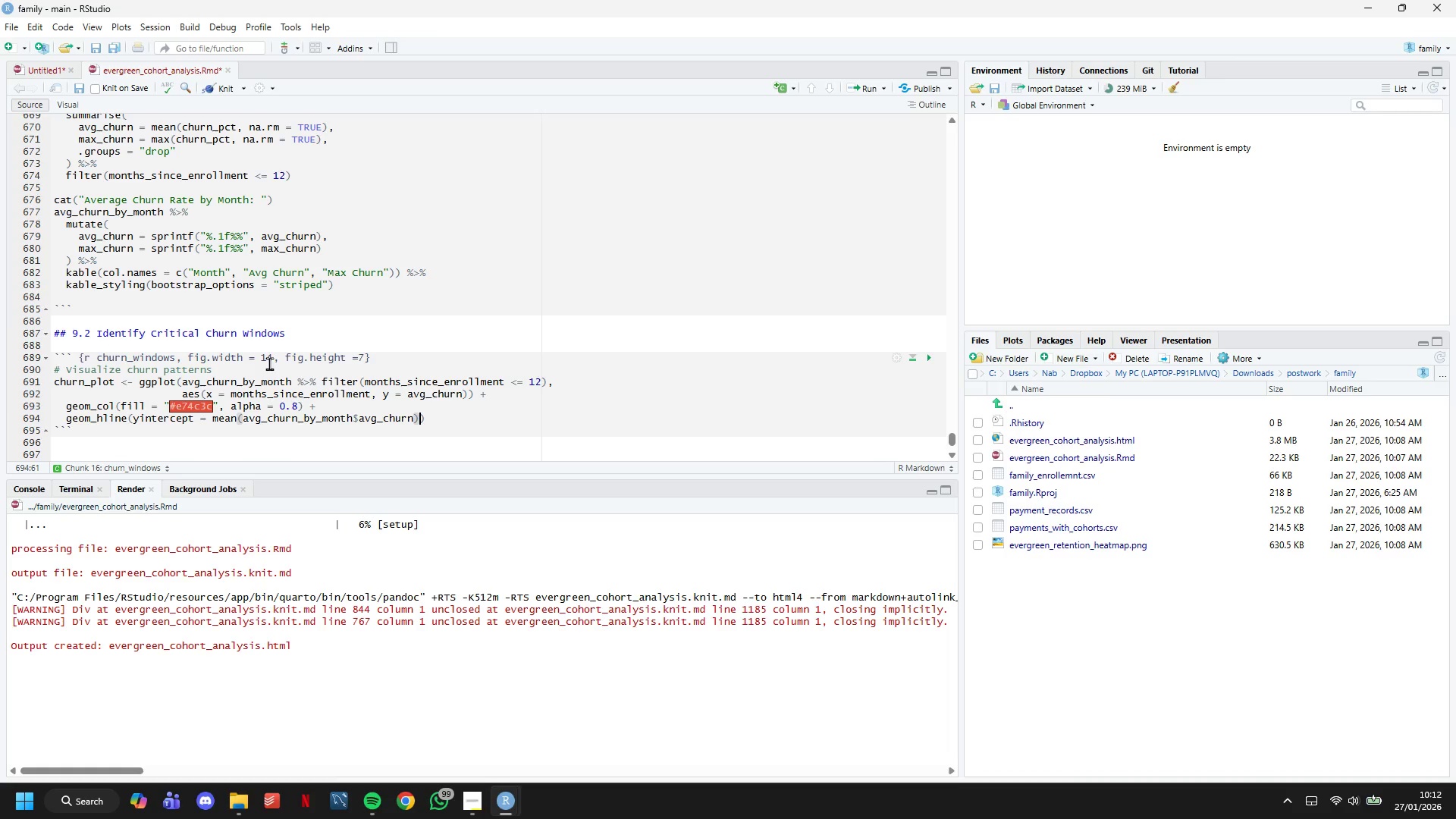 
key(Comma)
 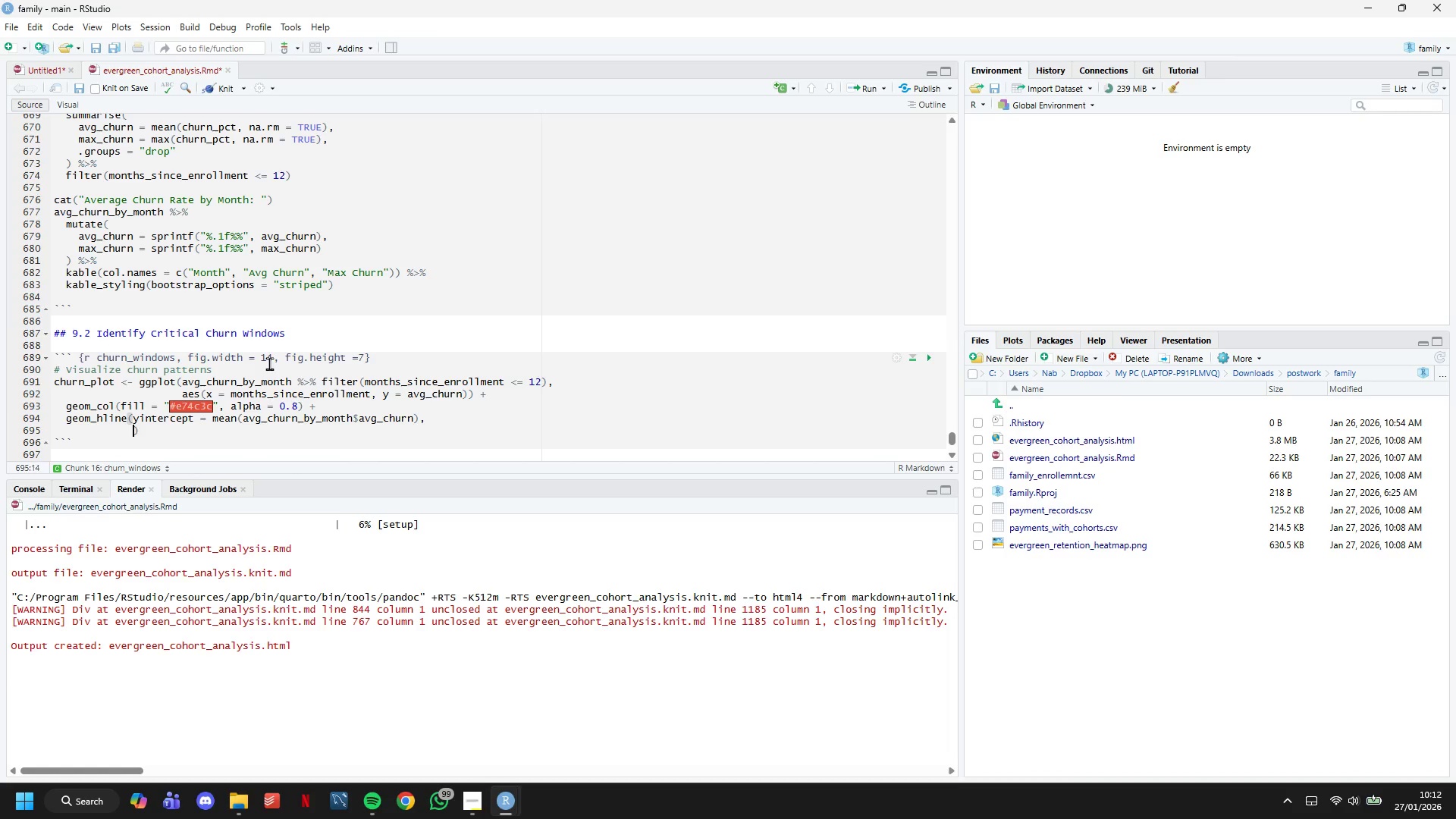 
key(Enter)
 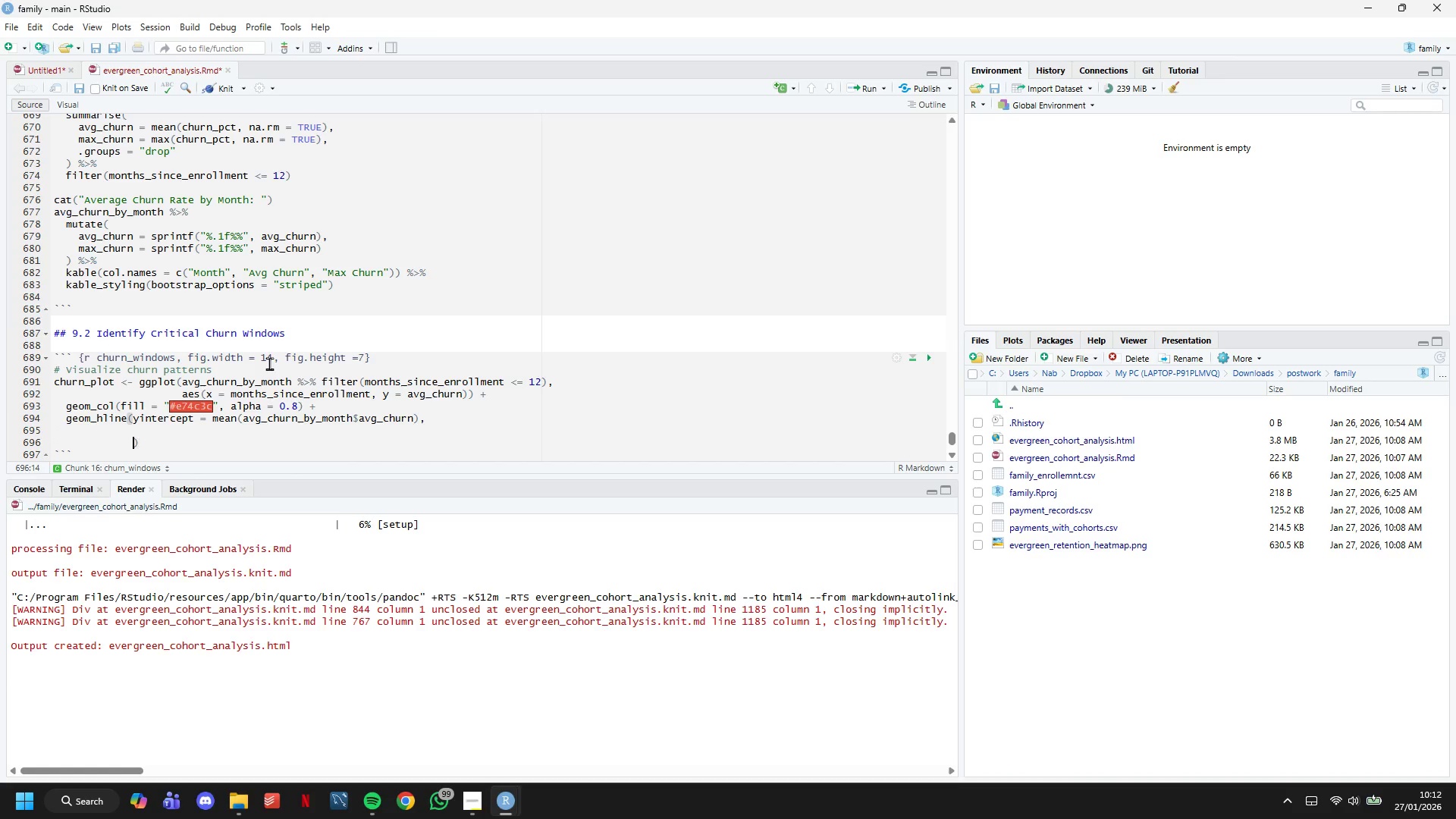 
key(Enter)
 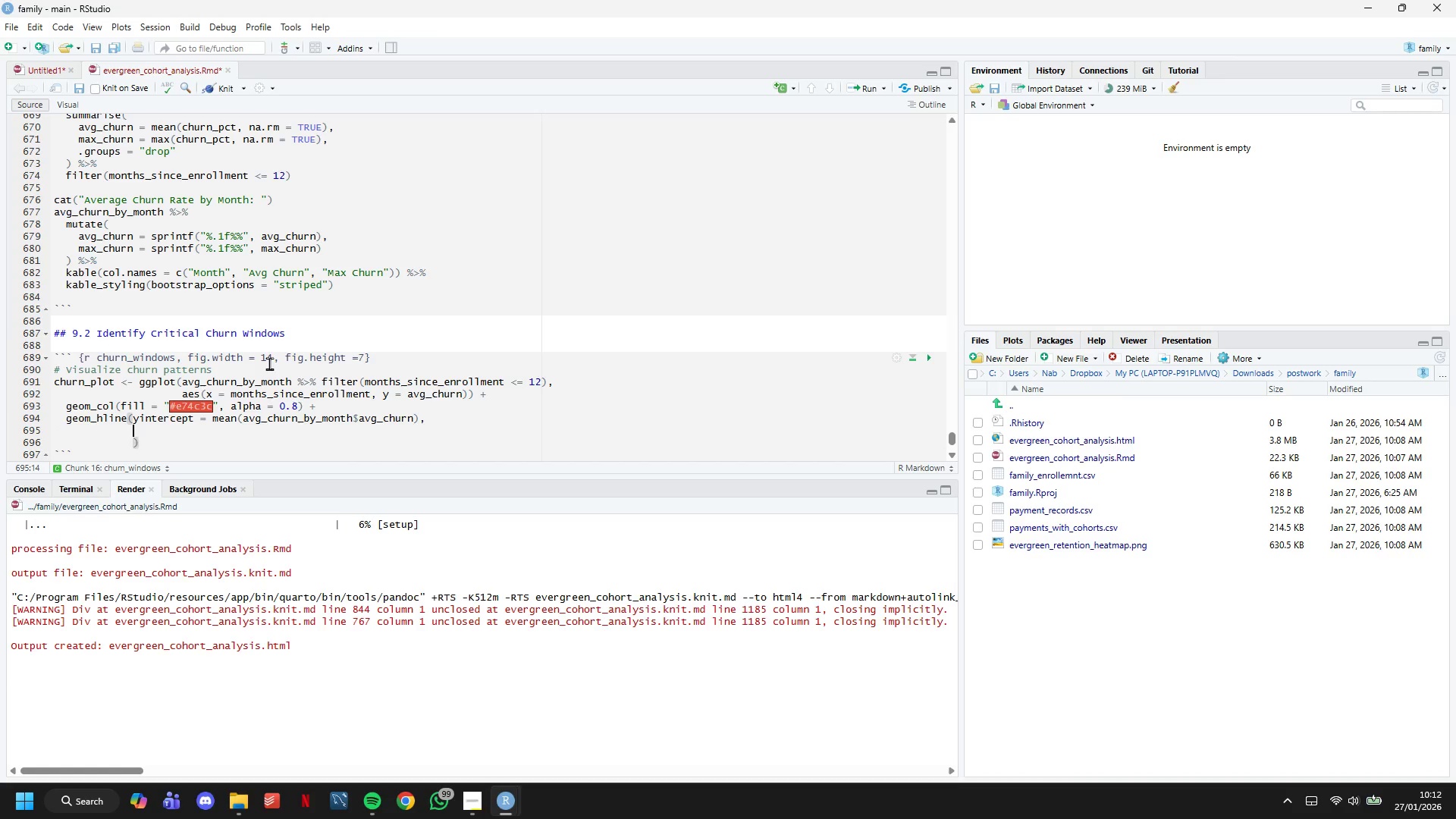 
key(ArrowUp)
 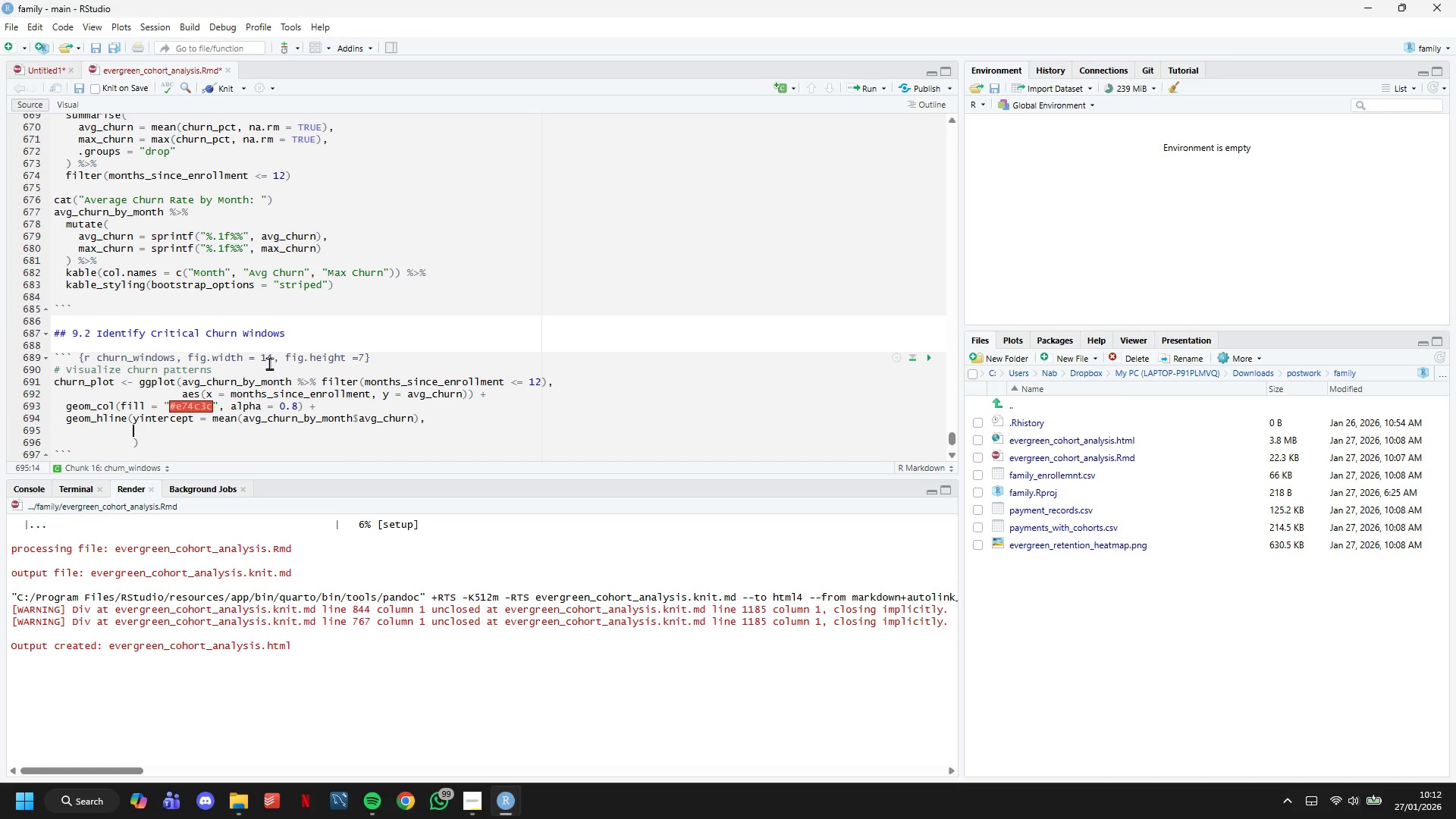 
type(linetype = "dashed)
 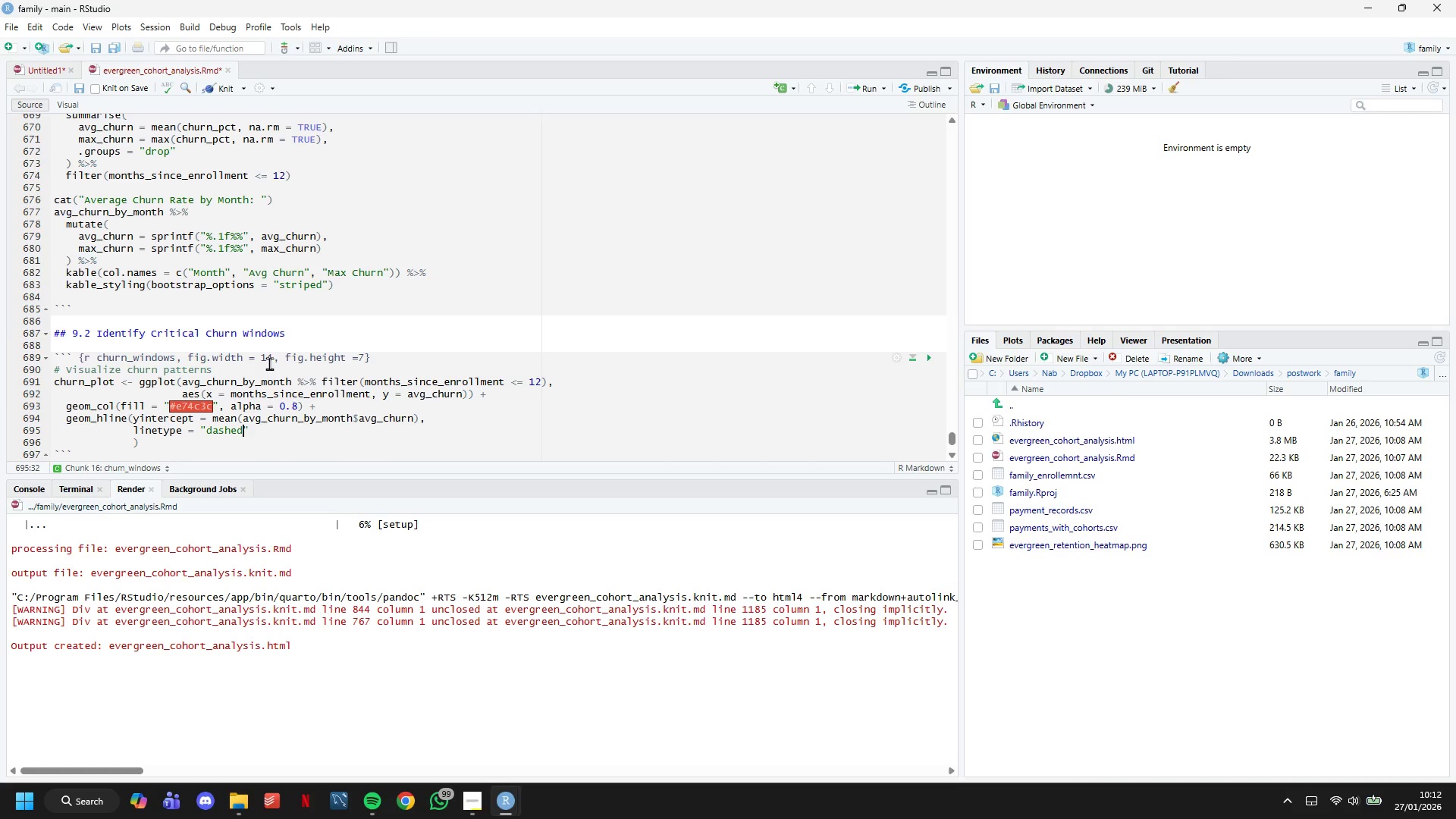 
key(ArrowRight)
 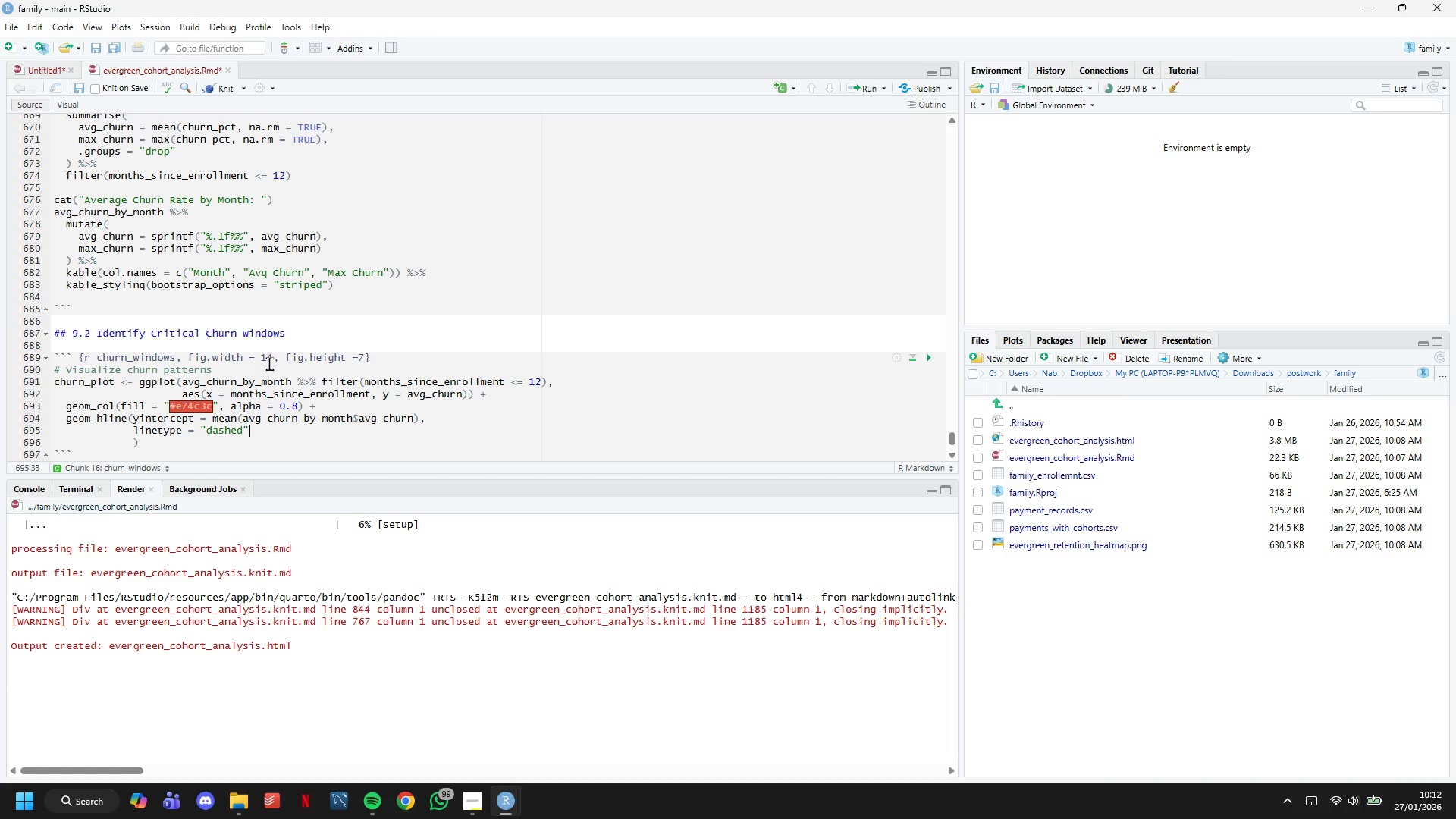 
type(, color "gray30)
 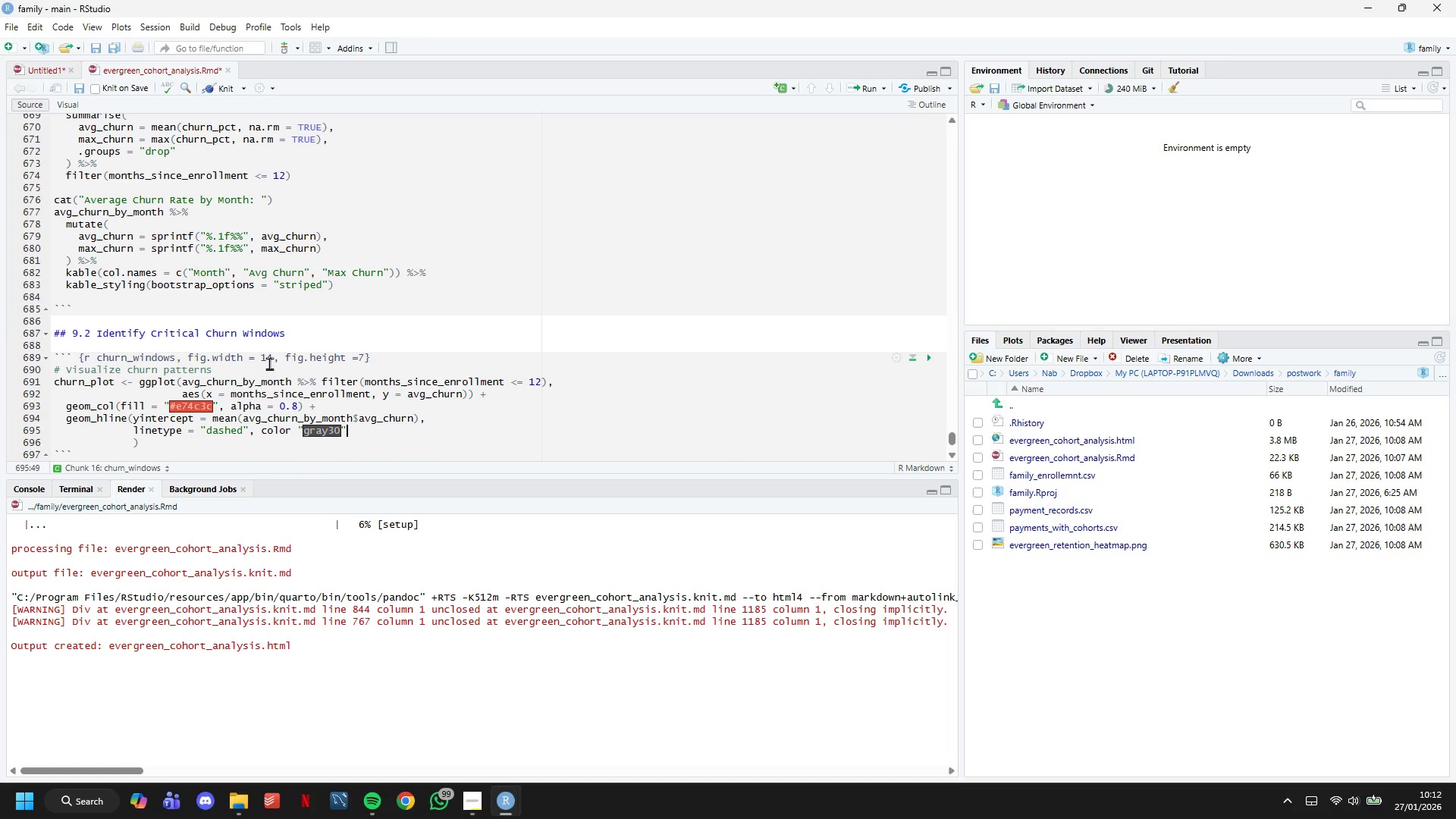 
 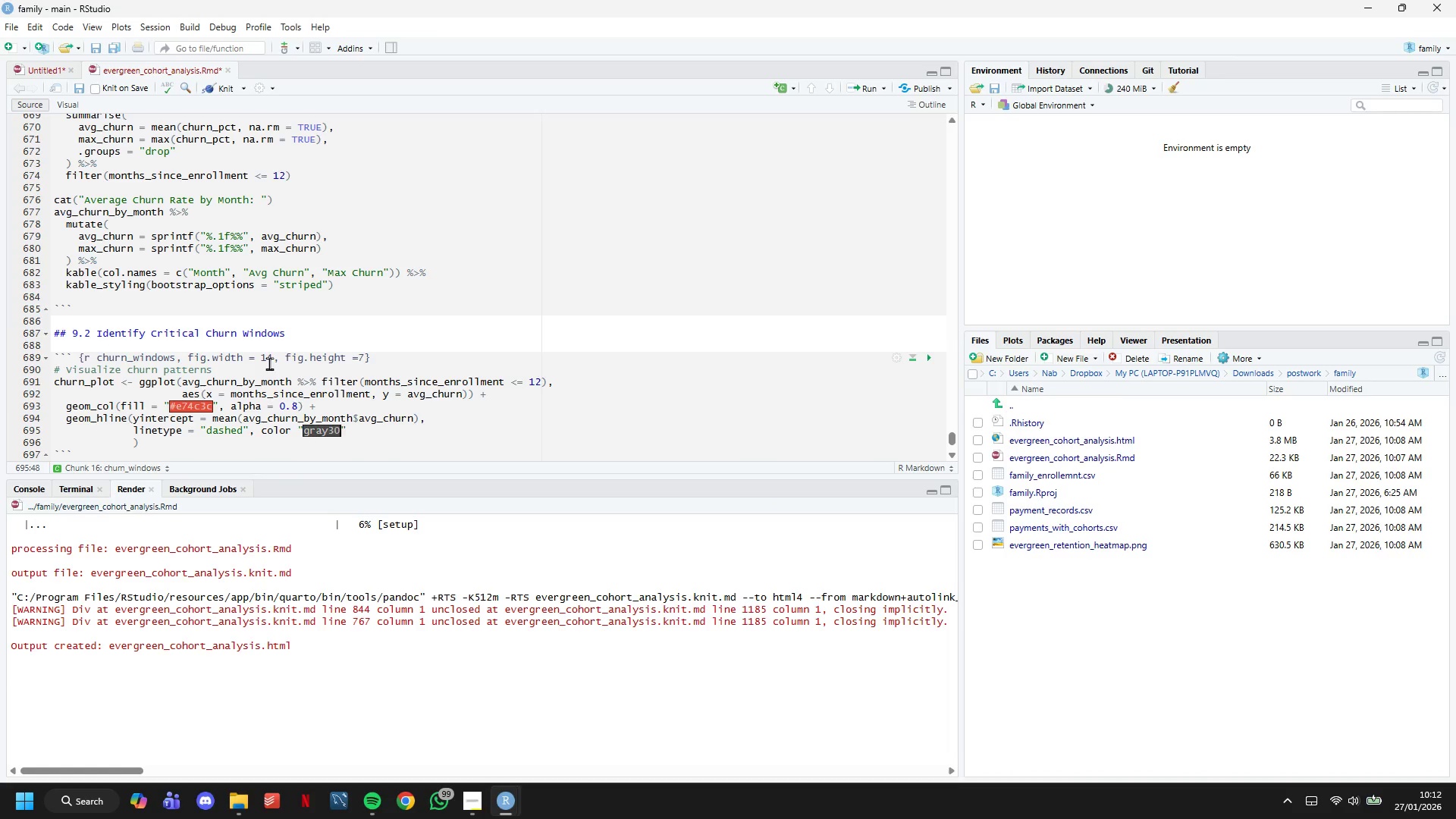 
key(ArrowRight)
 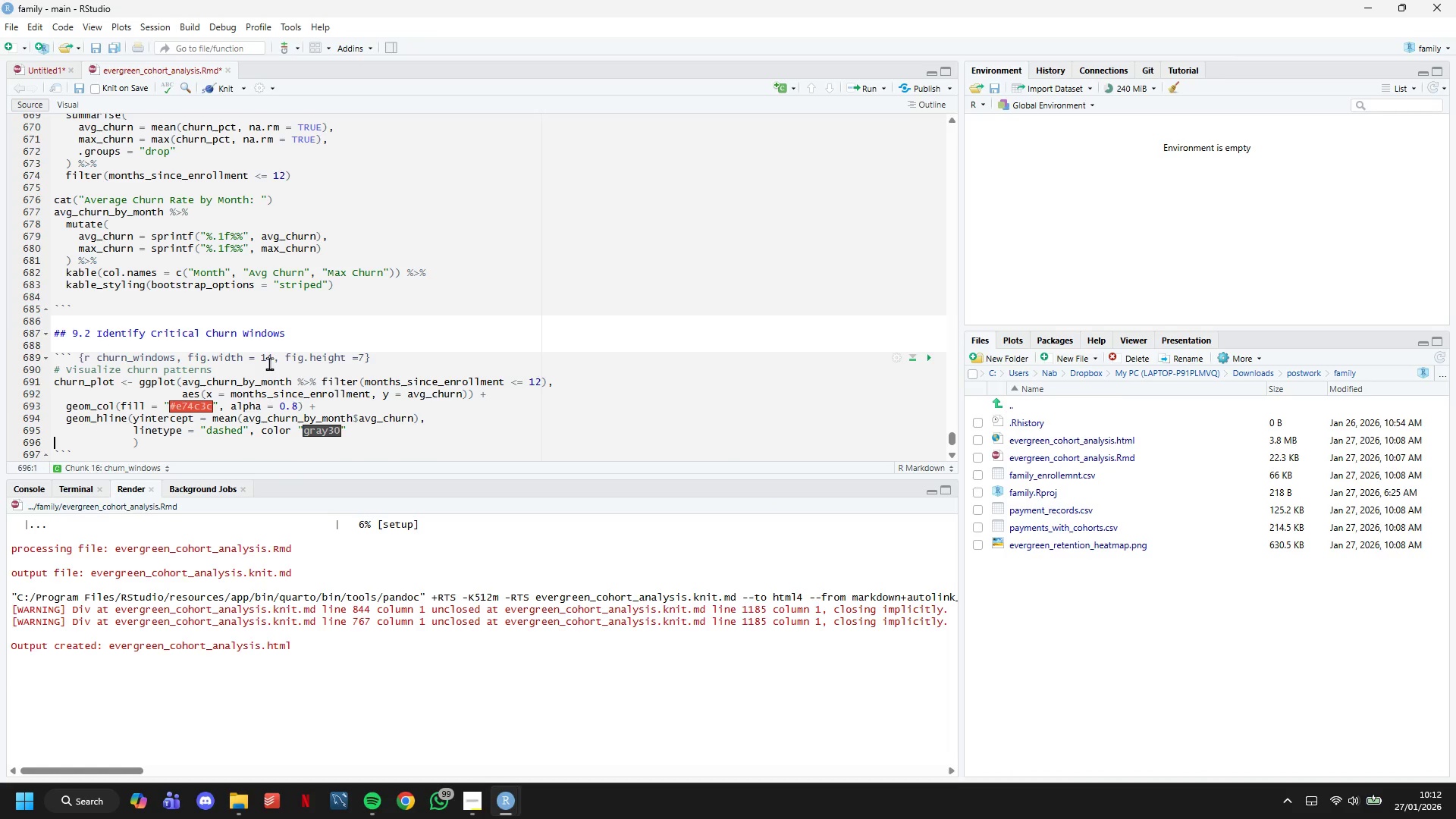 
key(ArrowRight)
 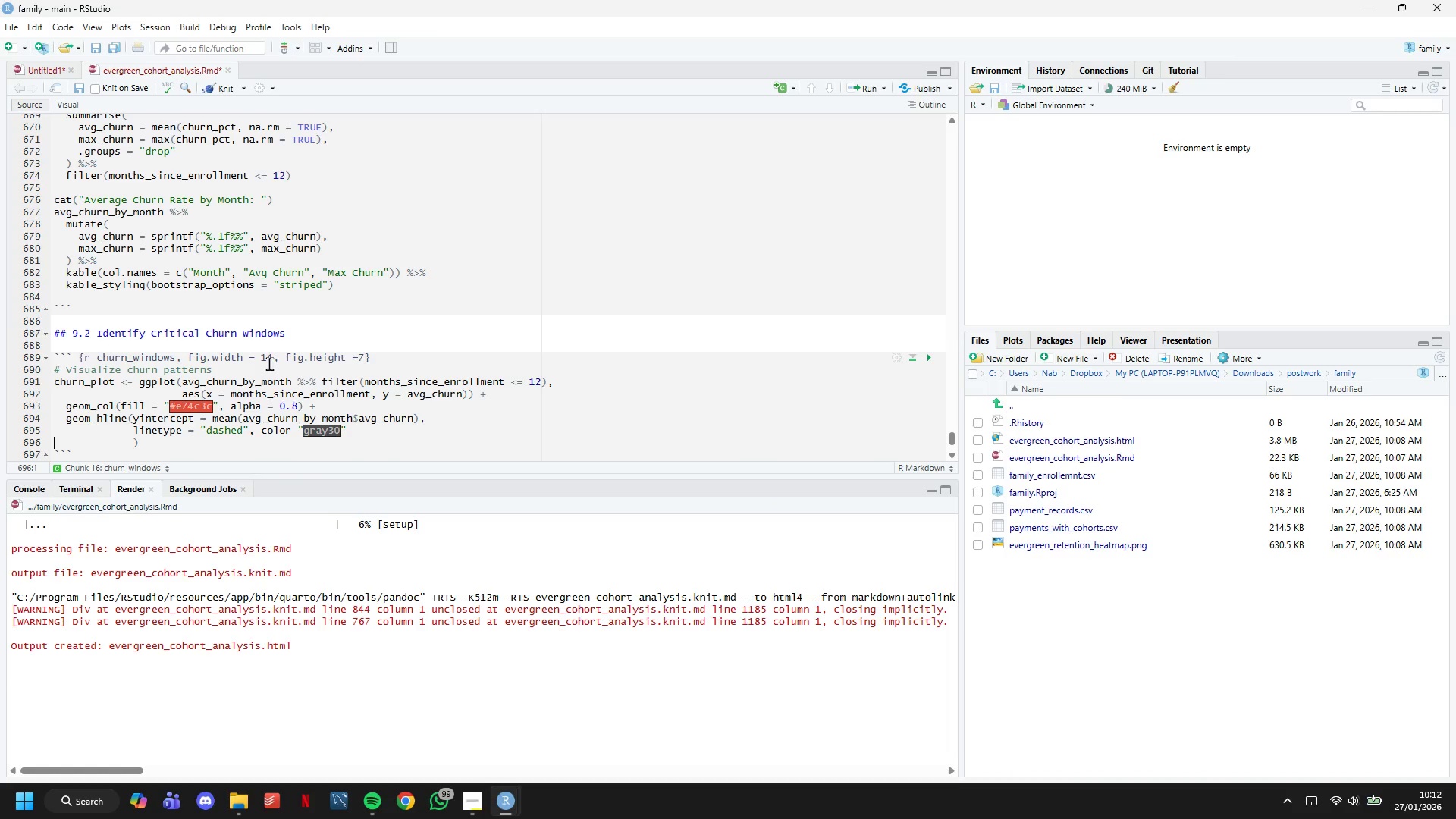 
key(ArrowRight)
 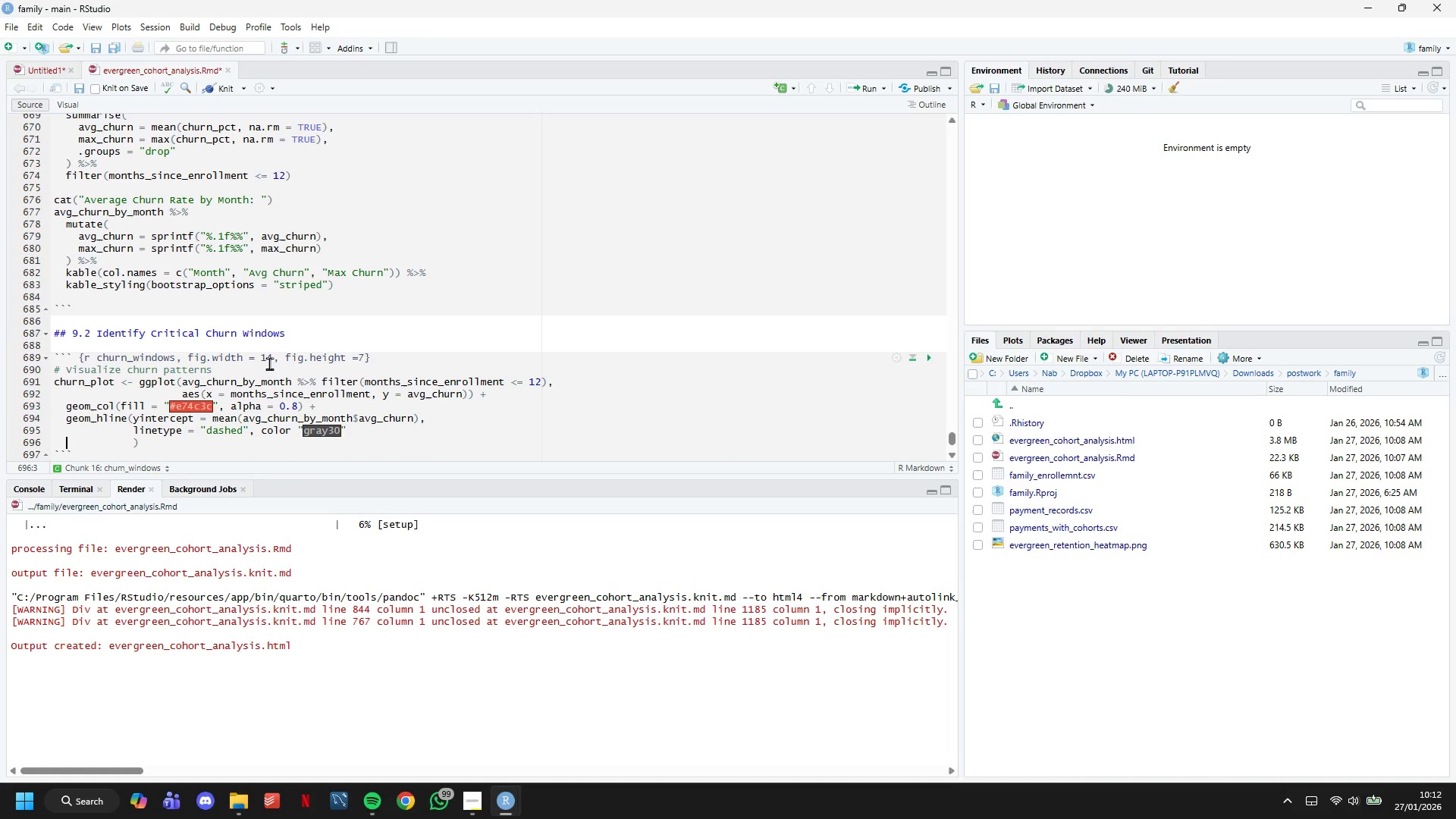 
key(ArrowRight)
 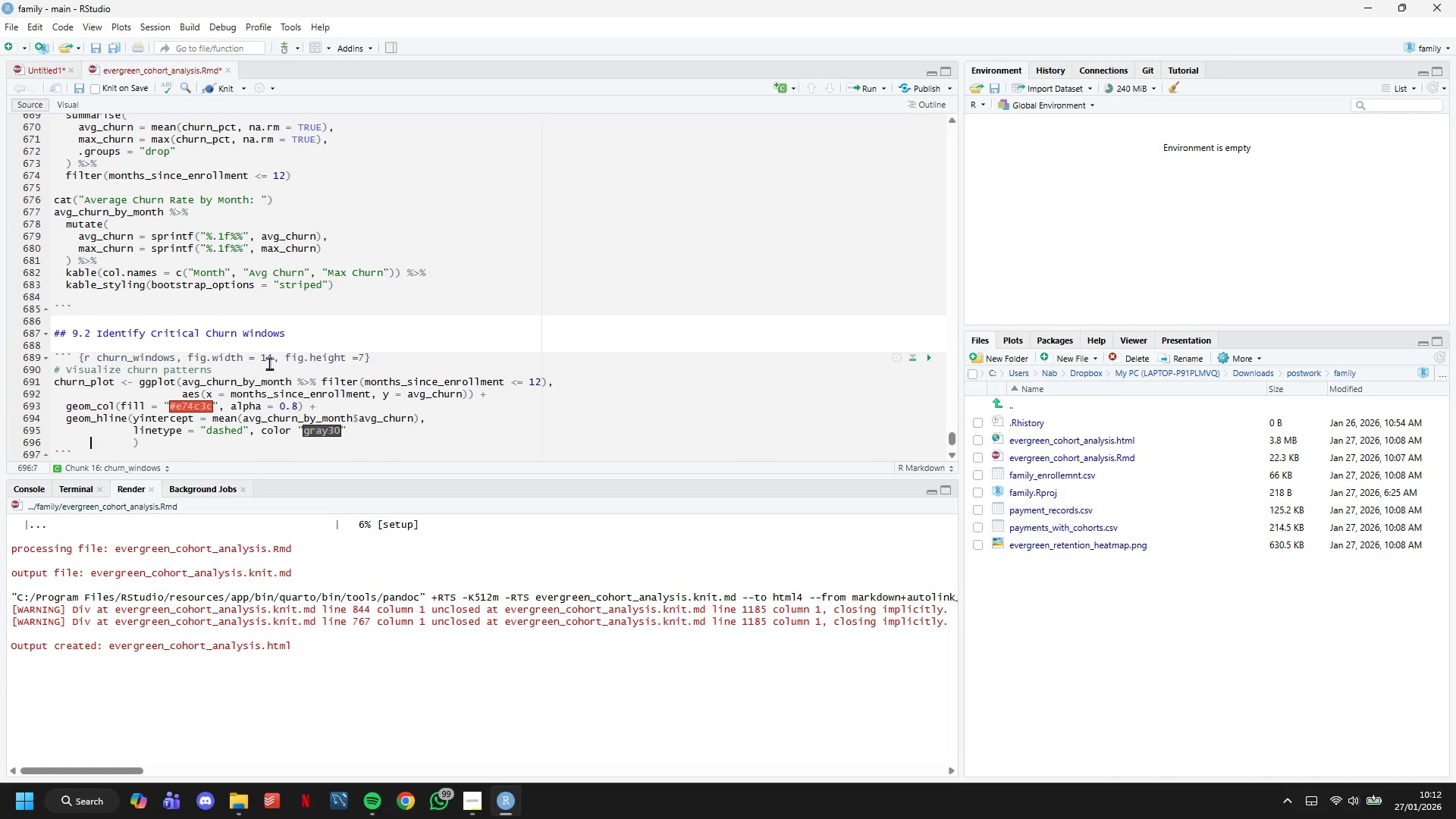 
hold_key(key=ArrowRight, duration=0.66)
 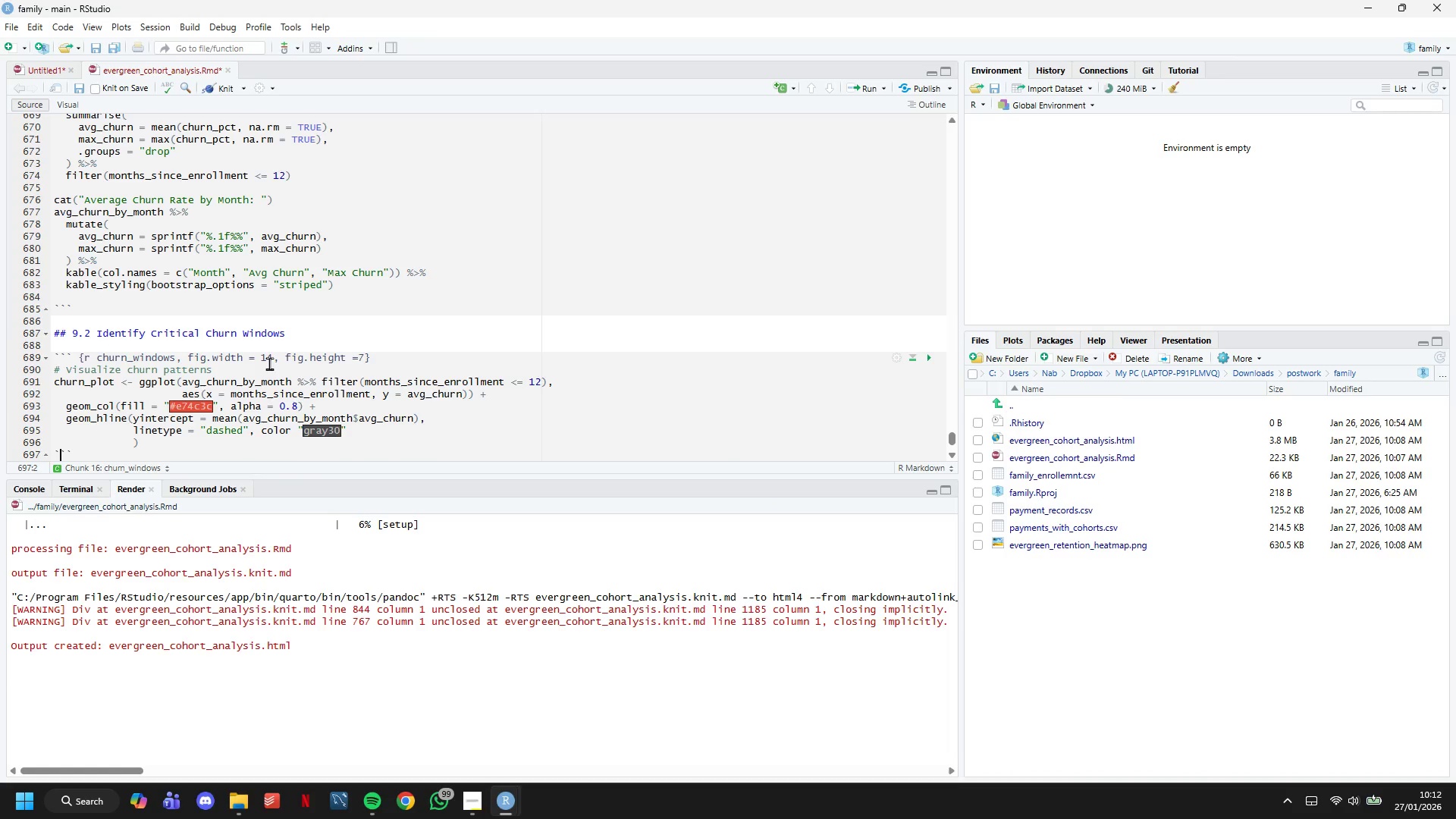 
hold_key(key=ArrowRight, duration=0.48)
 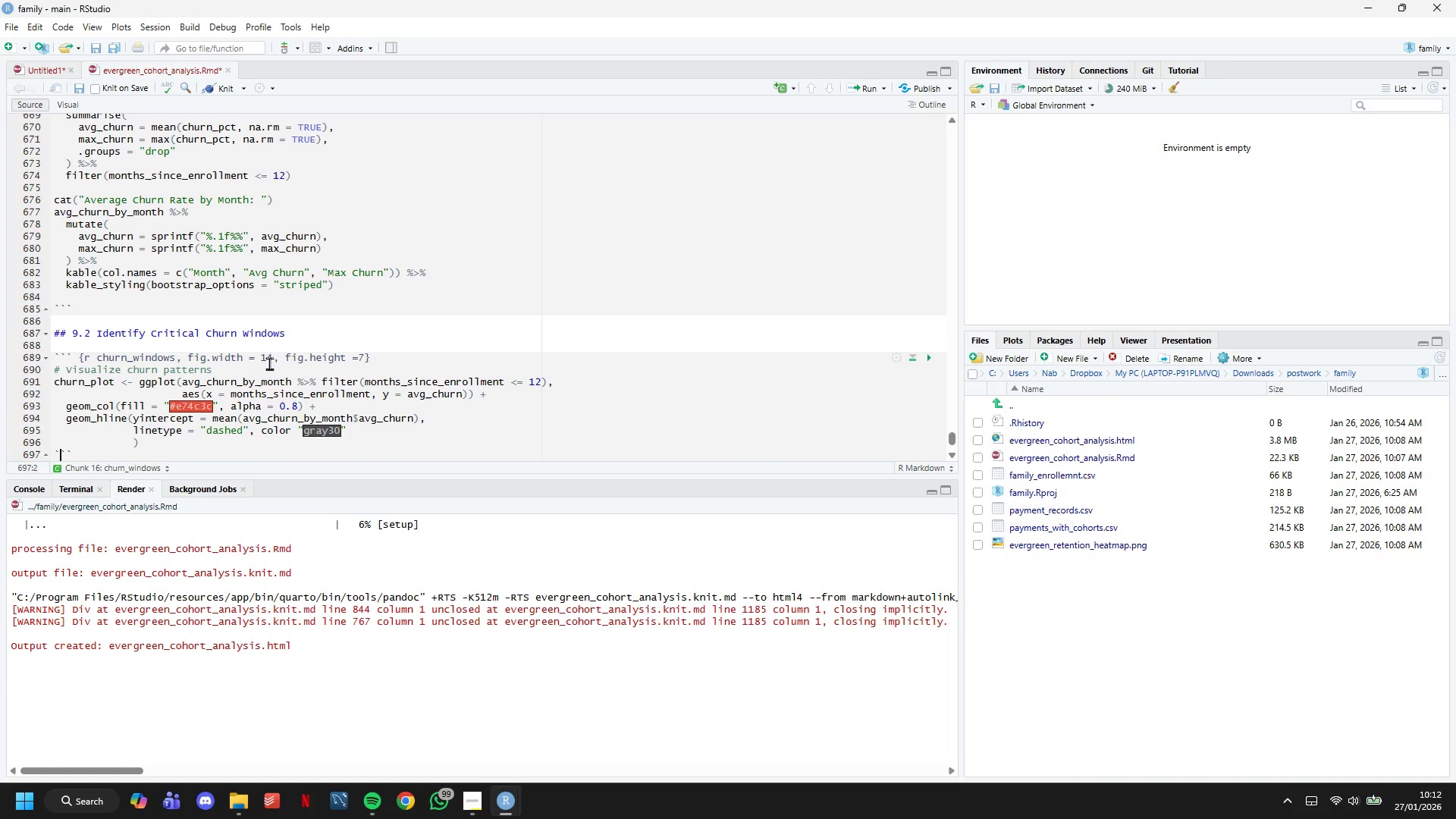 
key(ArrowLeft)
 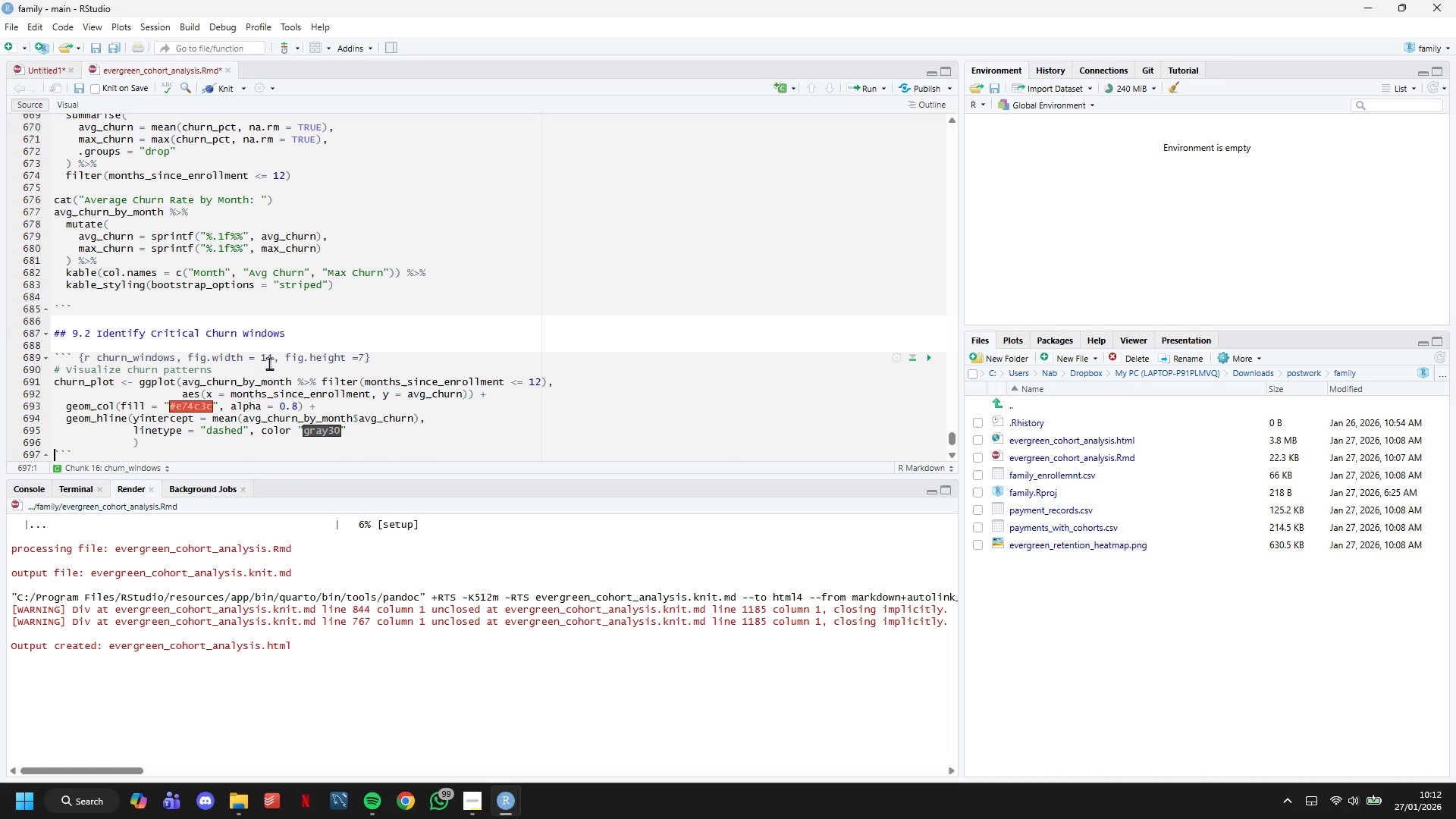 
key(ArrowLeft)
 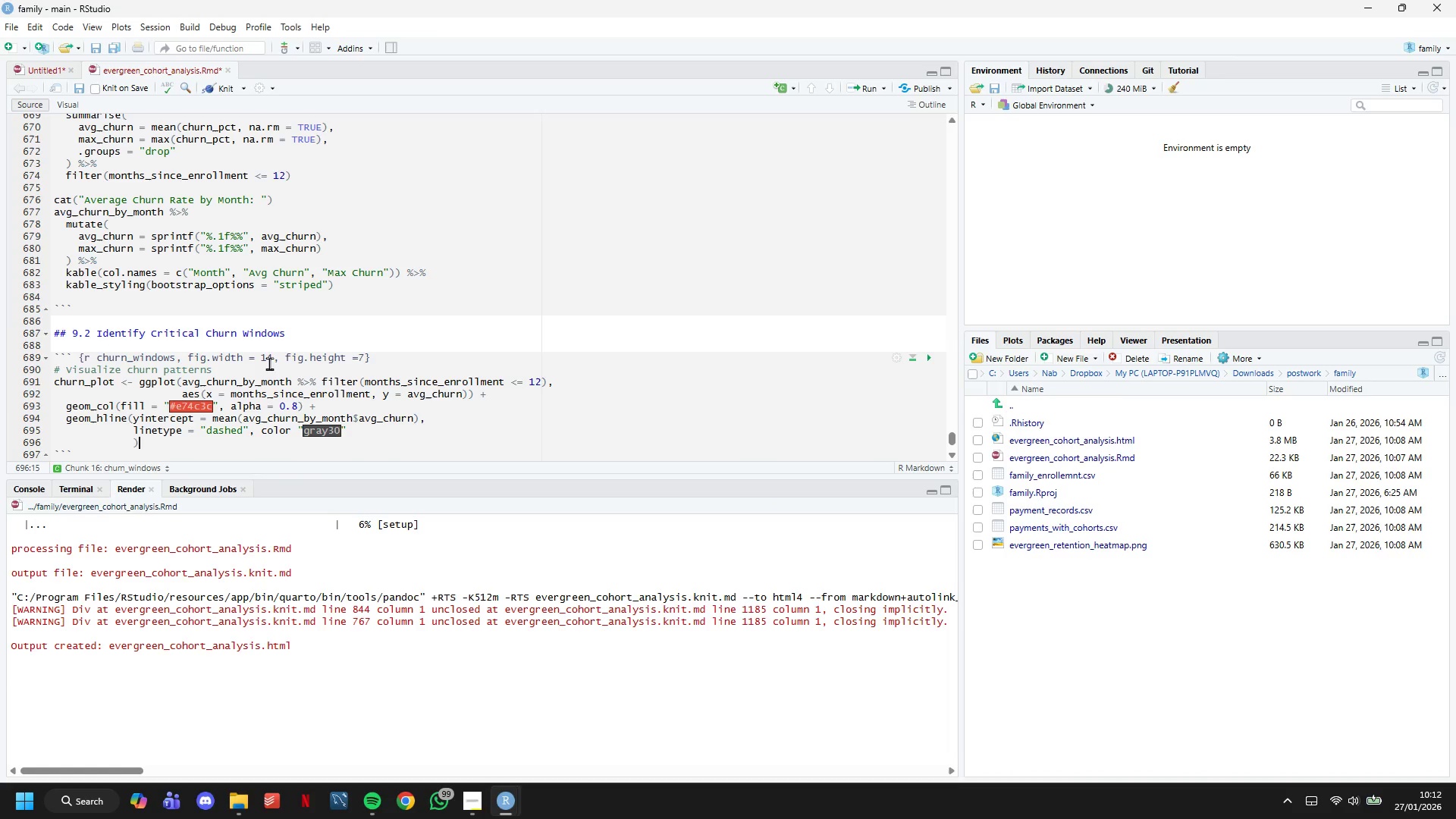 
key(ArrowLeft)
 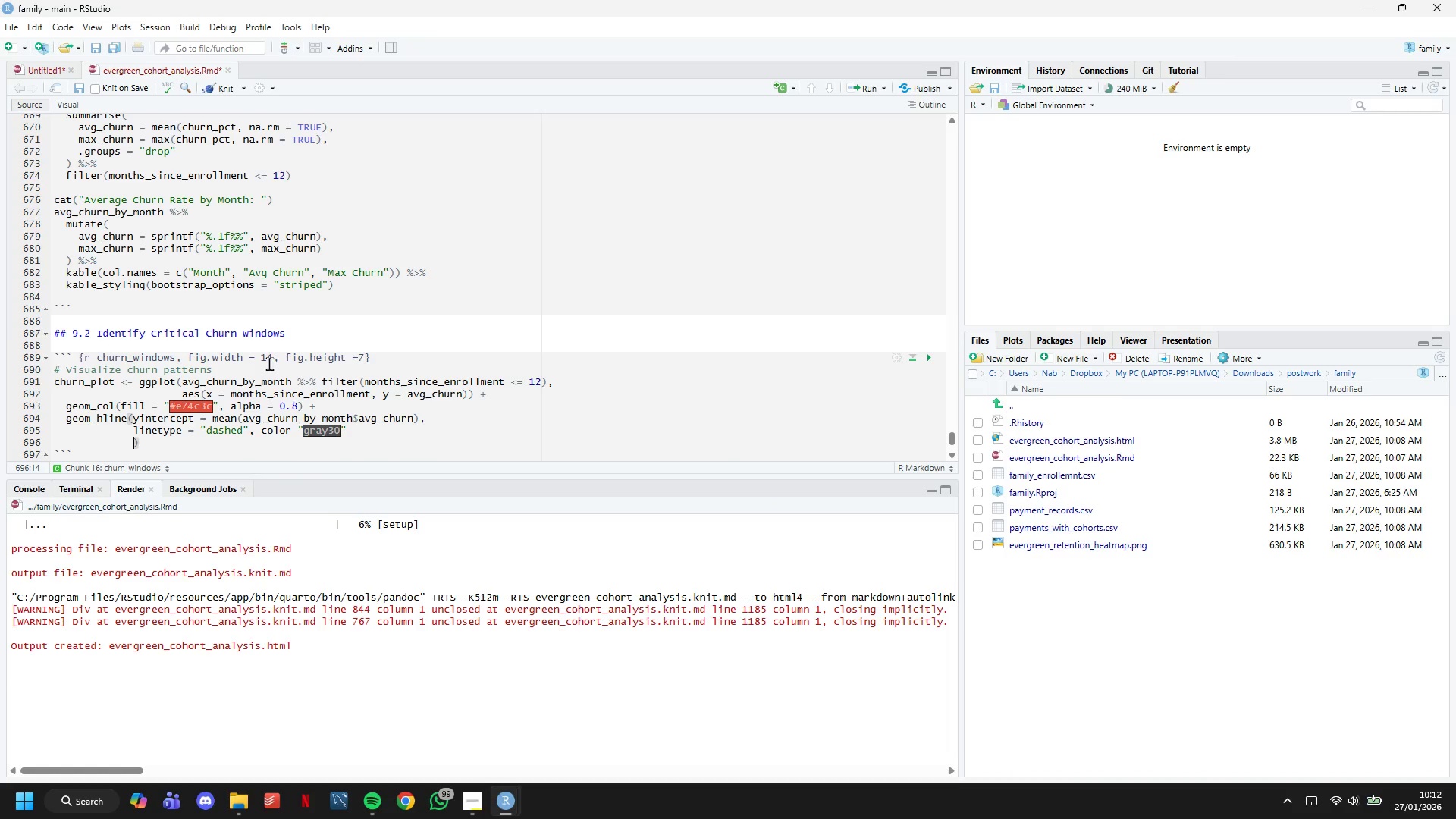 
key(Backspace)
 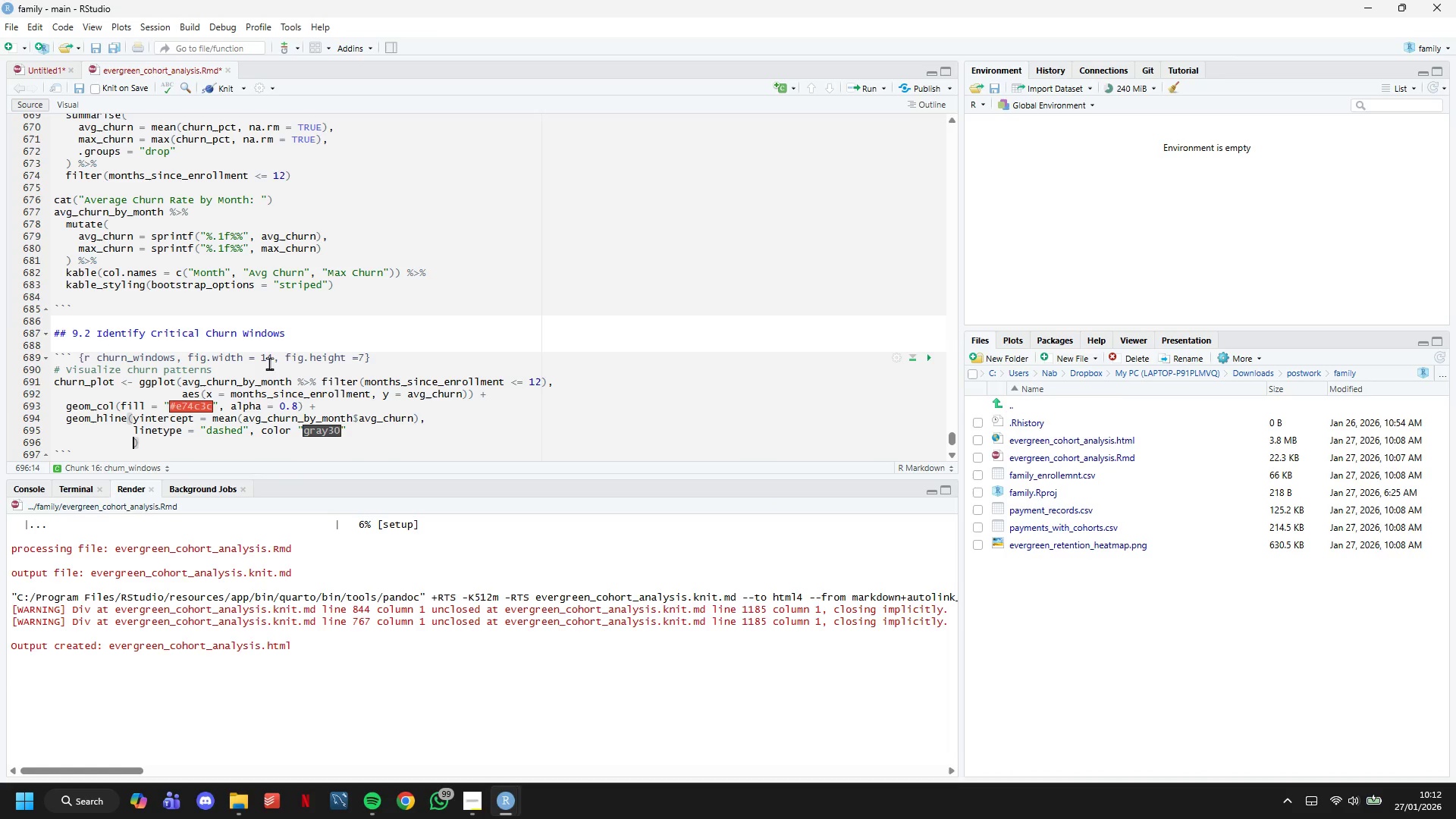 
key(Backspace)
 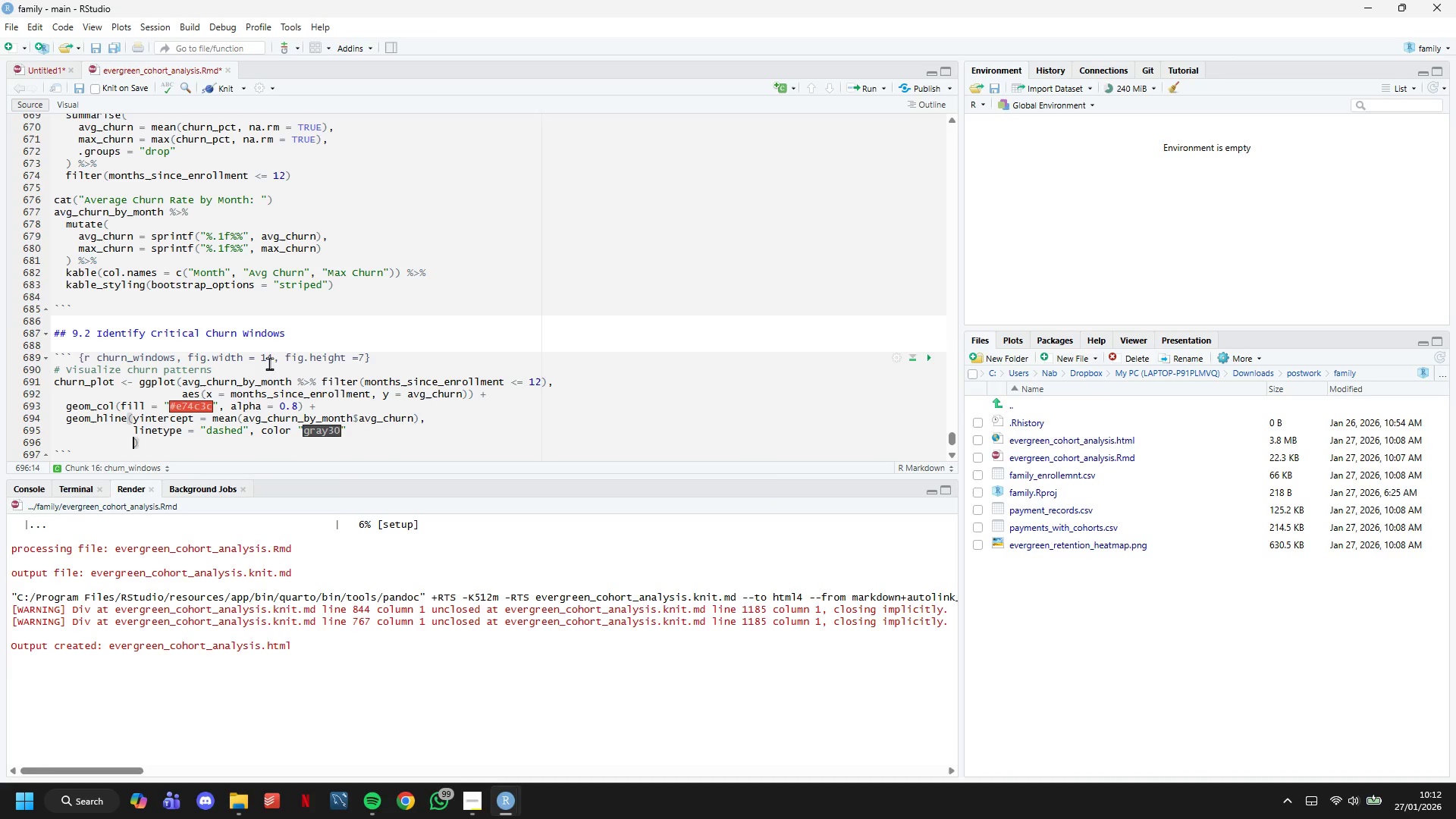 
key(Backspace)
 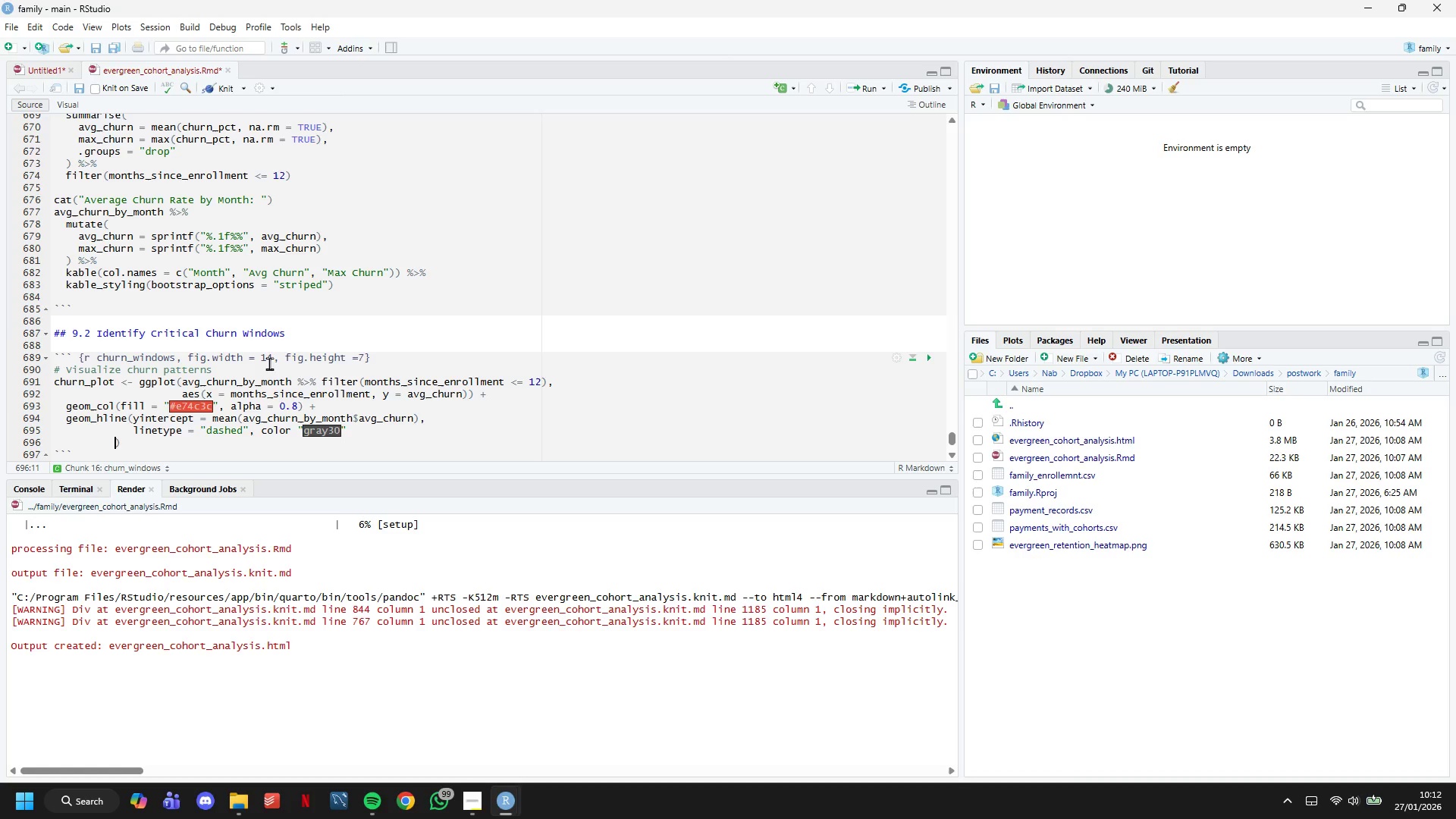 
key(Backspace)
 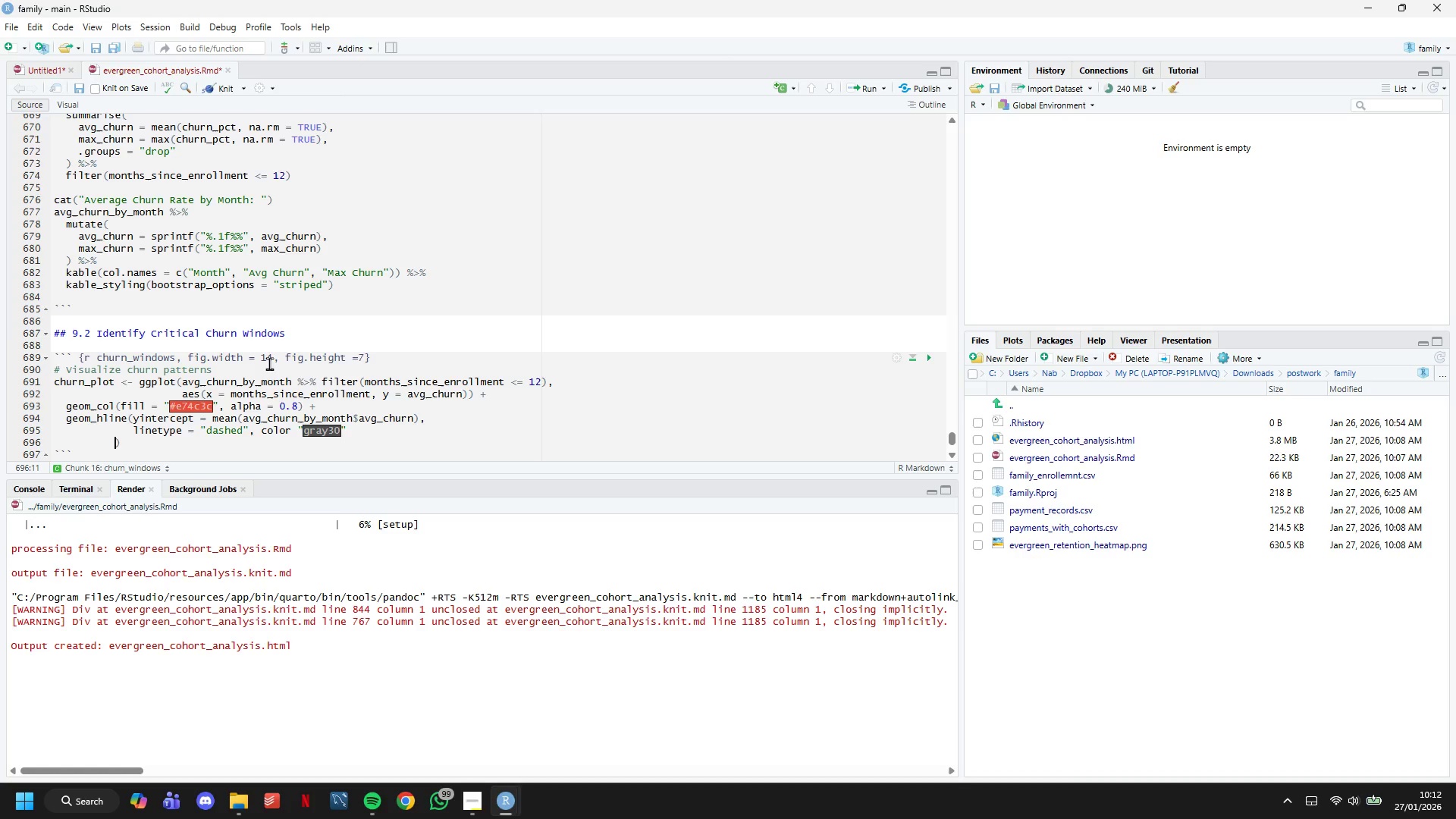 
key(Backspace)
 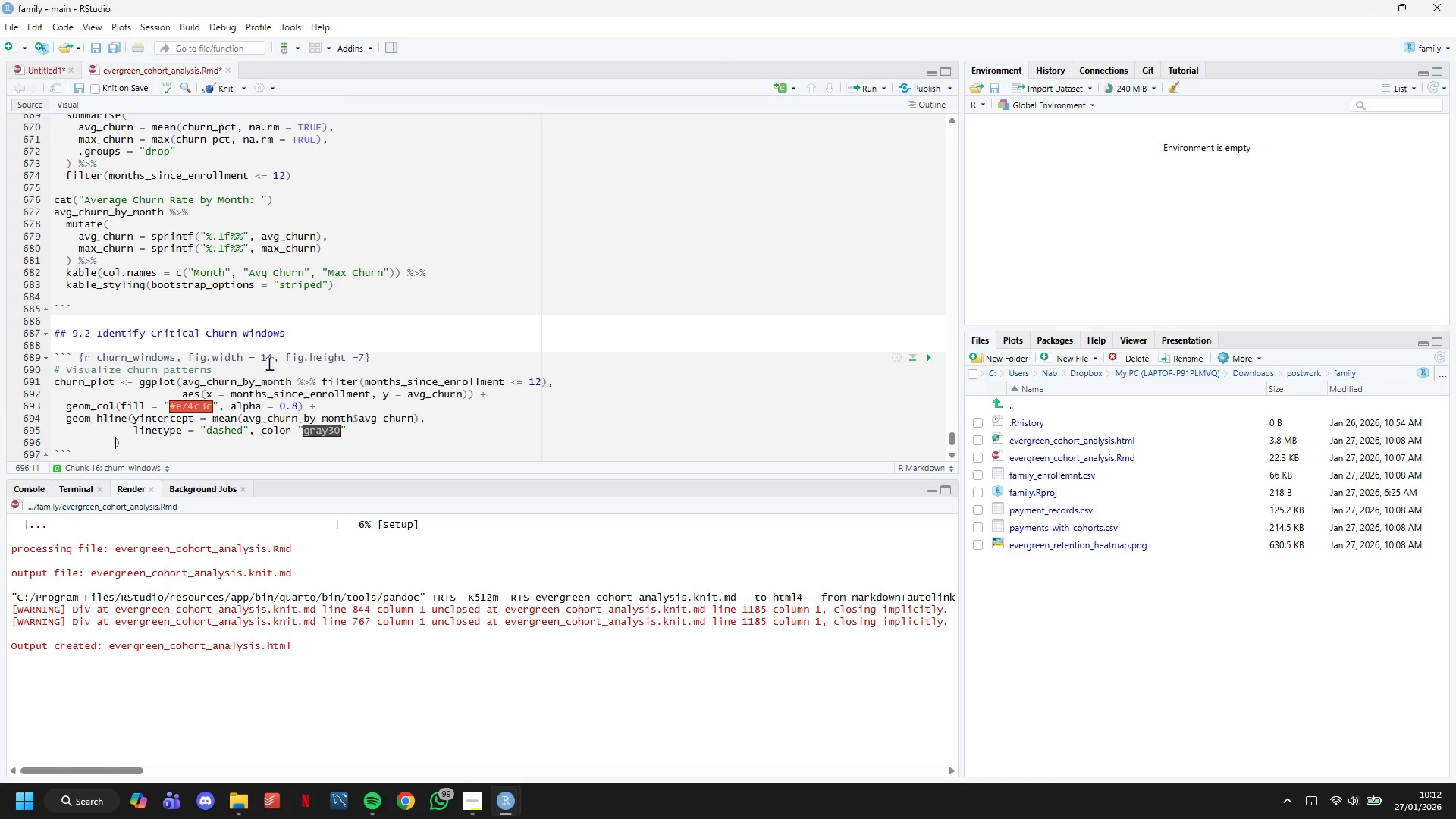 
key(Backspace)
 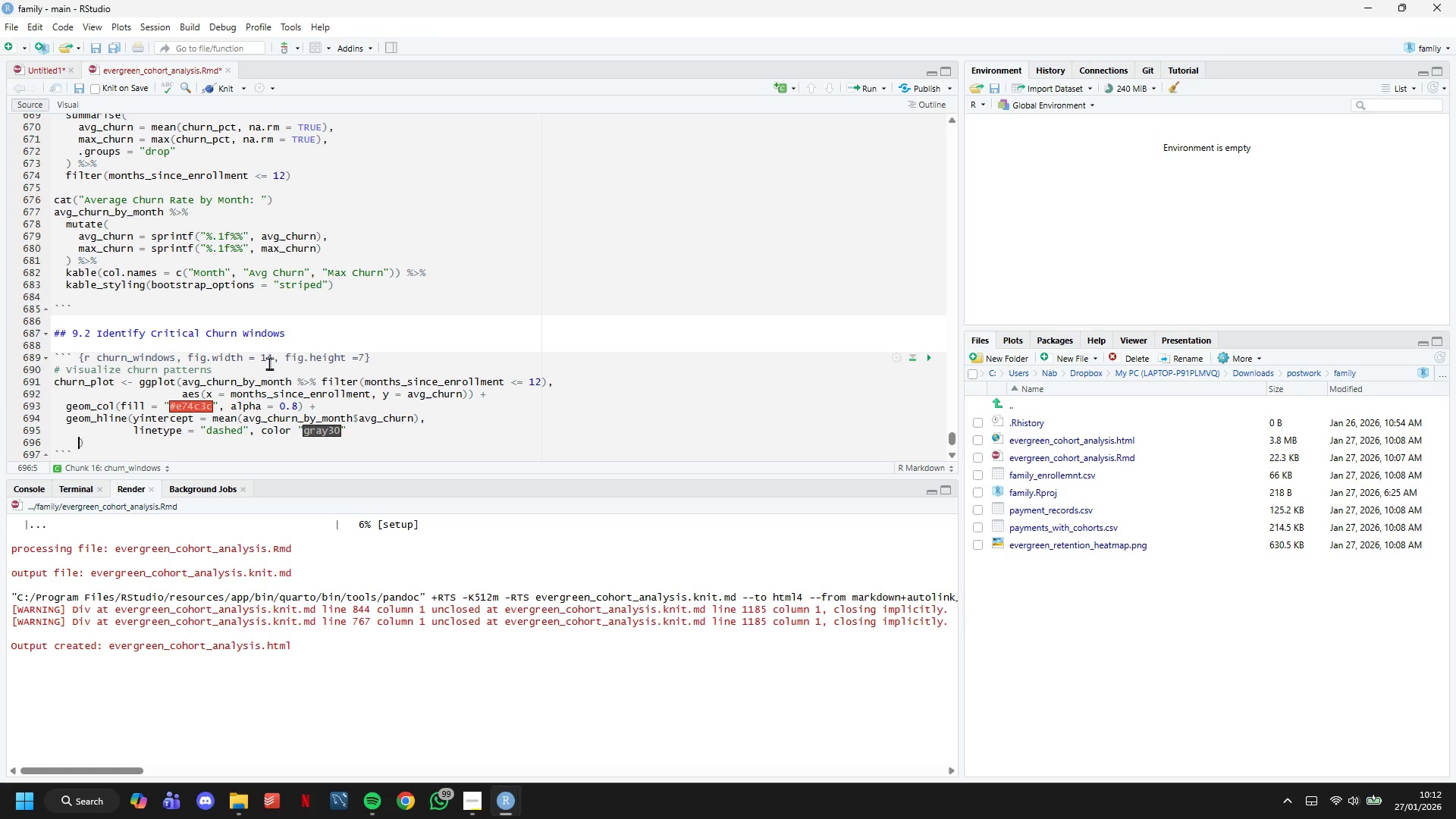 
key(Backspace)
 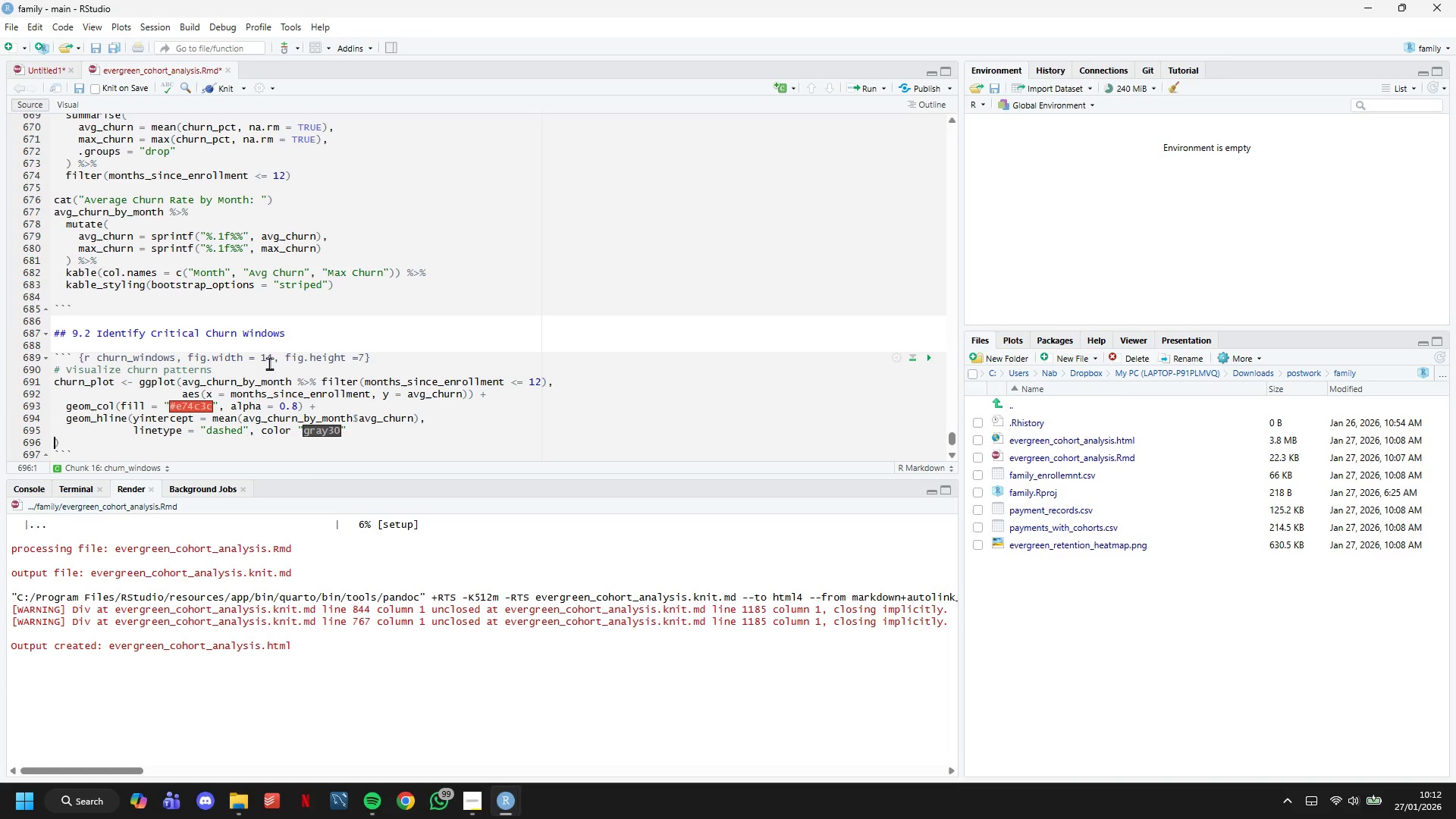 
key(Backspace)
 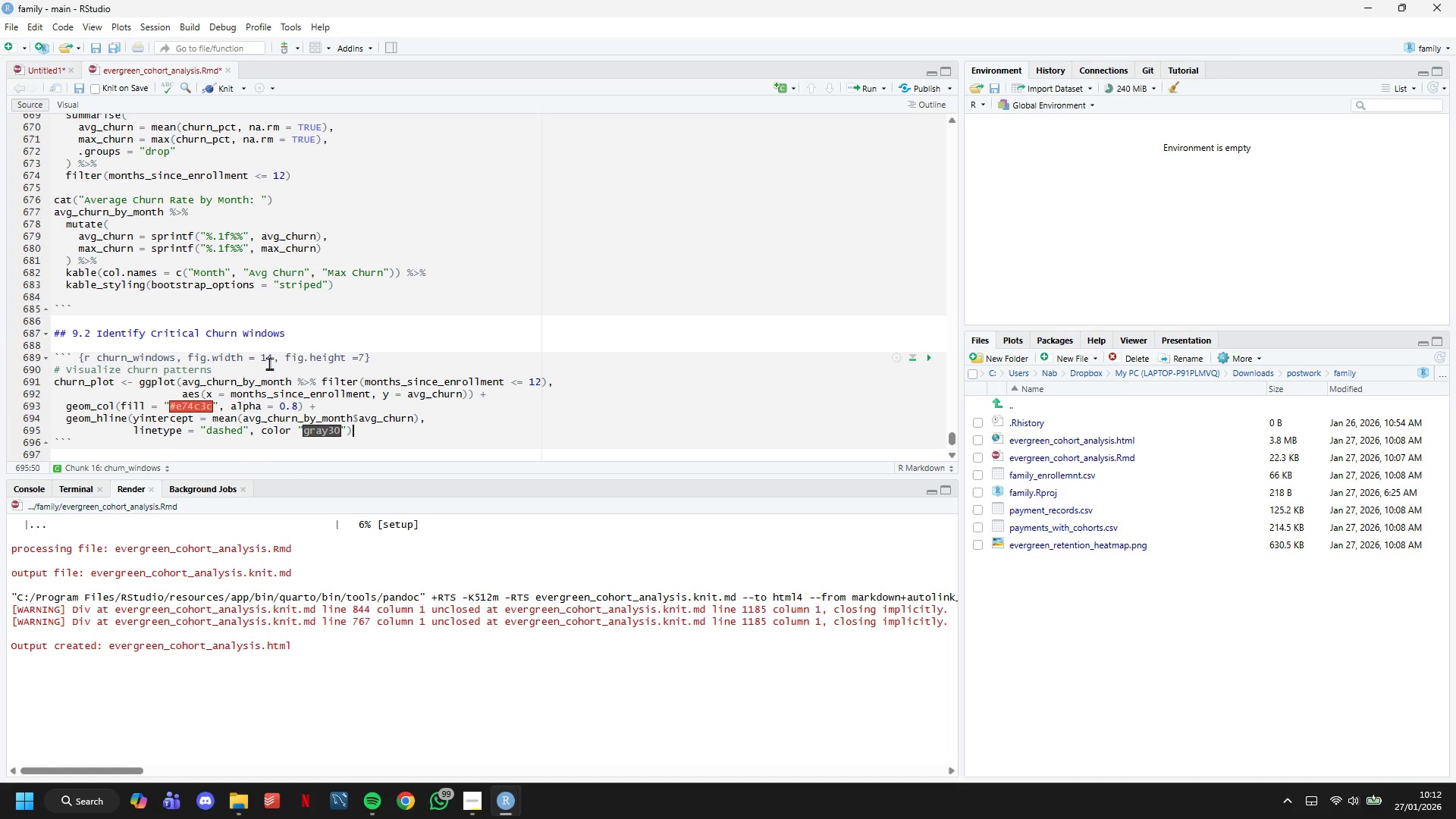 
key(ArrowRight)
 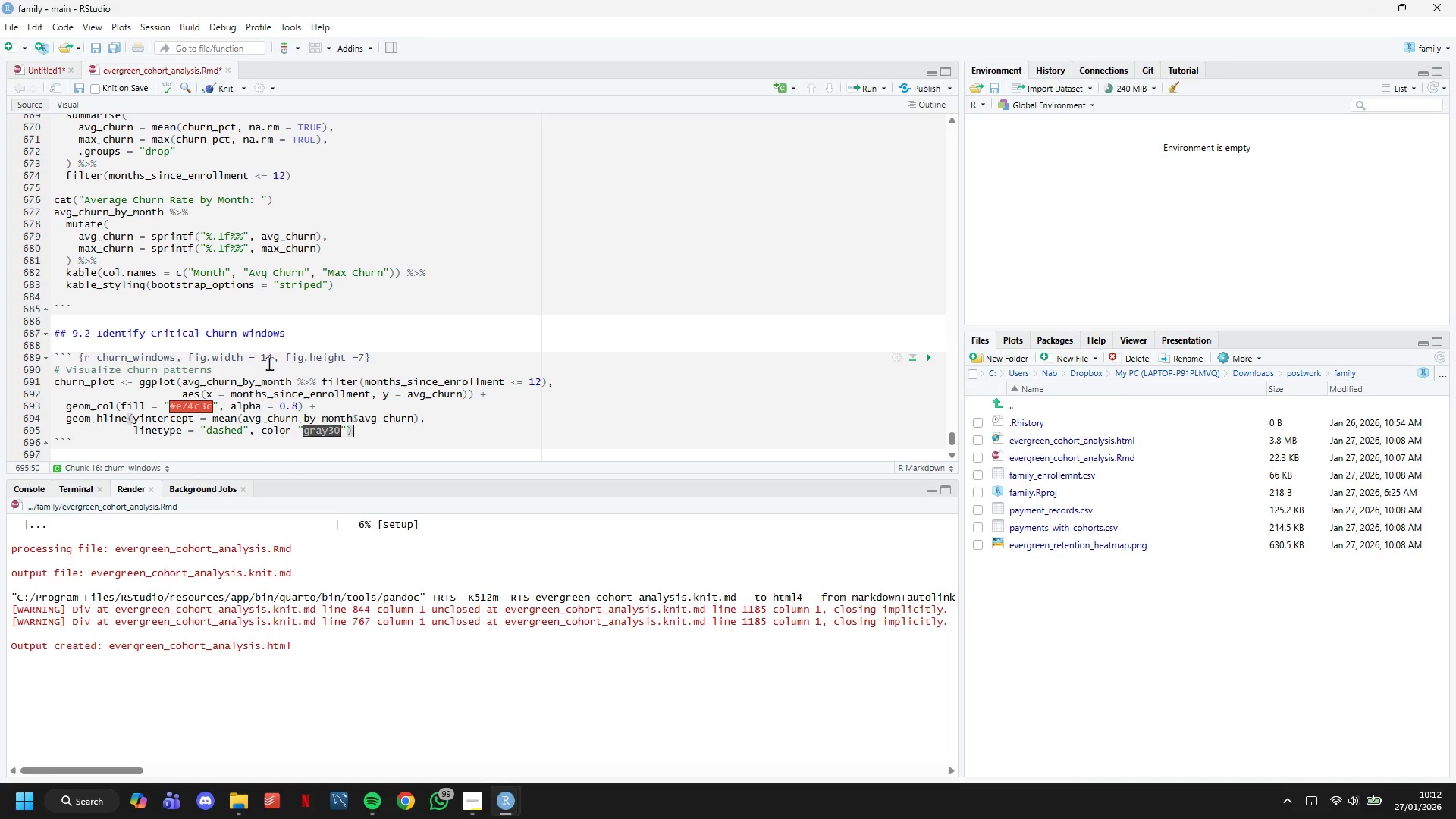 
key(Space)
 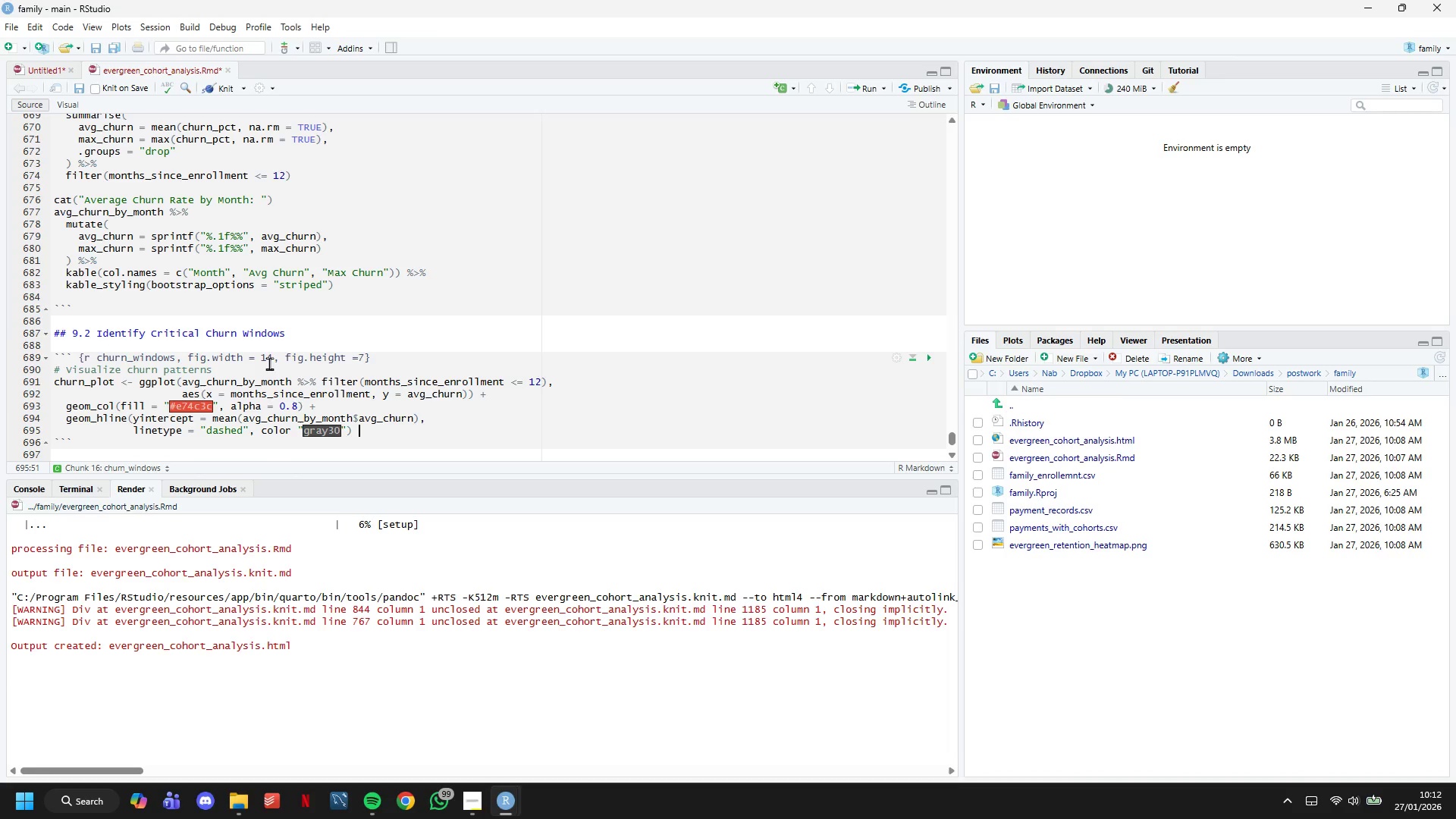 
key(Shift+Equal)
 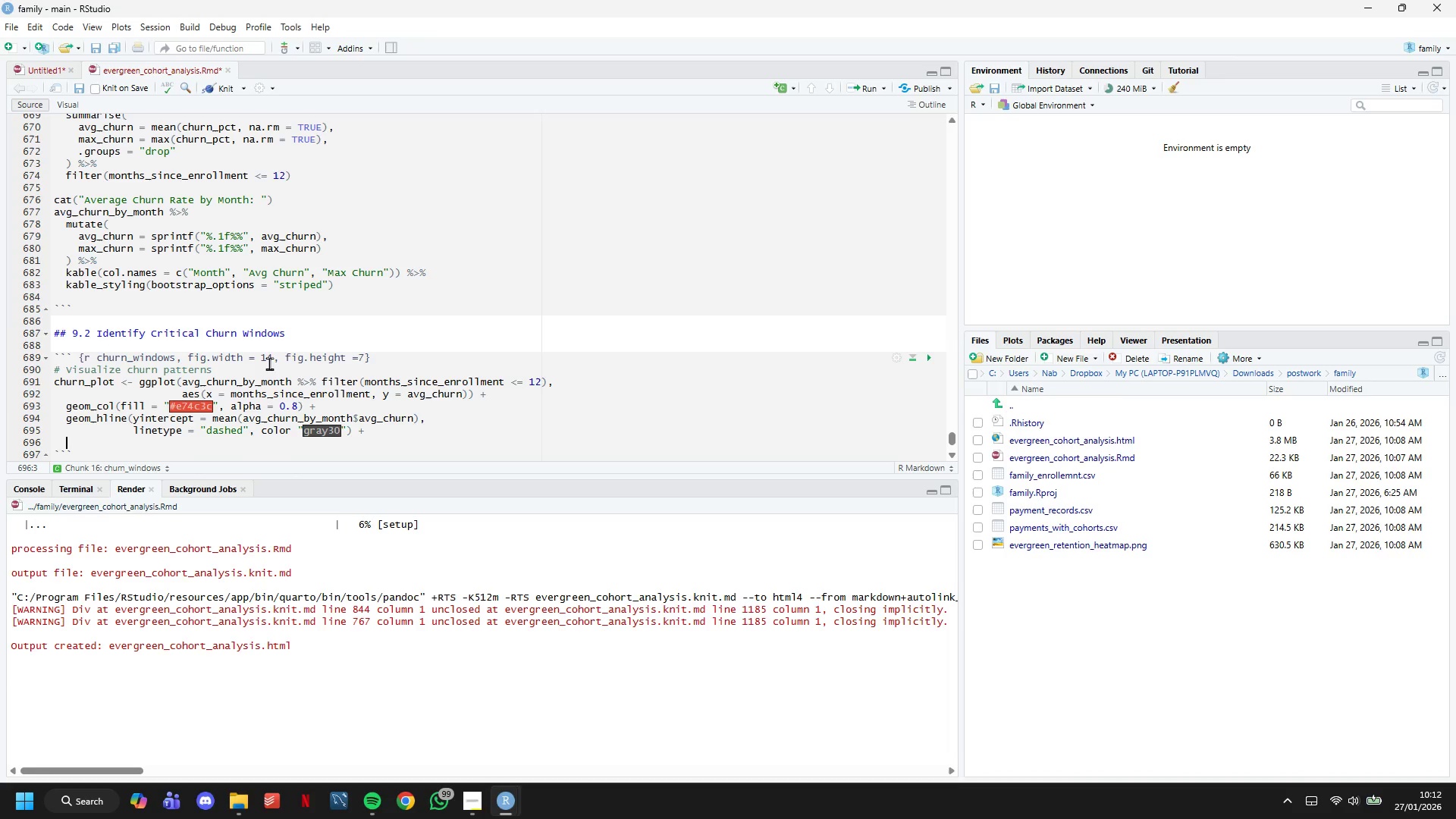 
key(Enter)
 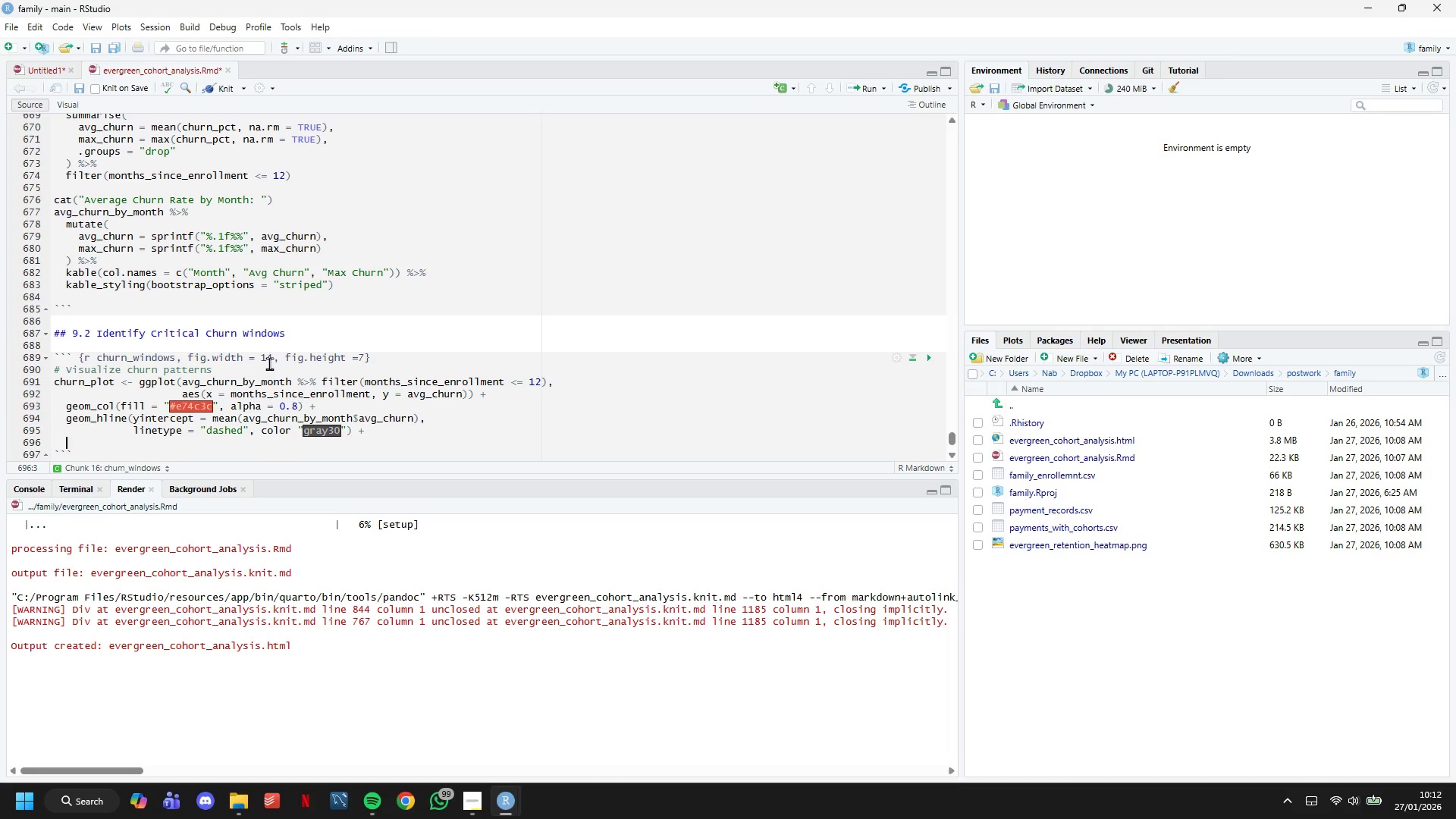 
type(geom_text)
 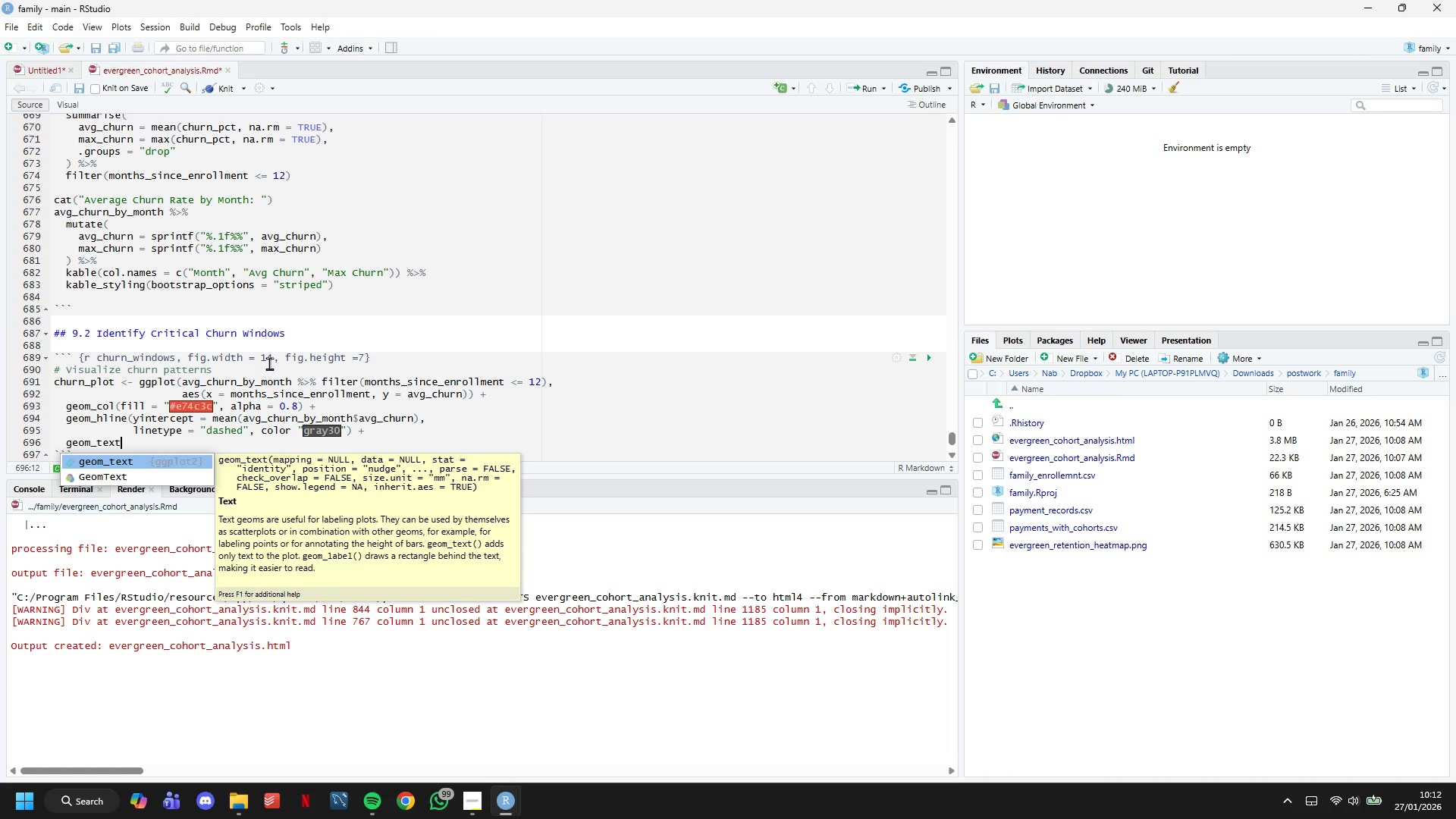 
type((aes(label = sprintf("%.1f%%)
 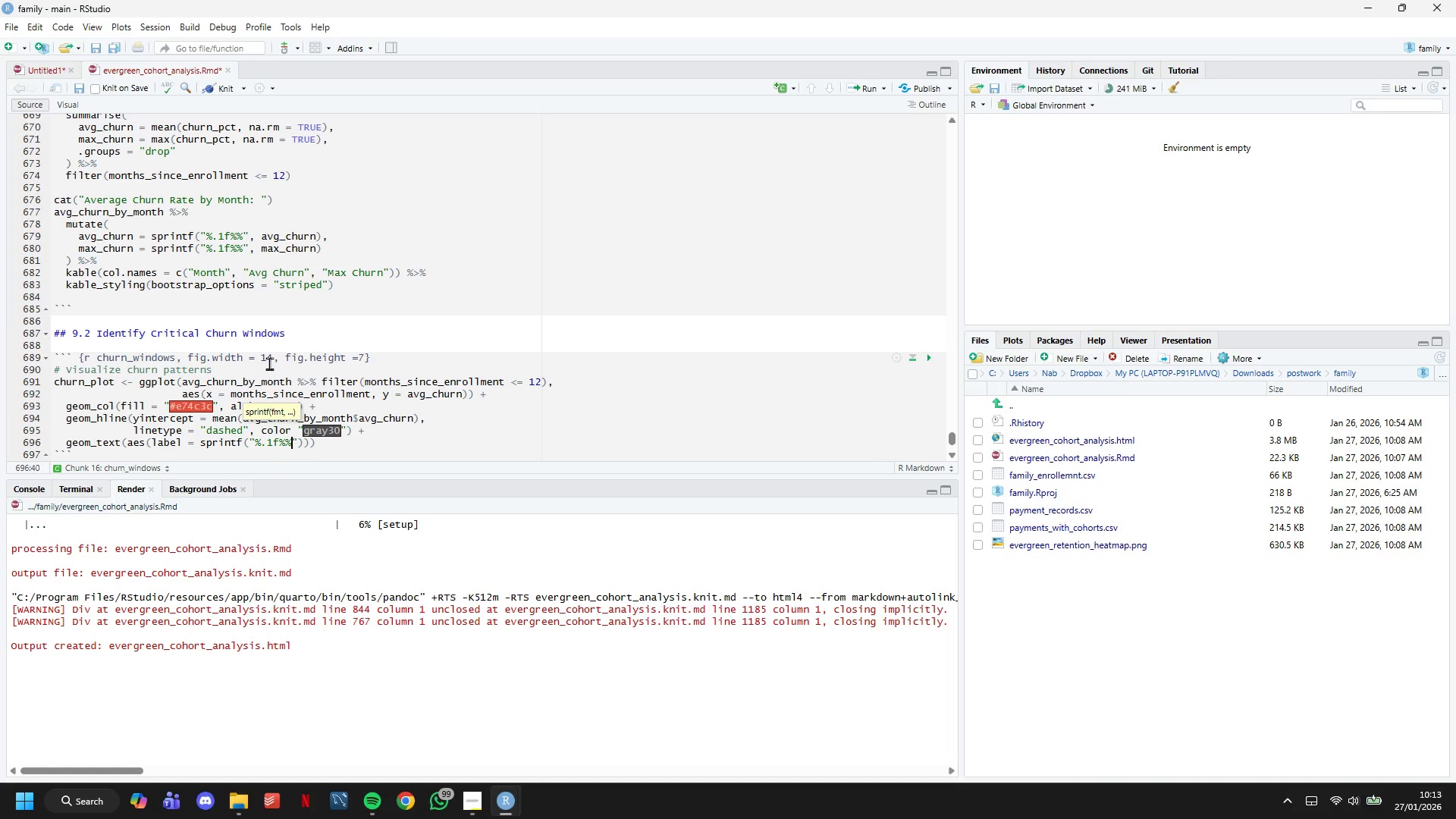 
key(ArrowRight)
 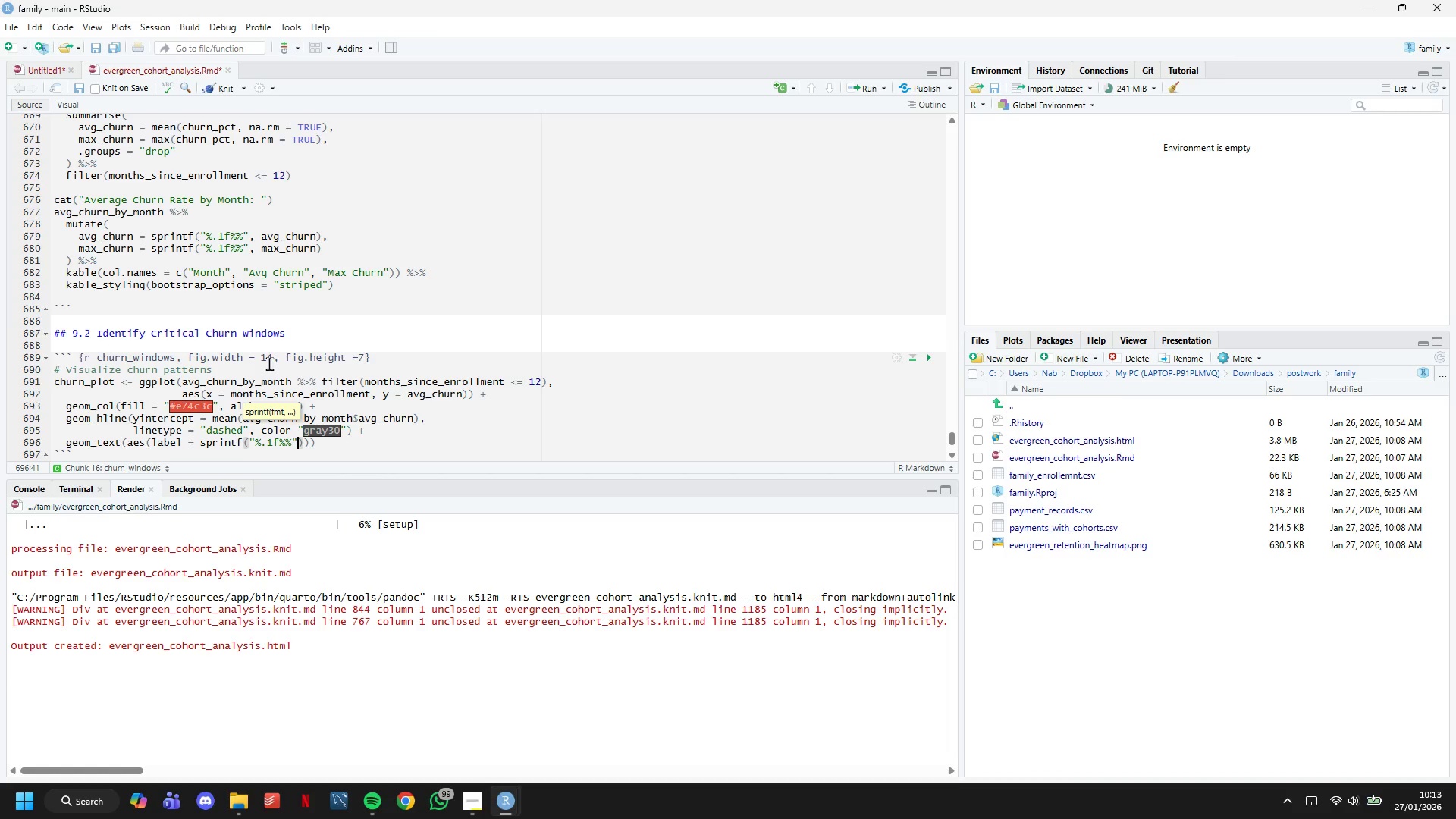 
type(, avg_churn)
 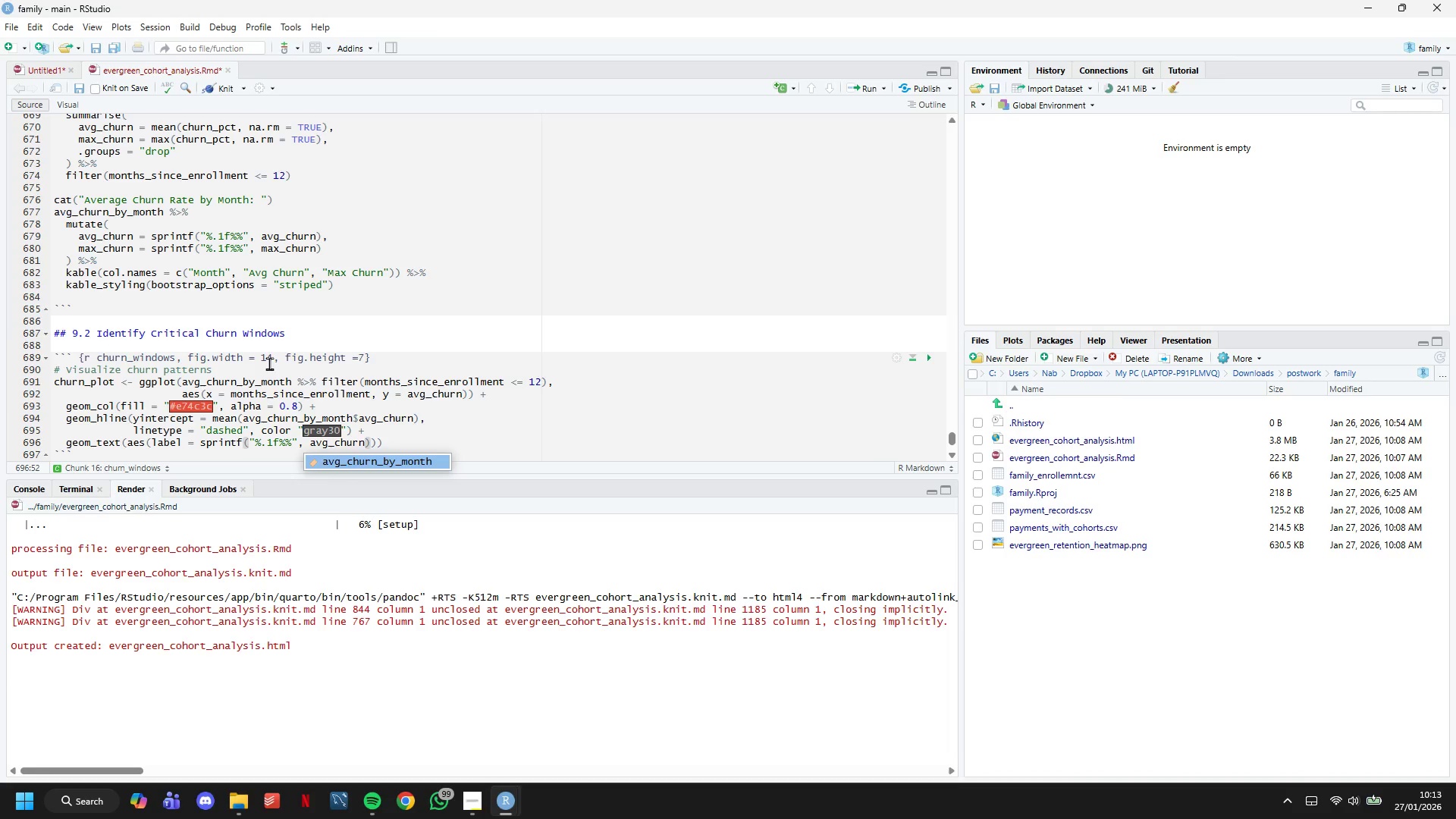 
key(ArrowRight)
 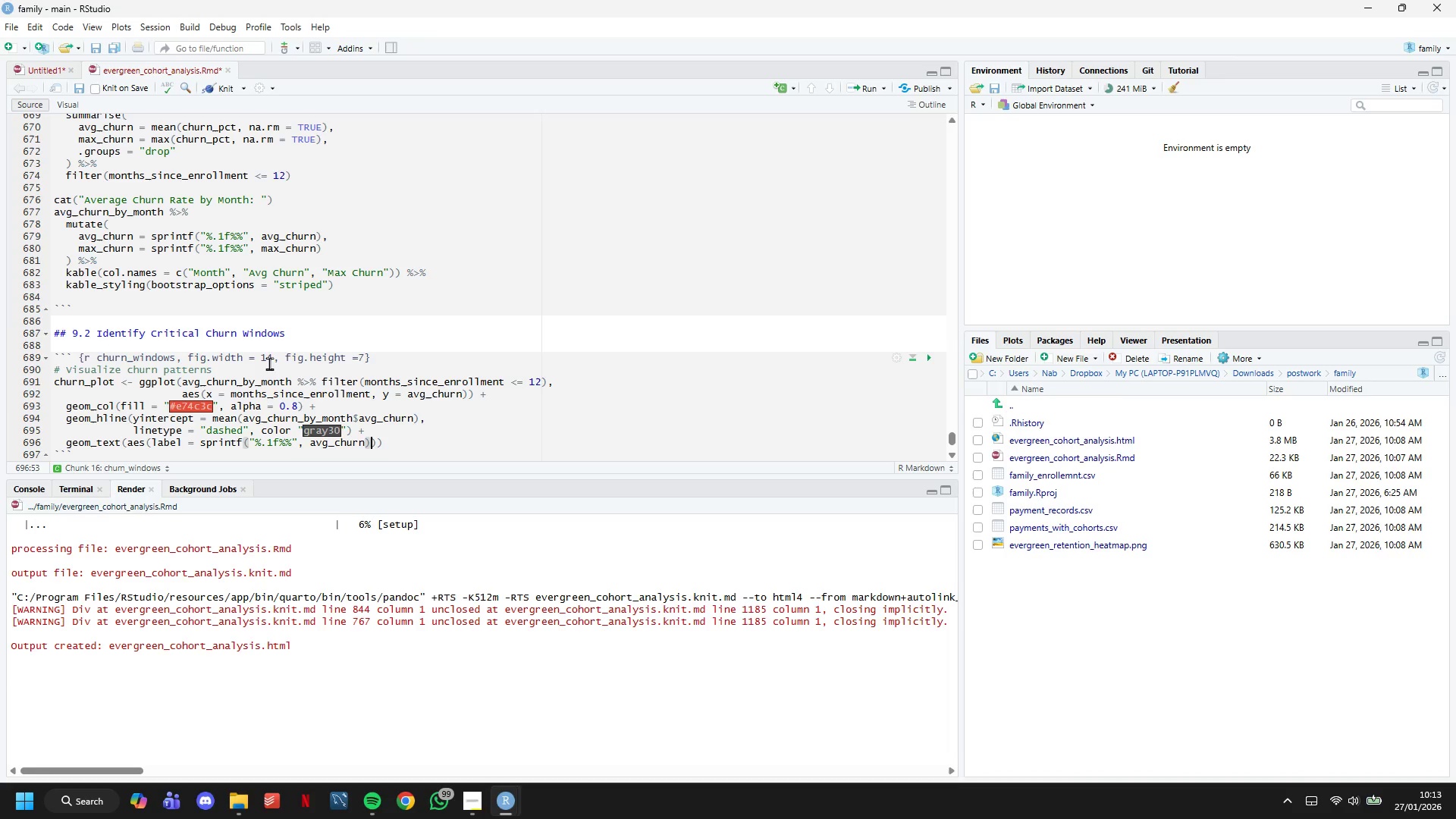 
key(ArrowRight)
 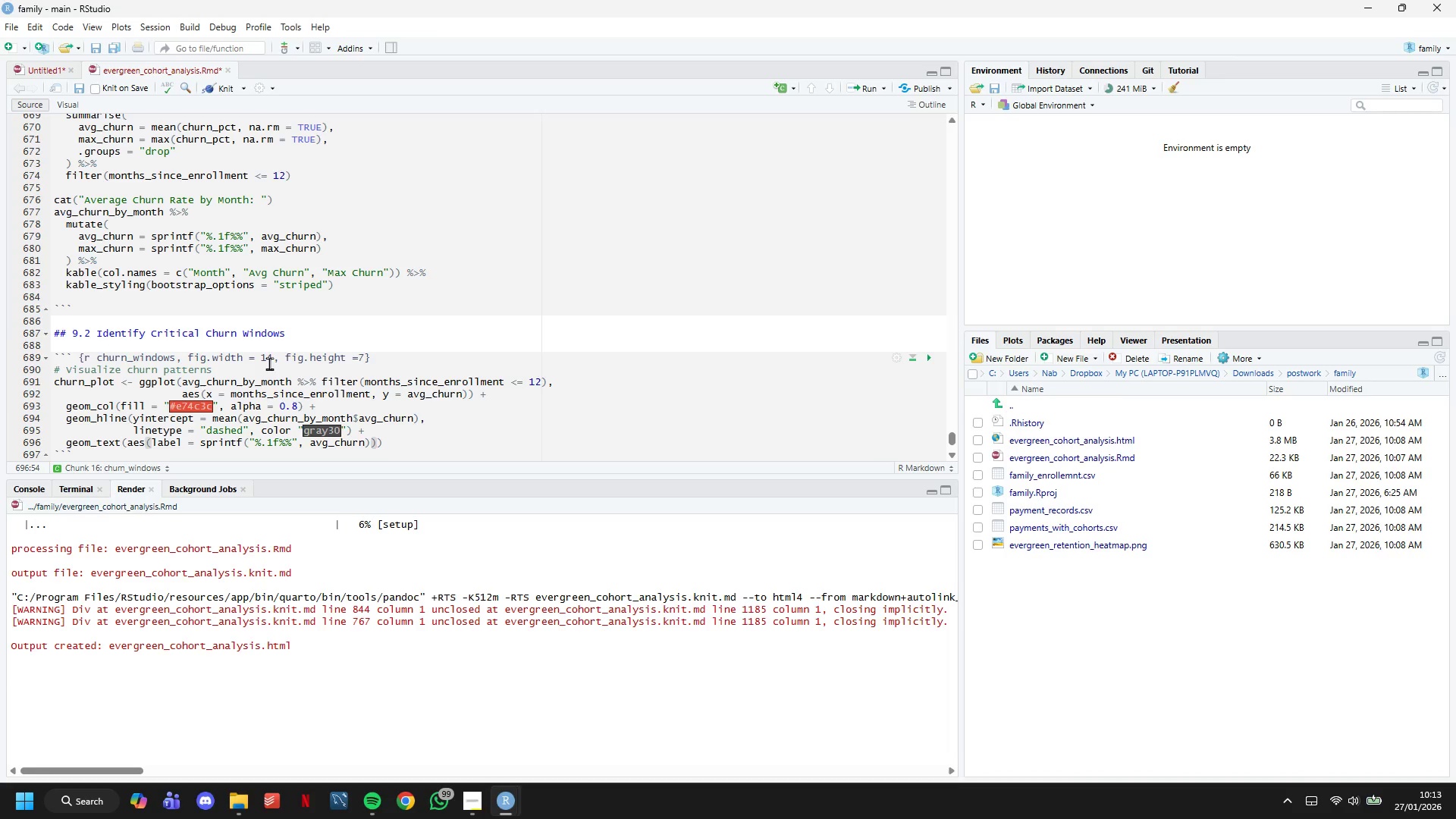 
key(Comma)
 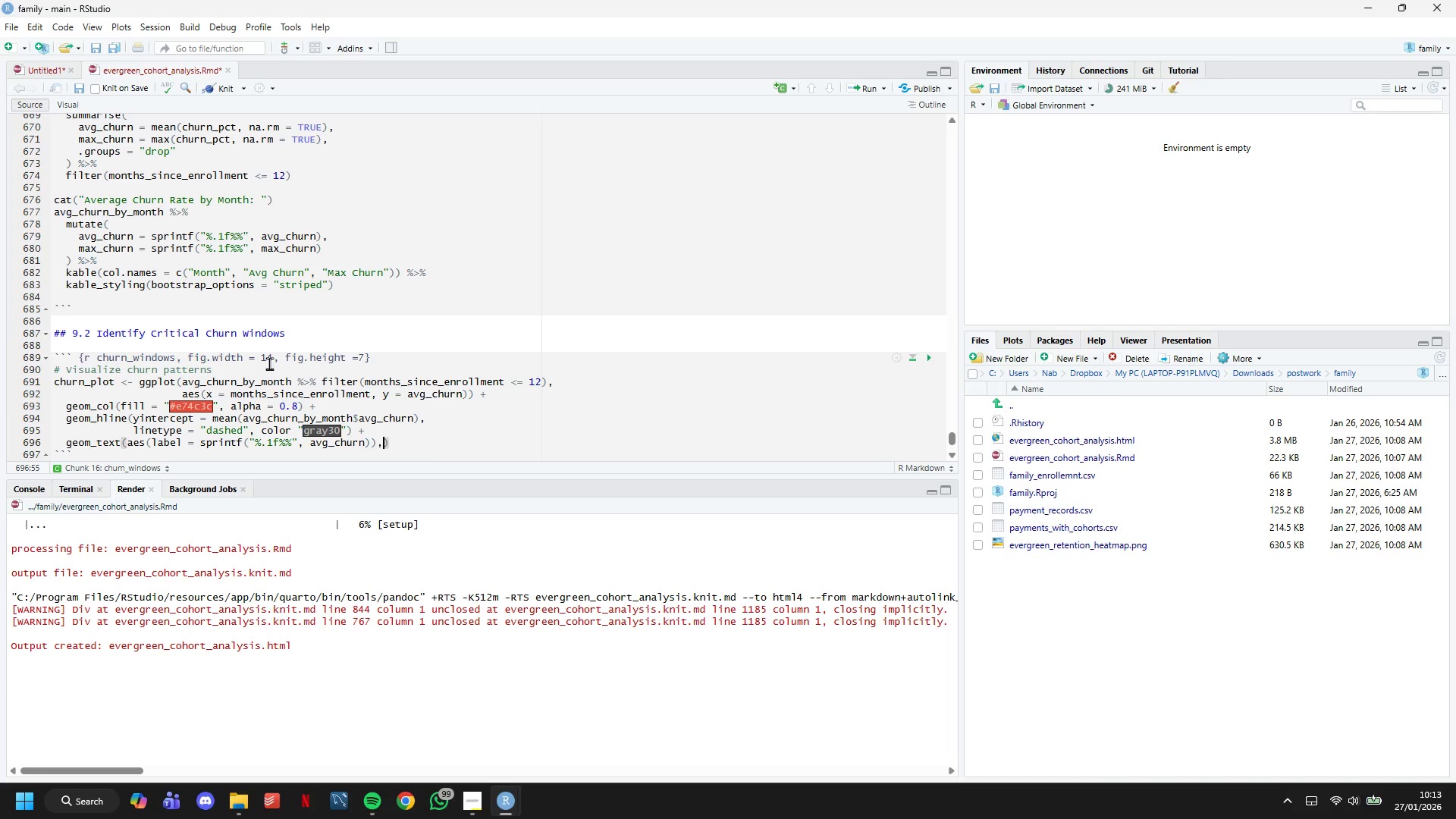 
key(Enter)
 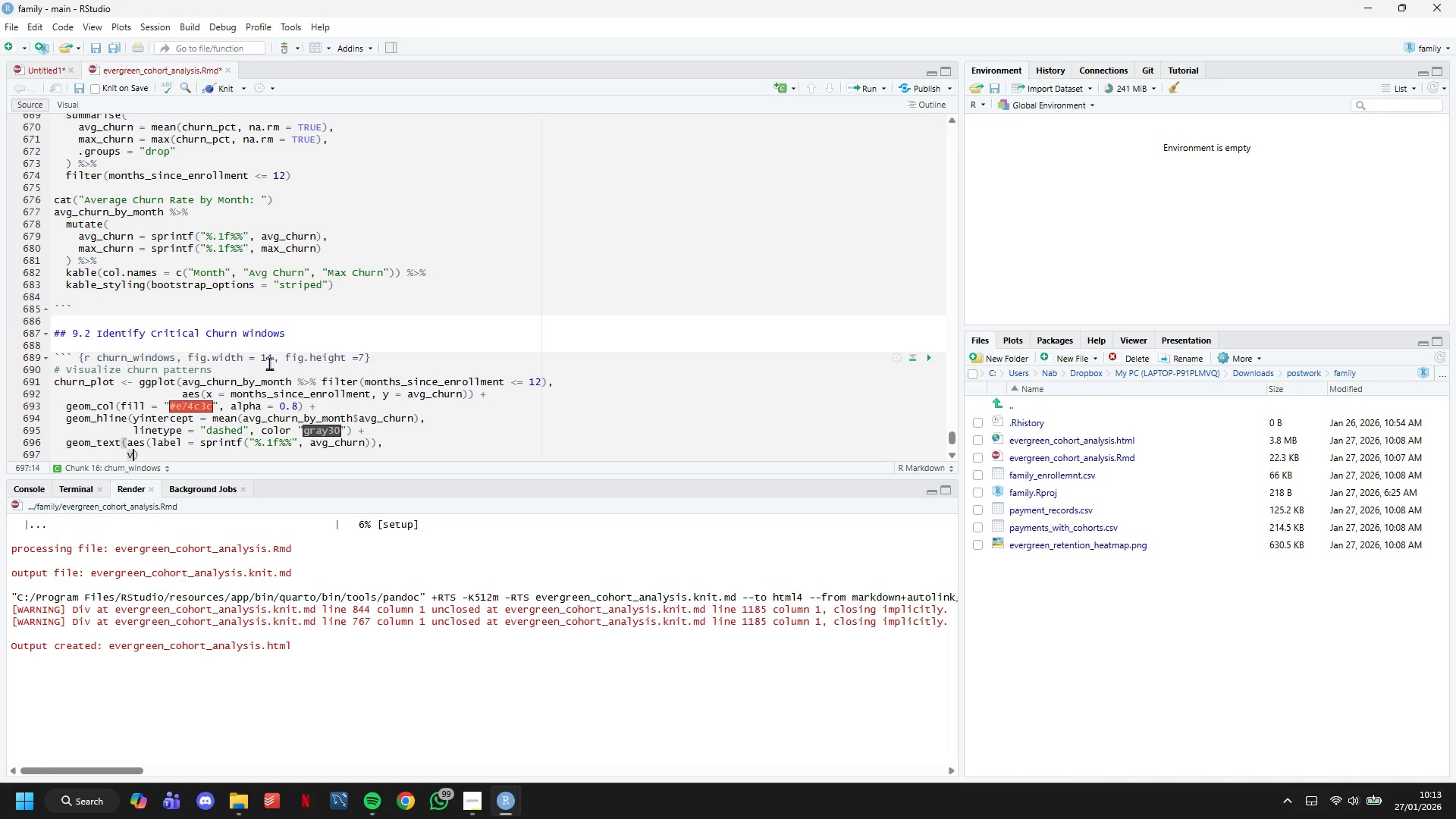 
type(vjust = -0.5, fontface = "bold)
 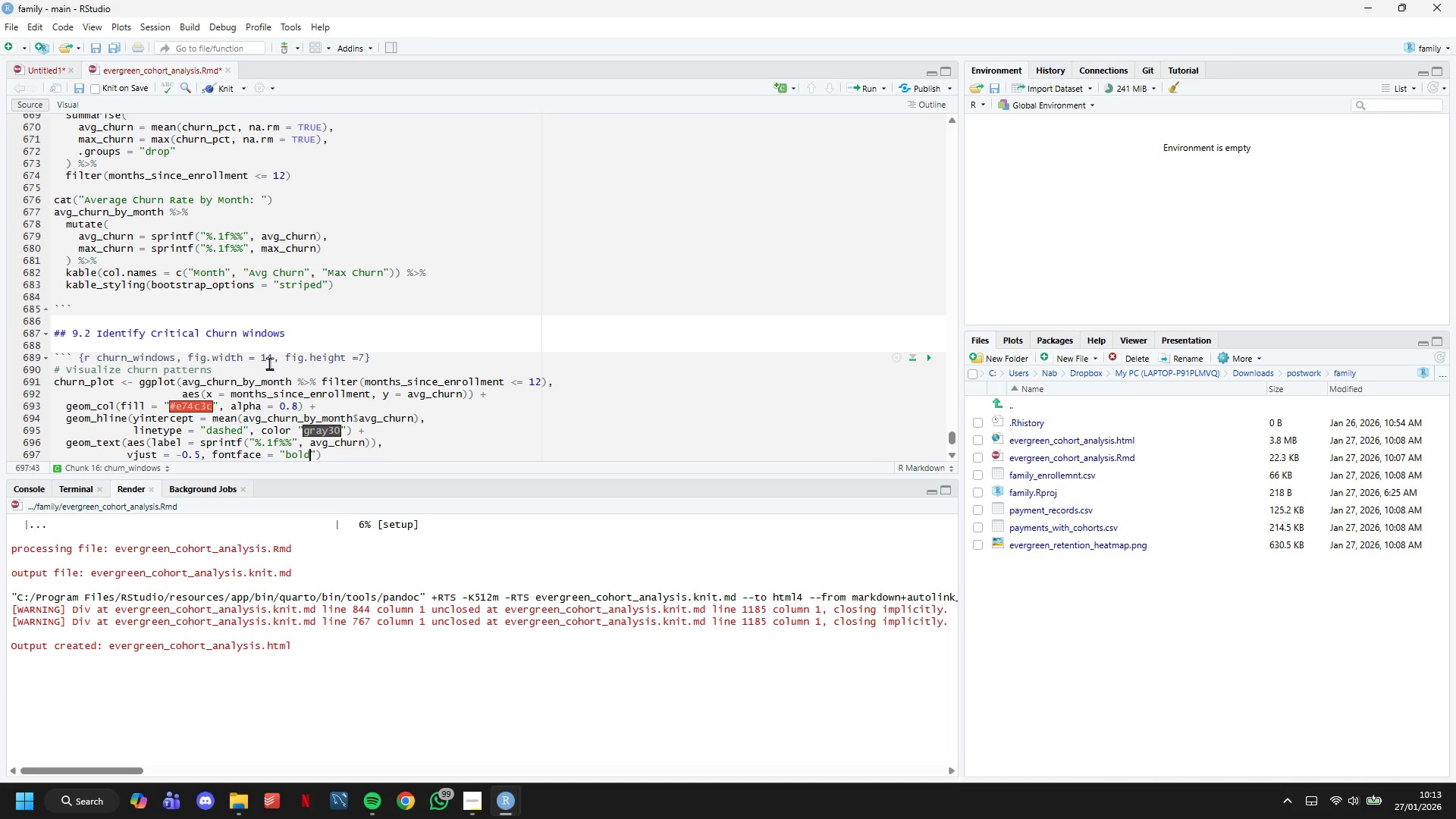 
key(ArrowRight)
 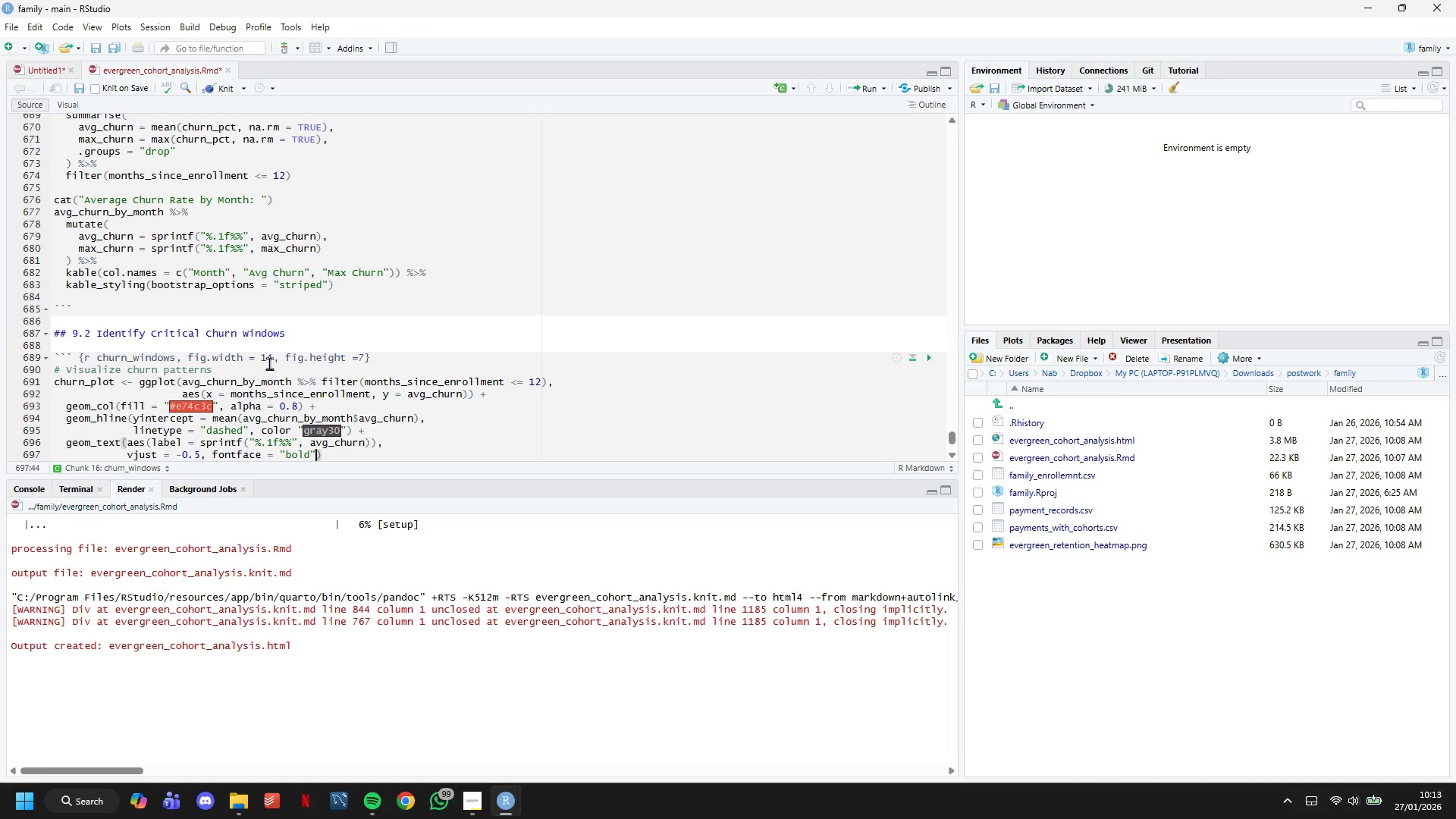 
type(, size = 3.5)
 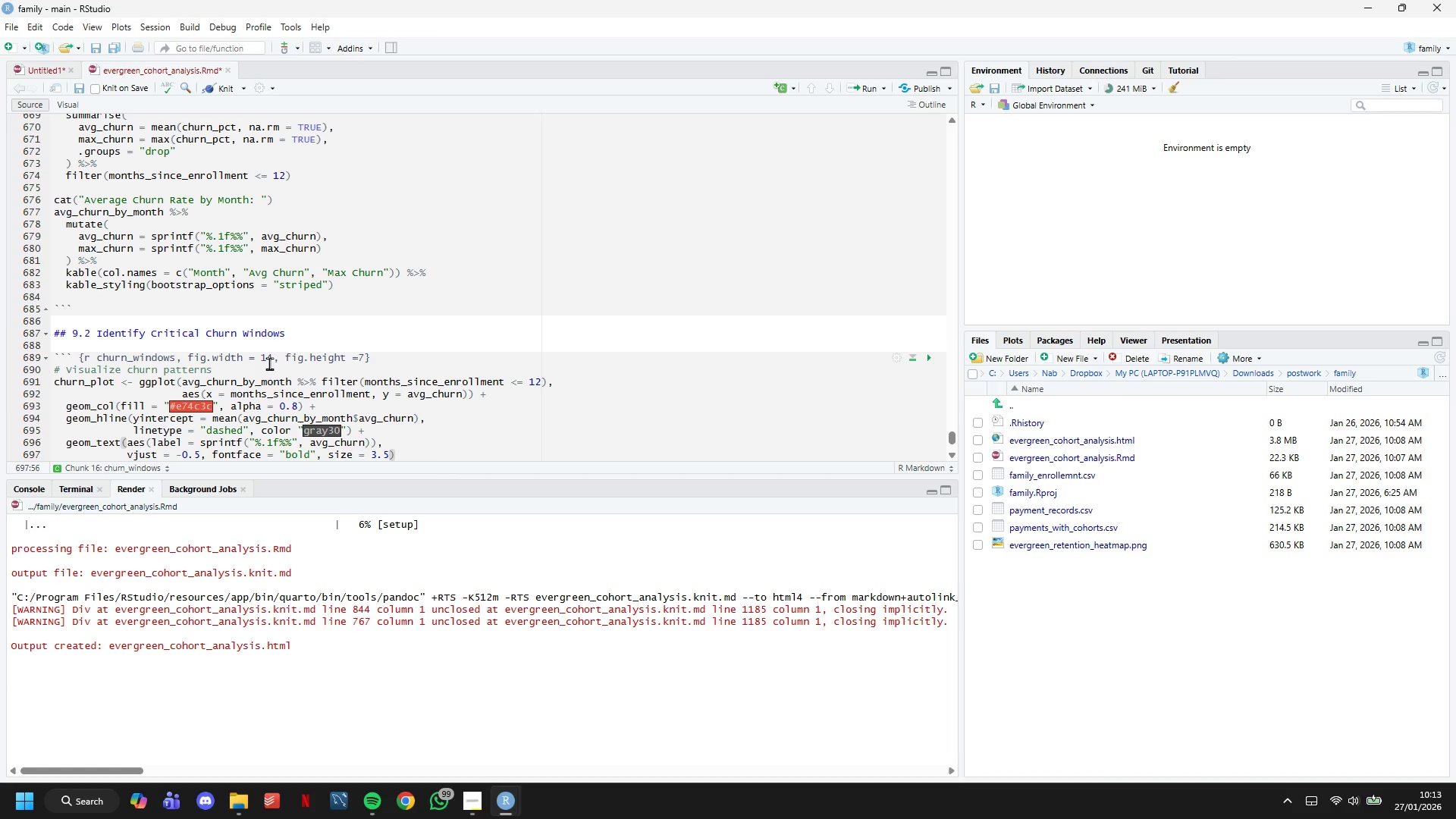 
wait(36.78)
 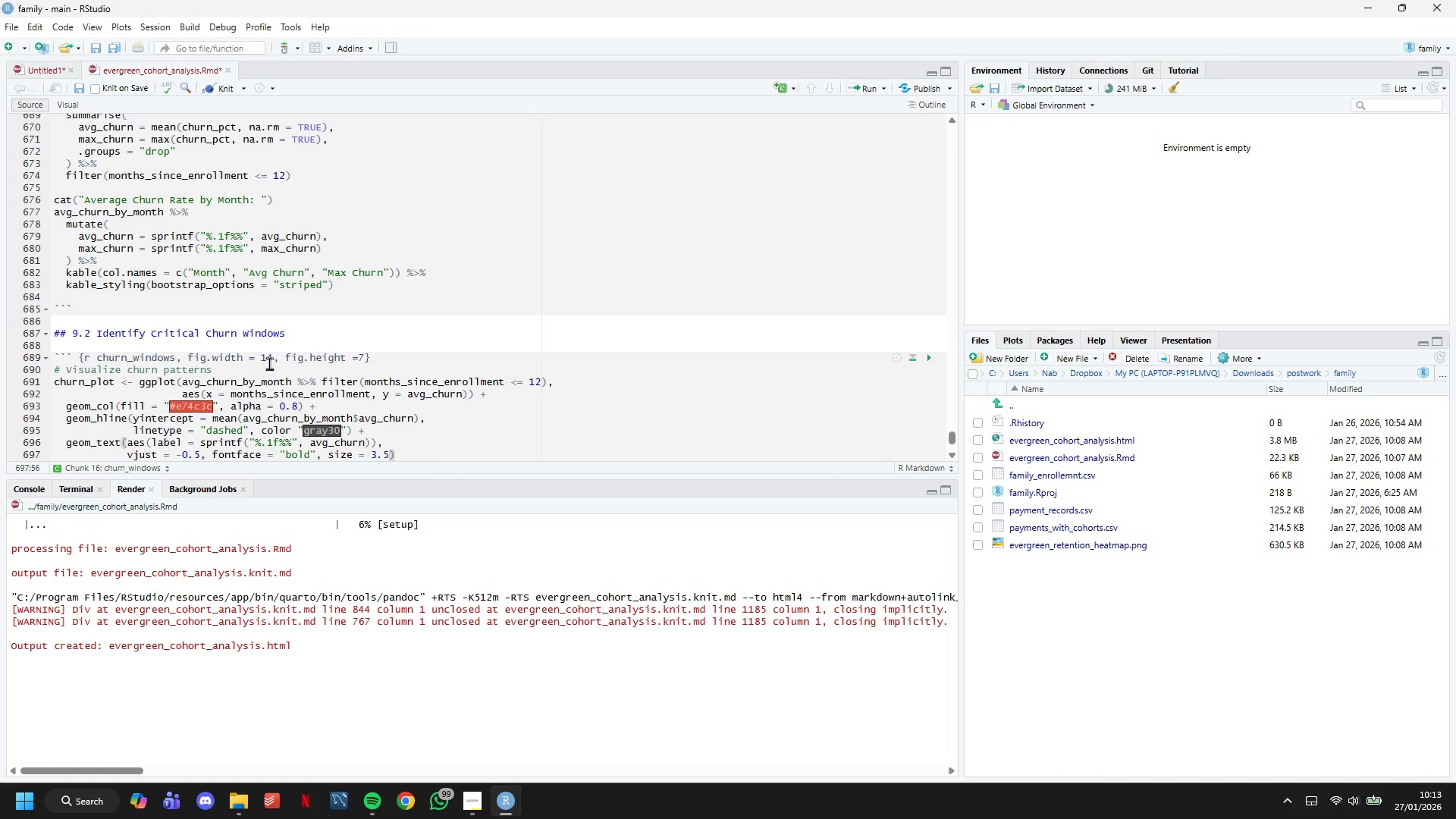 
scroll: coordinate [302, 448], scroll_direction: down, amount: 3.0
 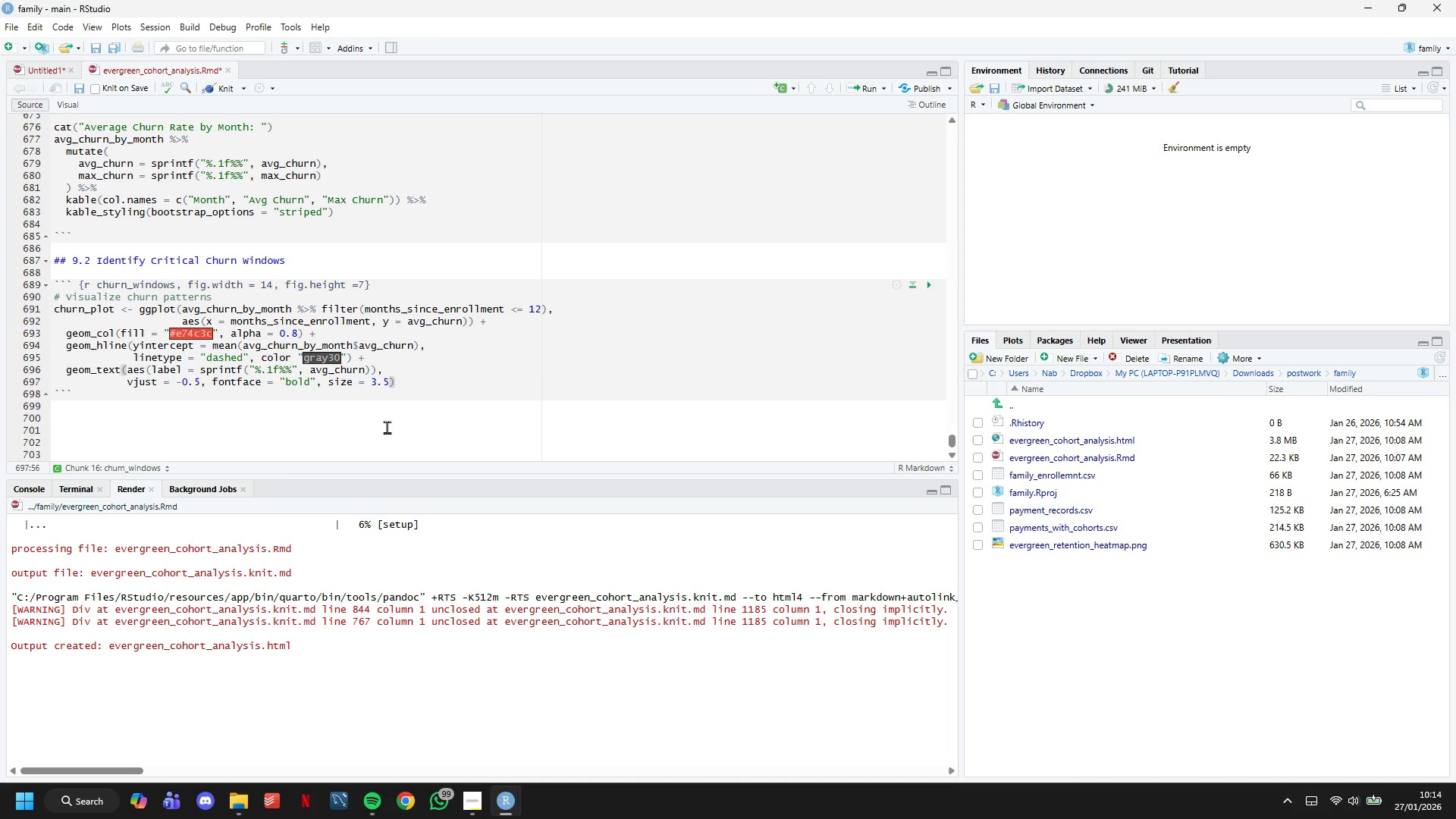 
key(ArrowRight)
 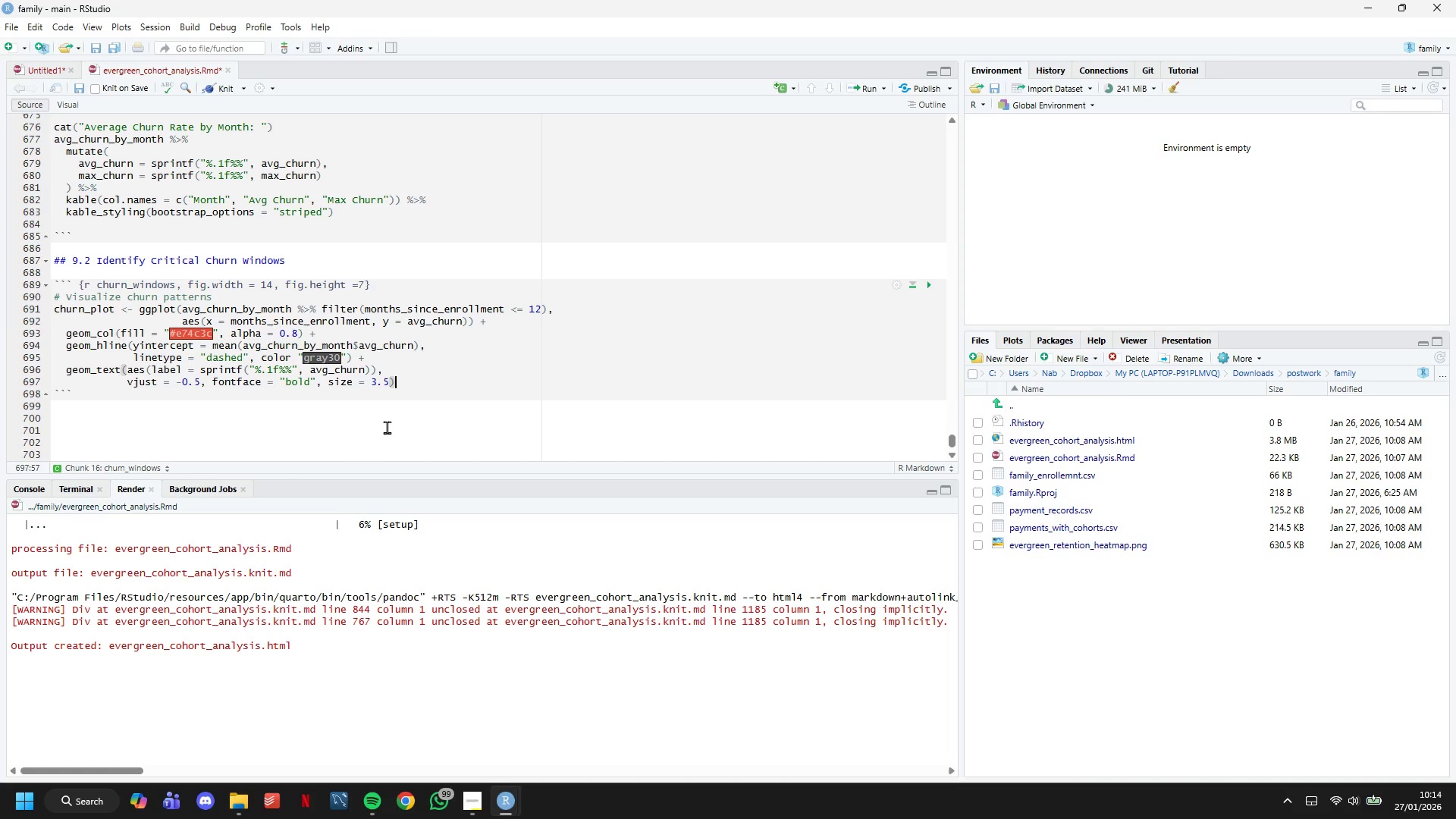 
wait(17.28)
 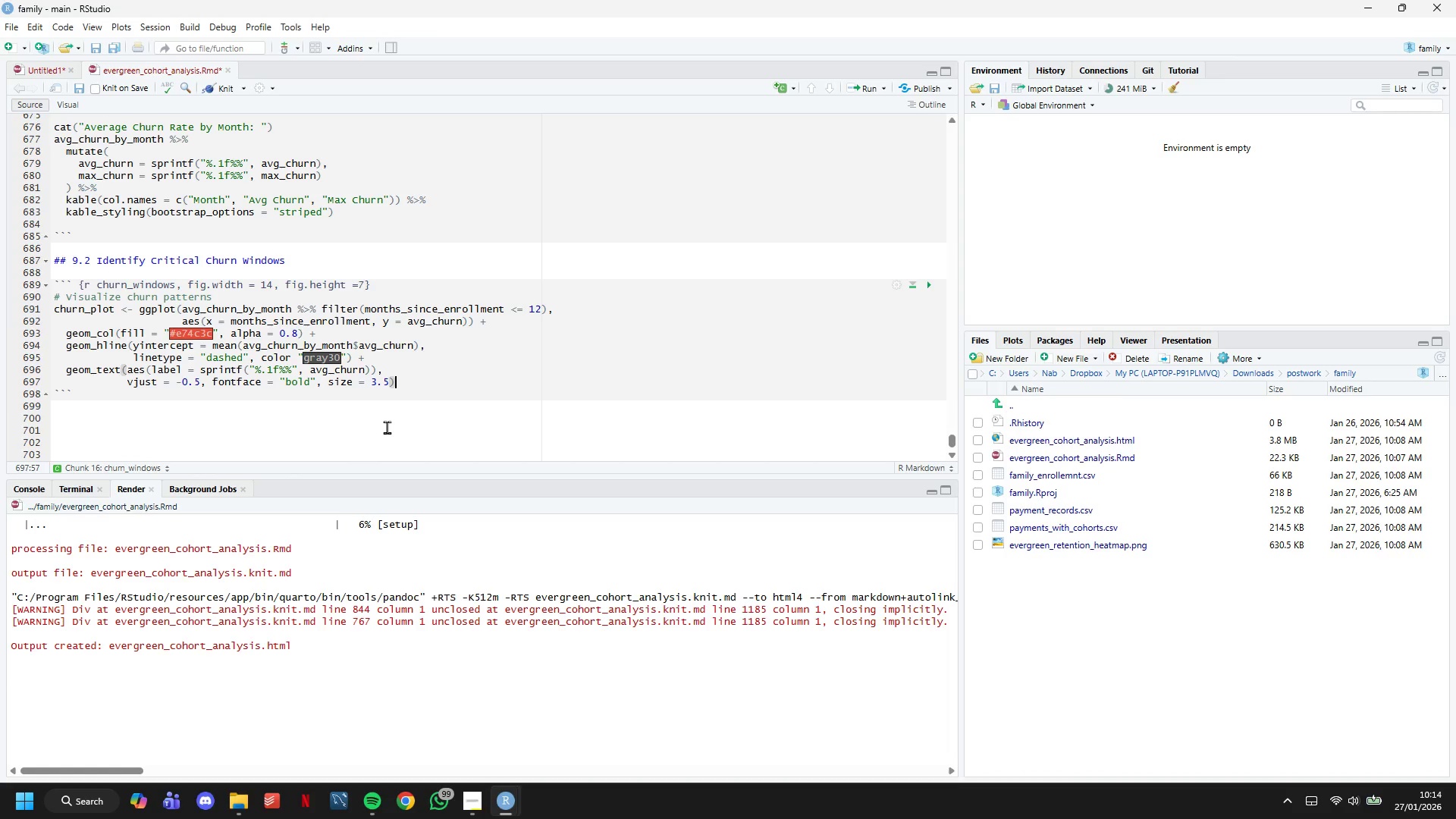 
key(Space)
 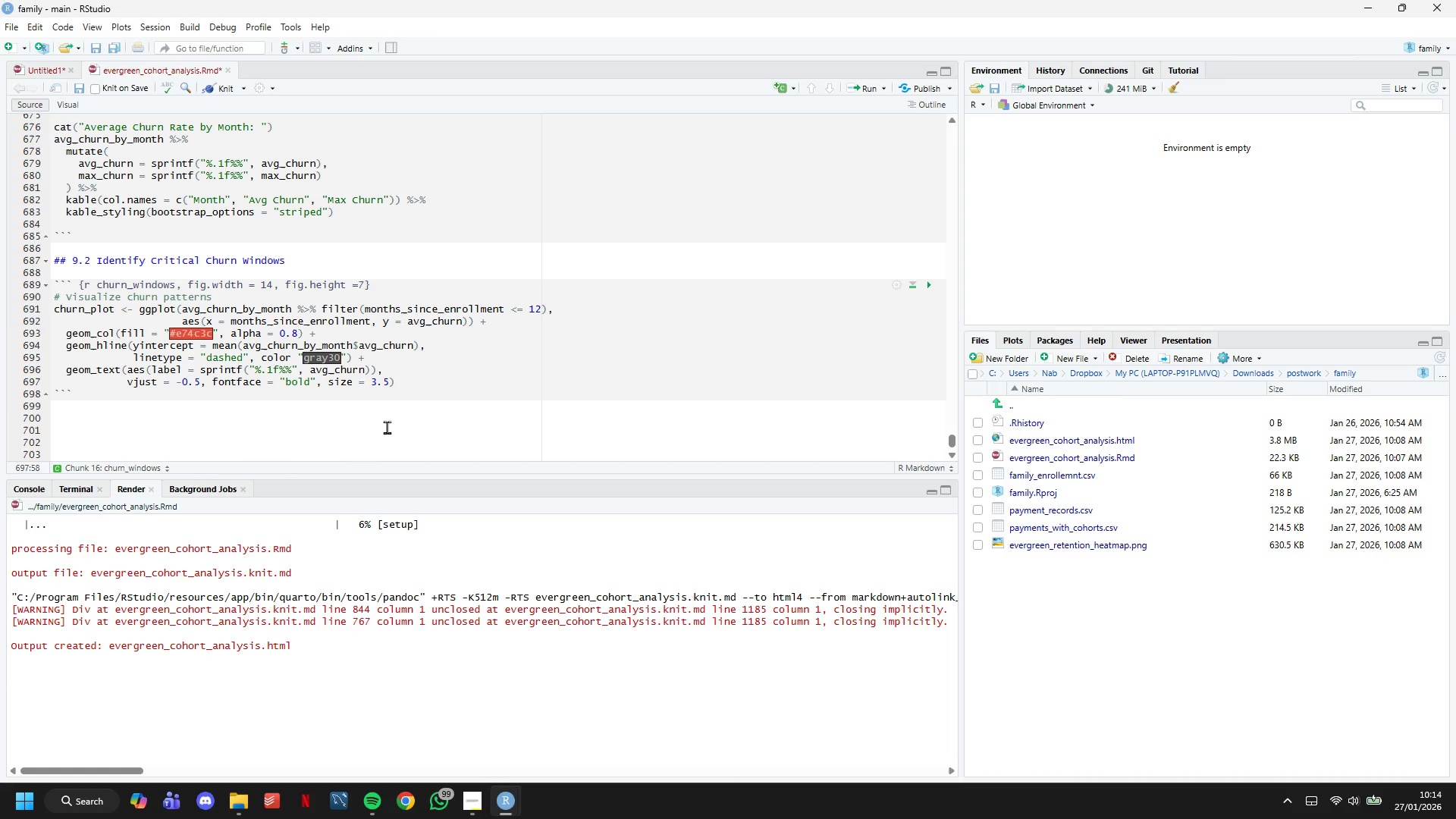 
wait(7.05)
 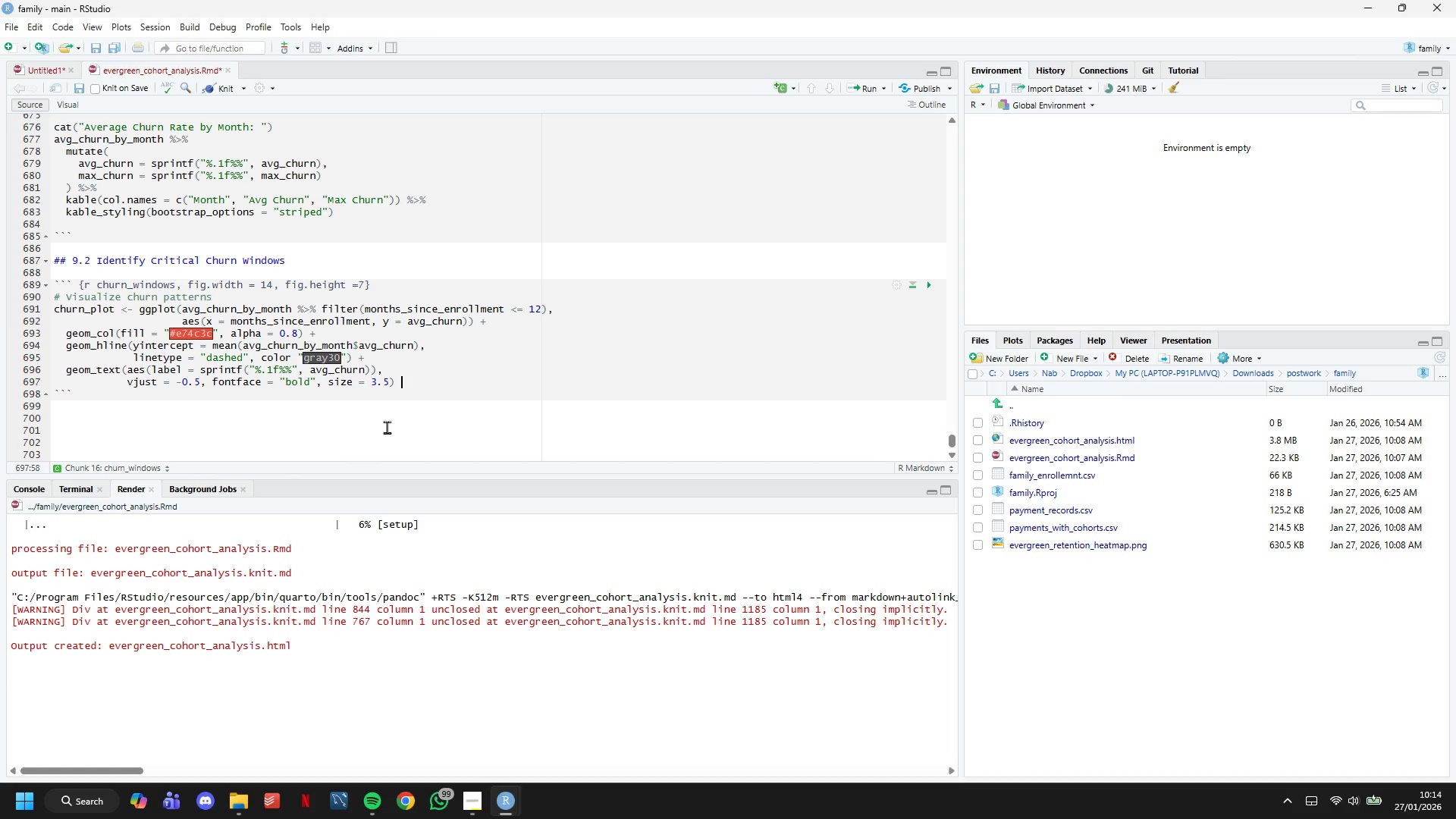 
key(Shift+Equal)
 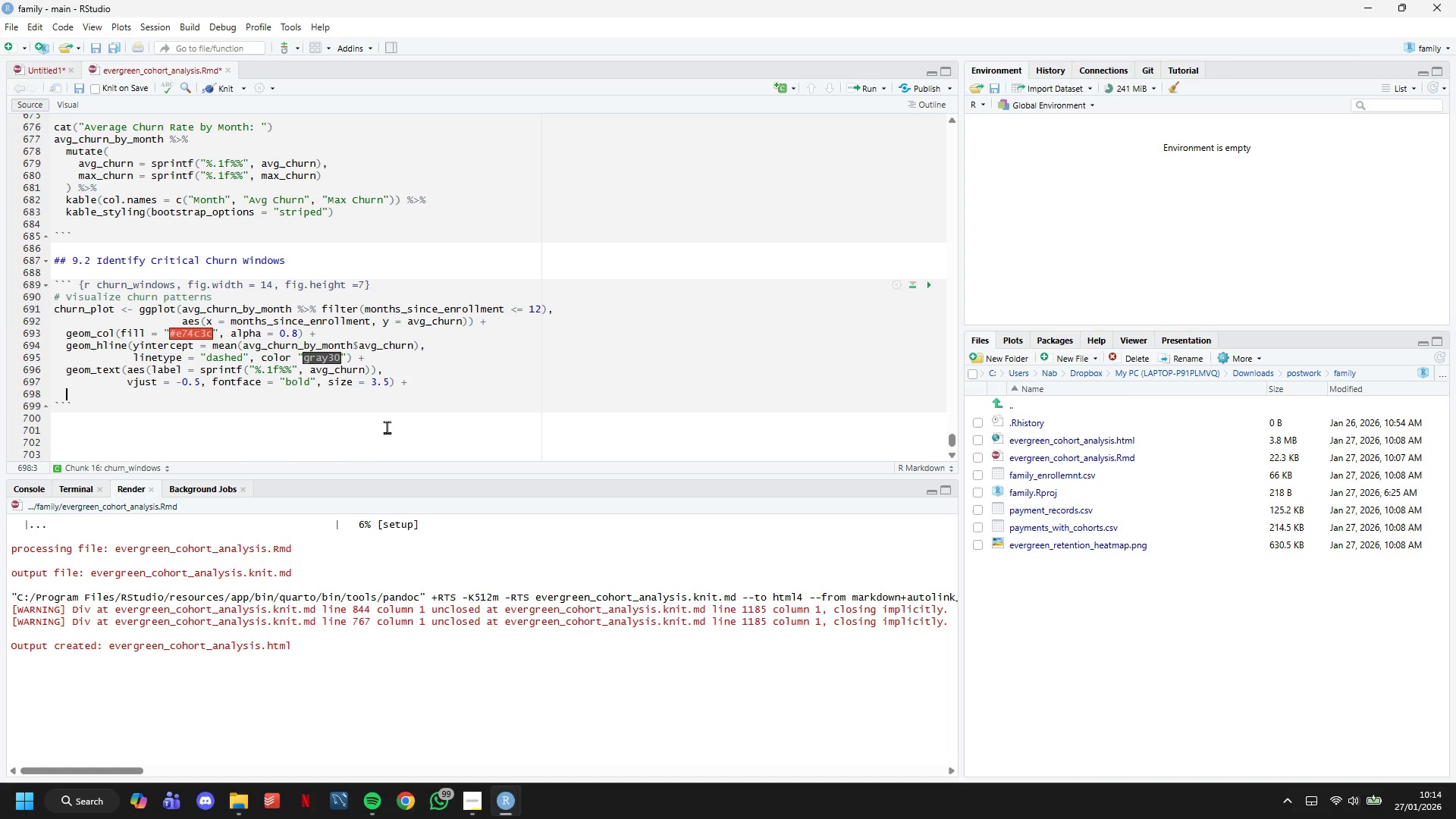 
key(Enter)
 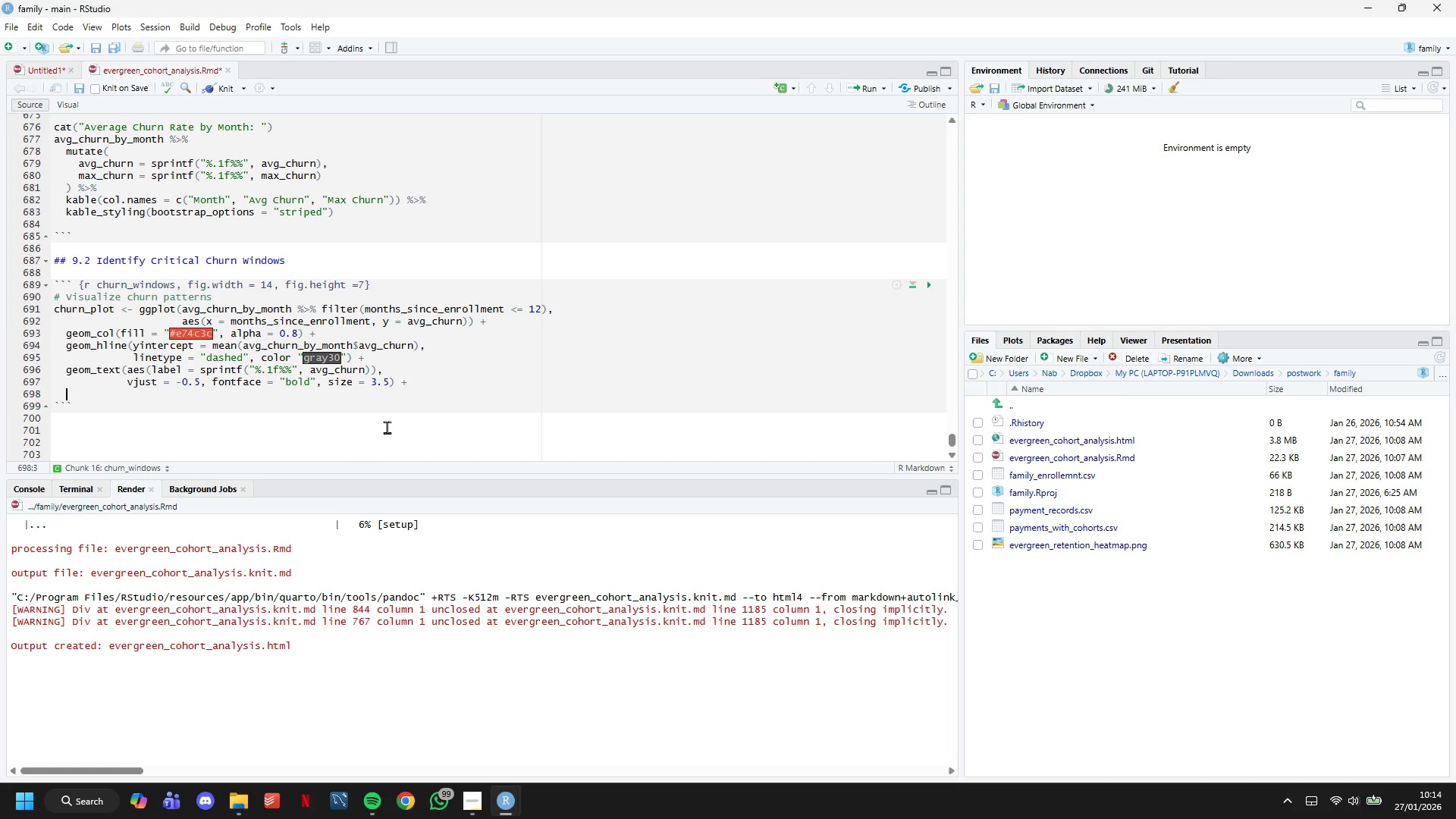 
wait(6.52)
 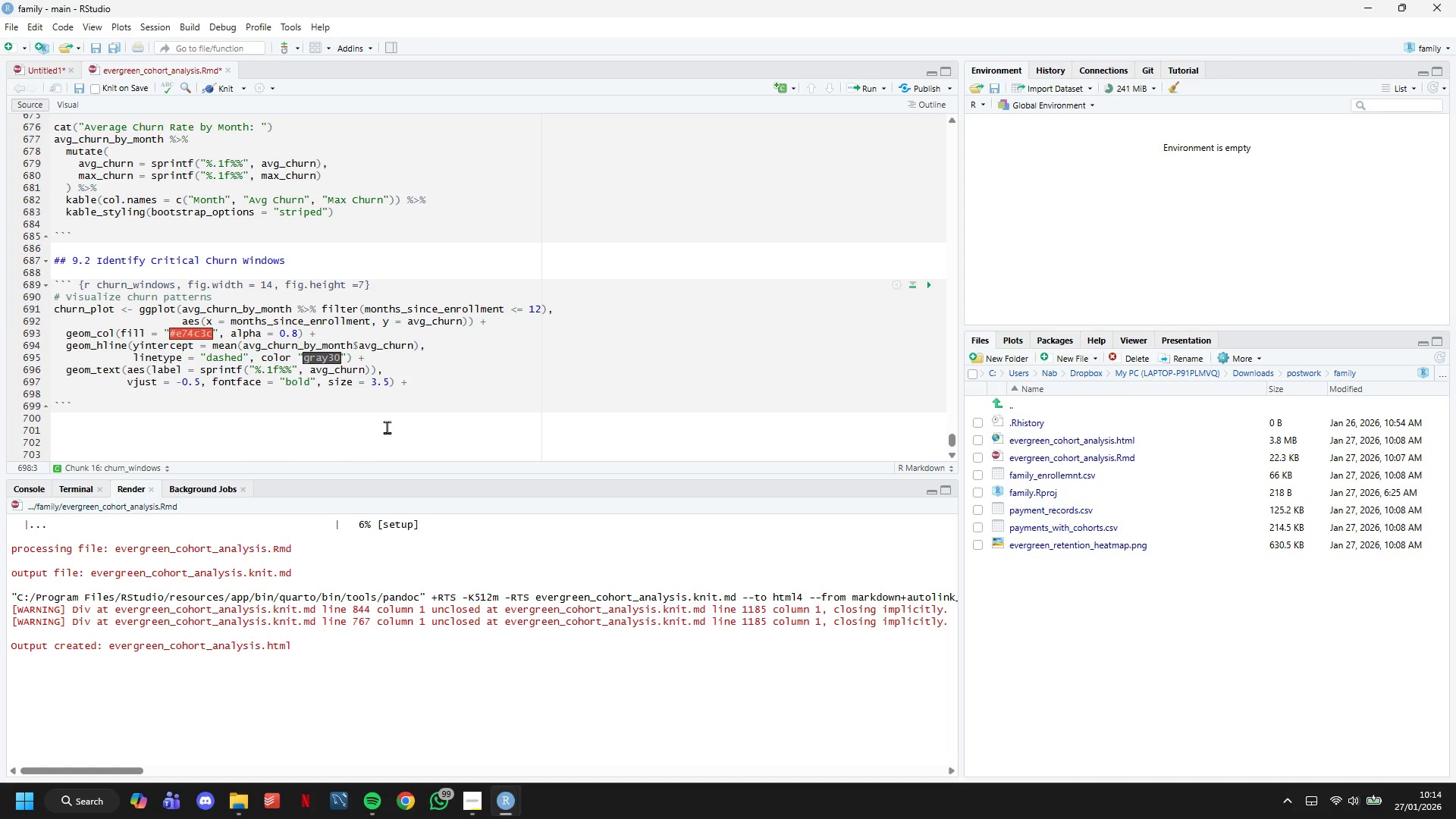 
type(annotate)
 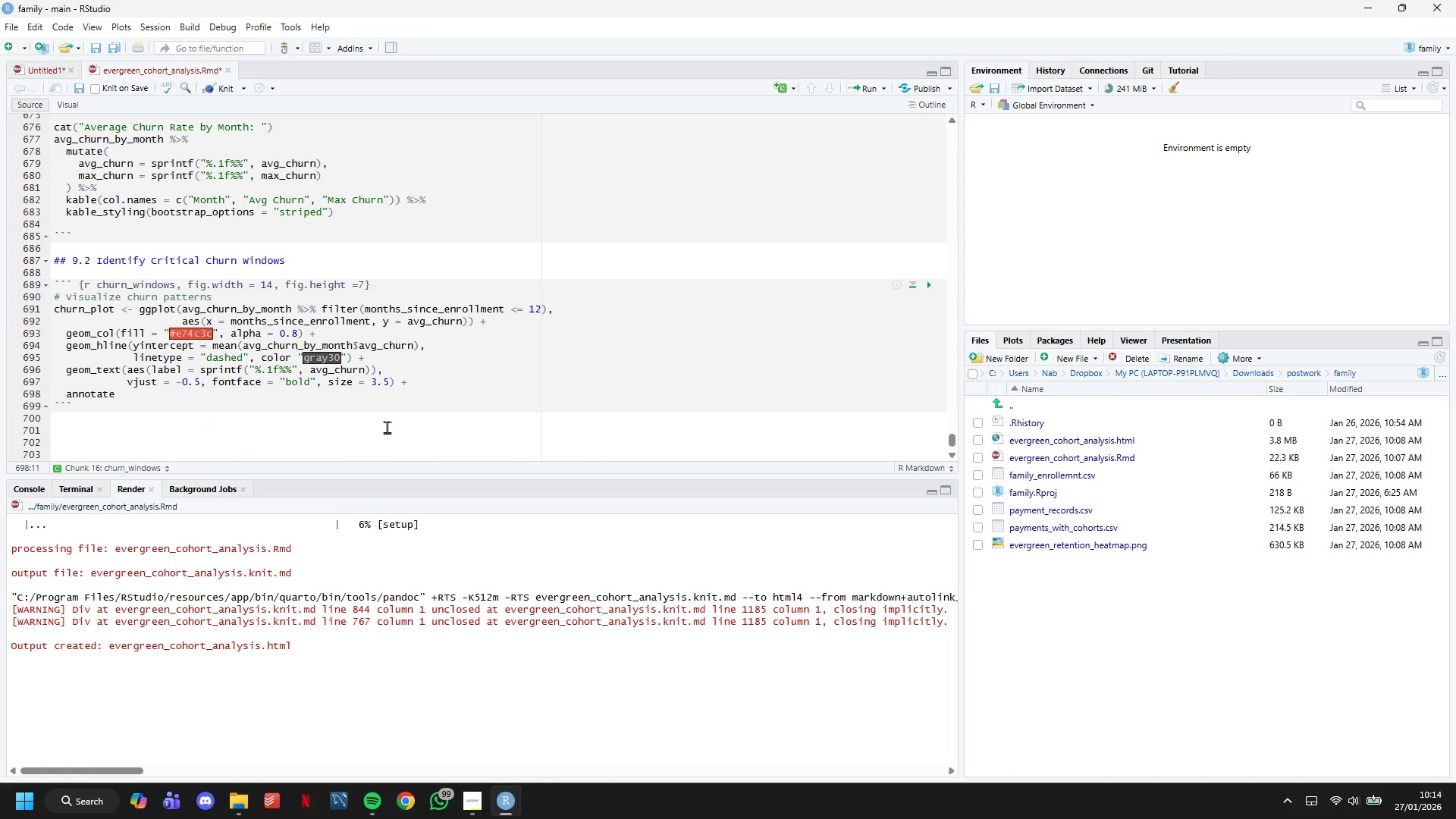 
type(("rect)
 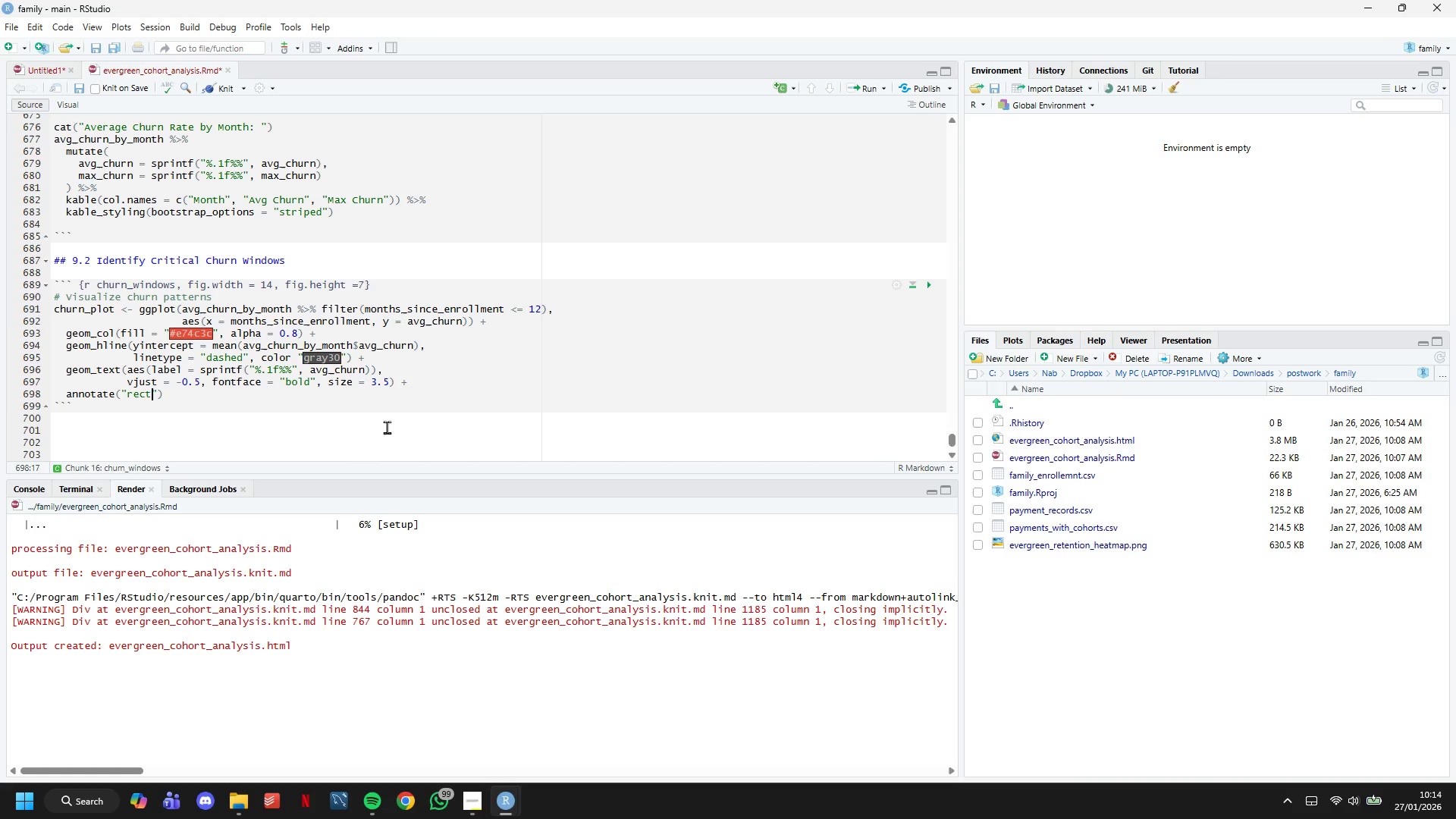 
key(ArrowRight)
 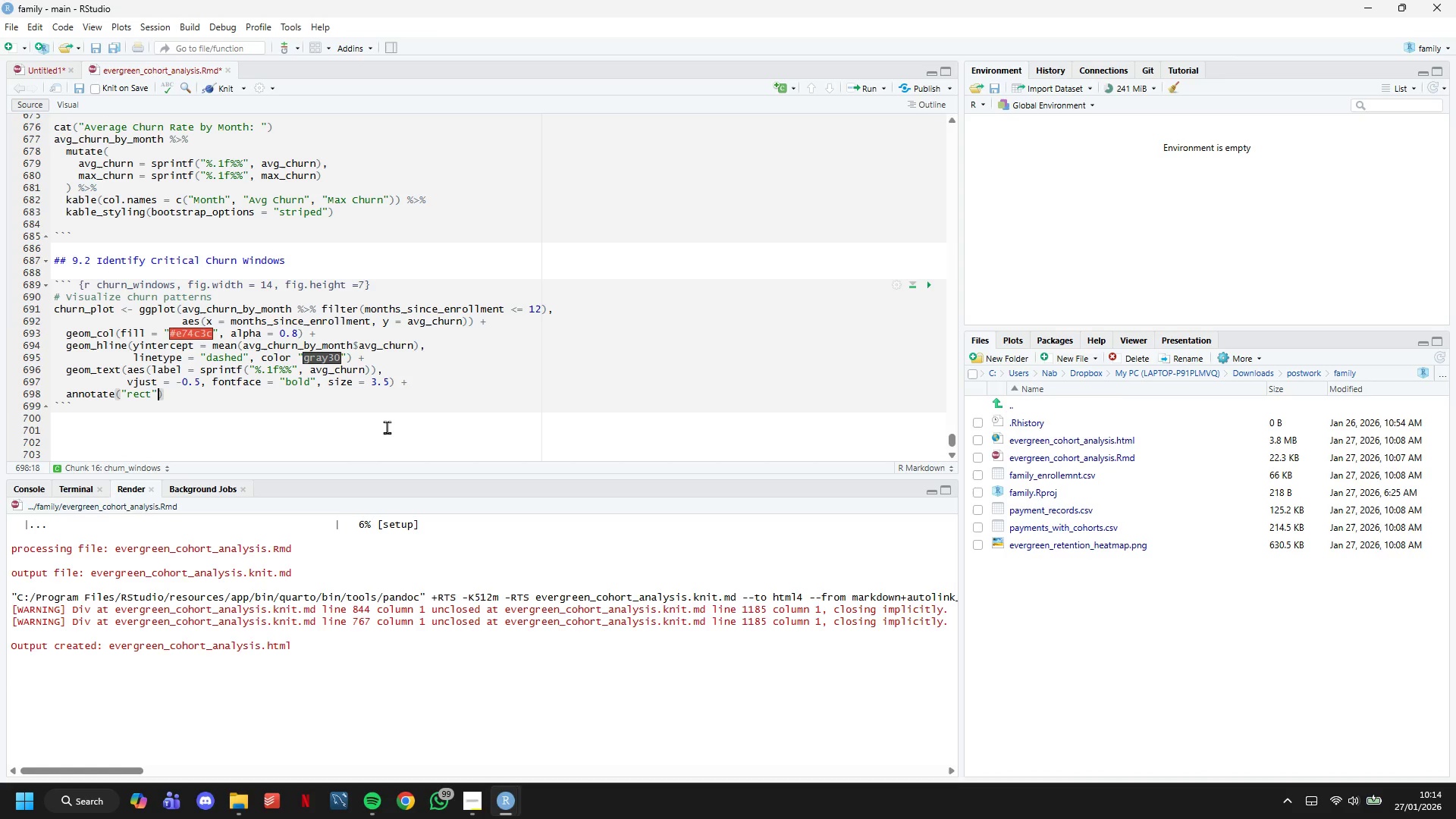 
type(, xmin = 2.5, xmax = 6.5, ymin = 0, ymax = Inf,)
 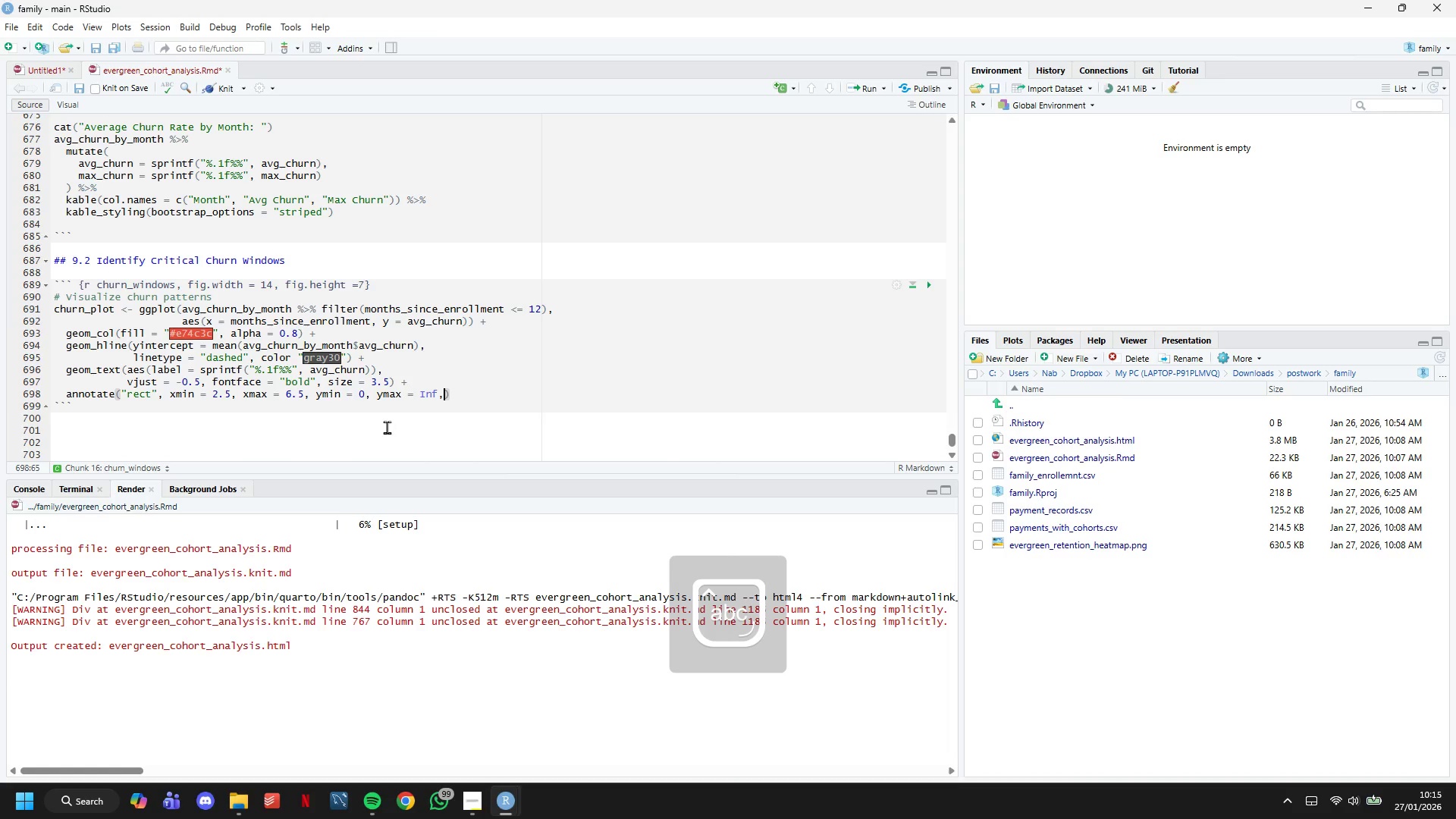 
key(Enter)
 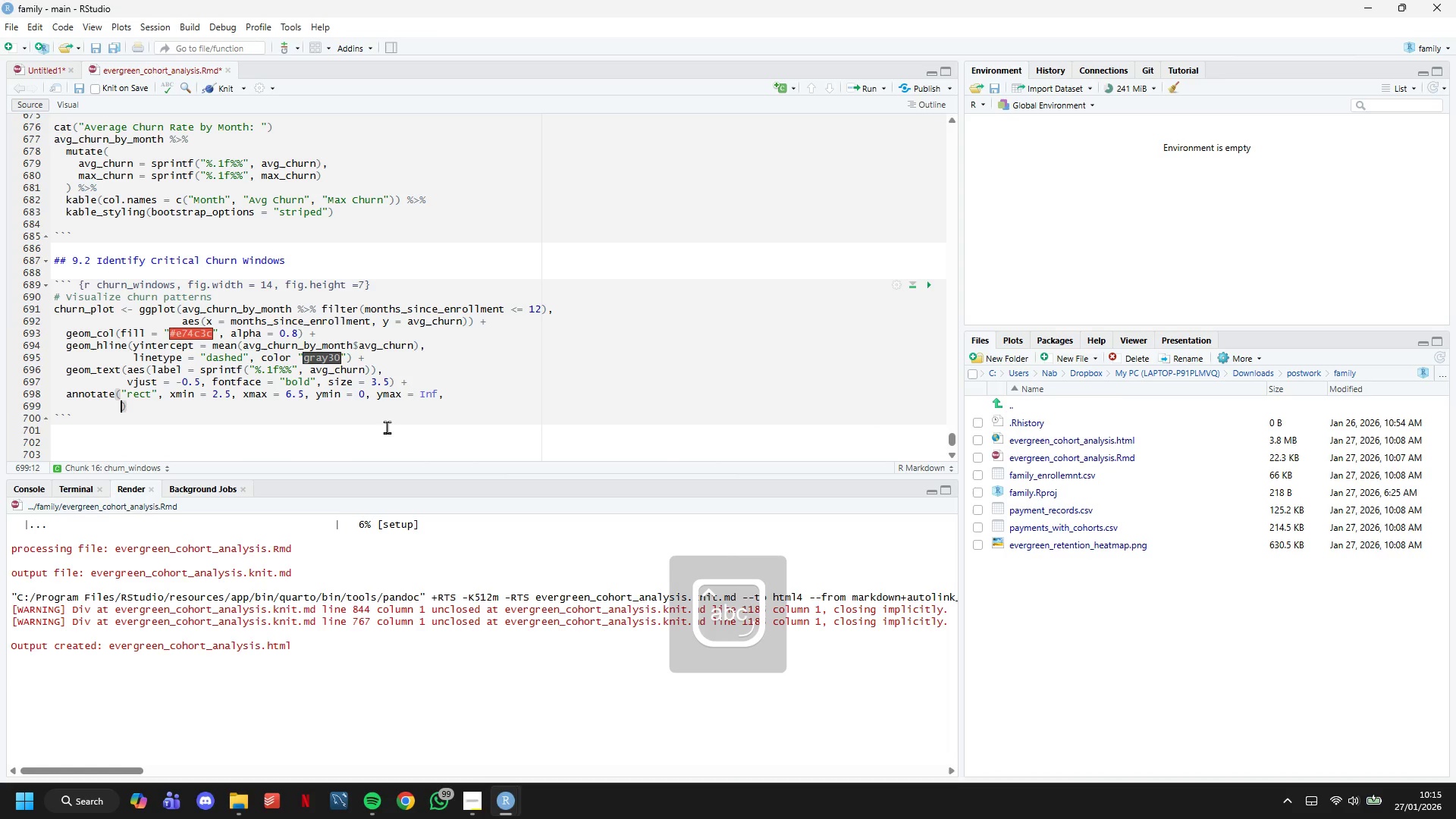 
type(alpha=)
key(Backspace)
type( = 0.1, )
 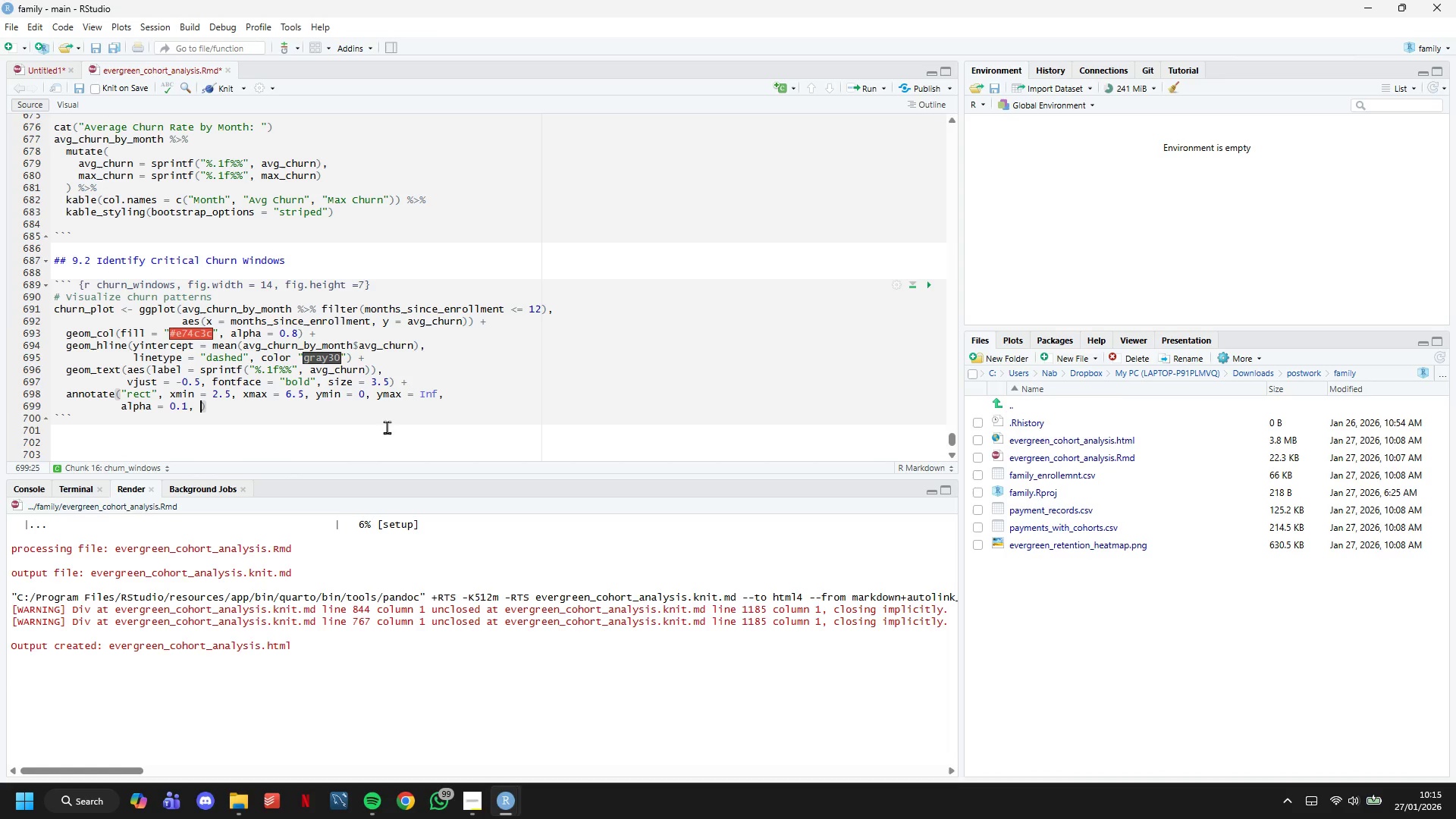 
wait(5.25)
 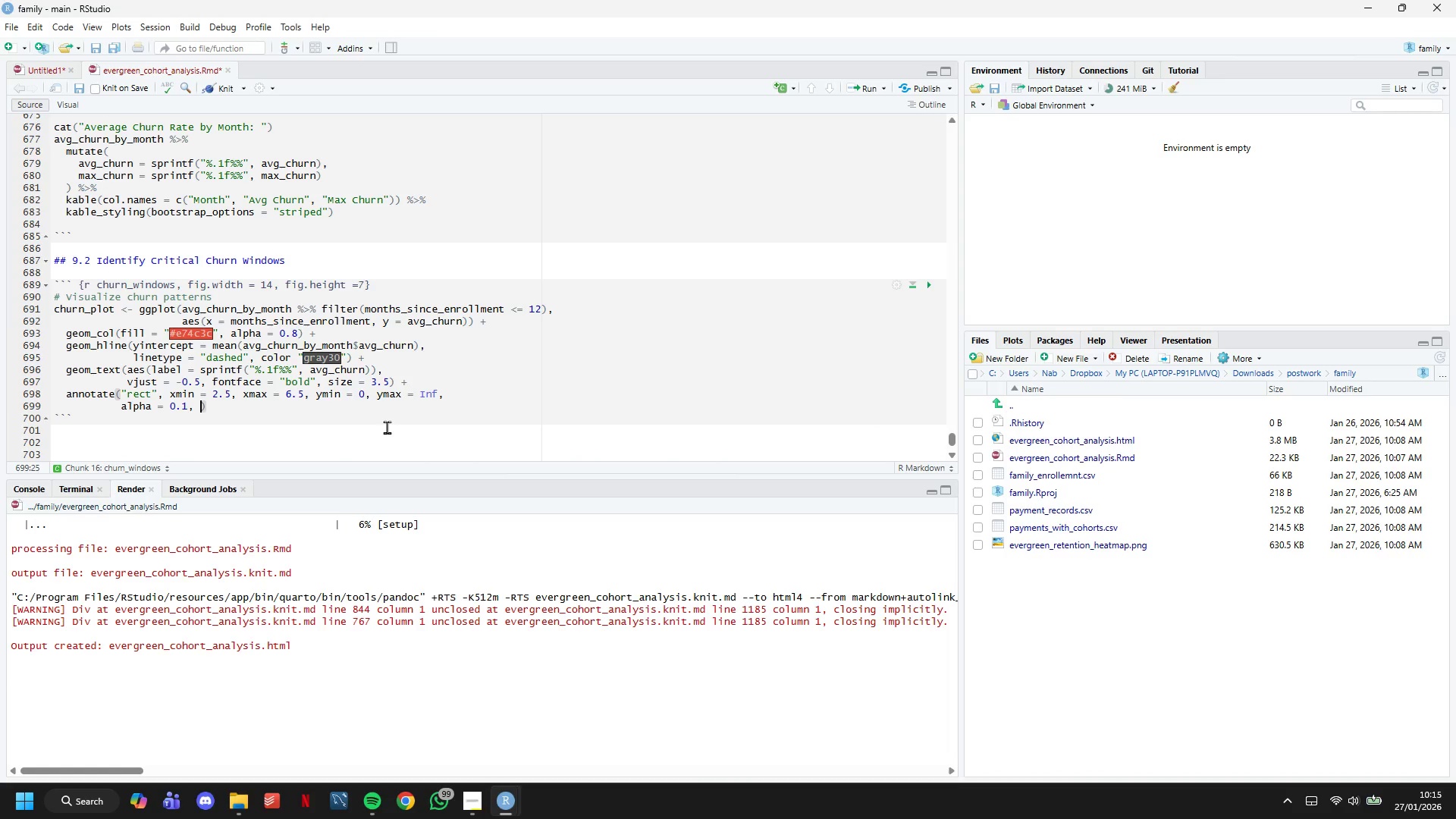 
type(fill = "orange)
 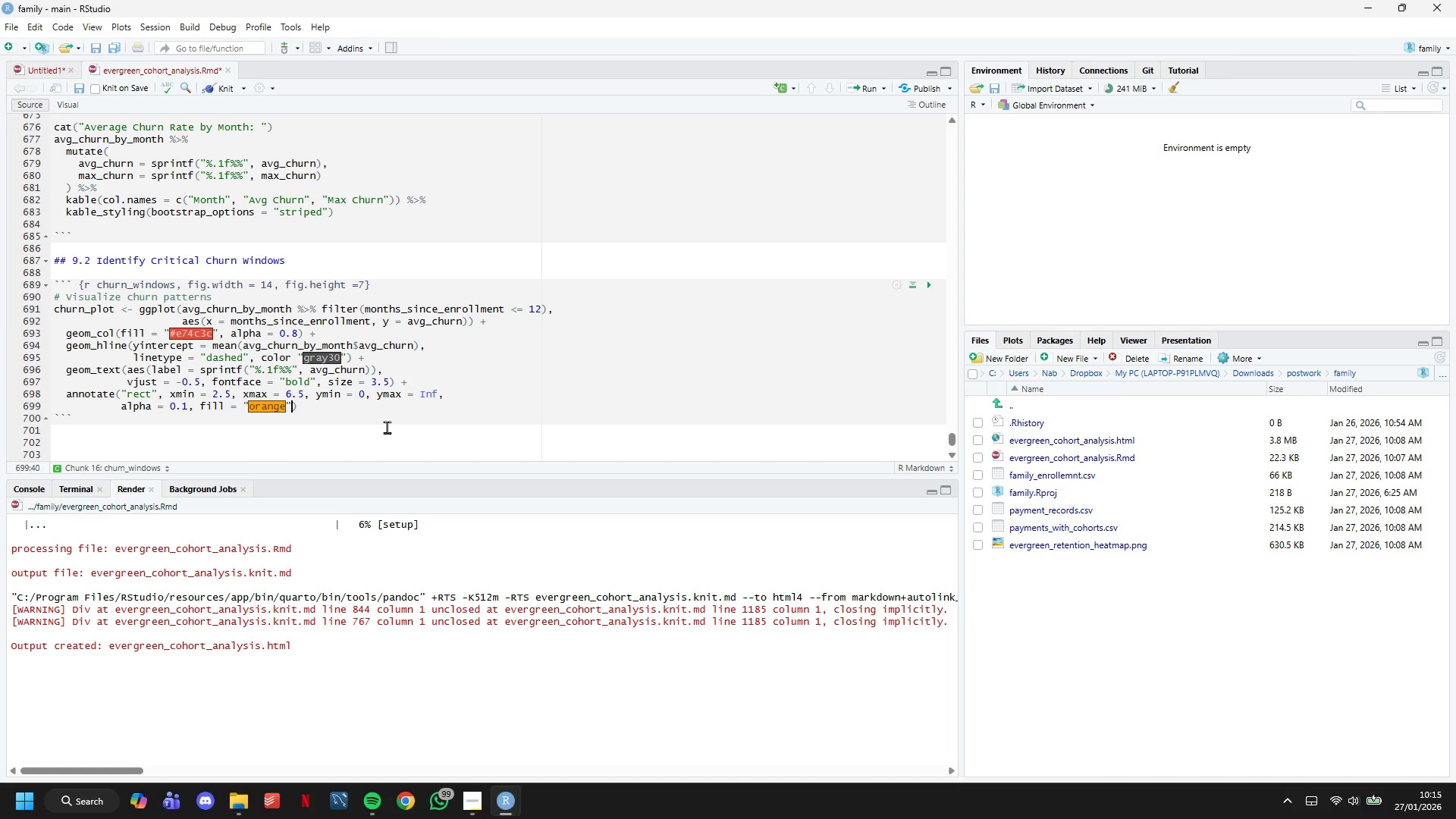 
key(ArrowRight)
 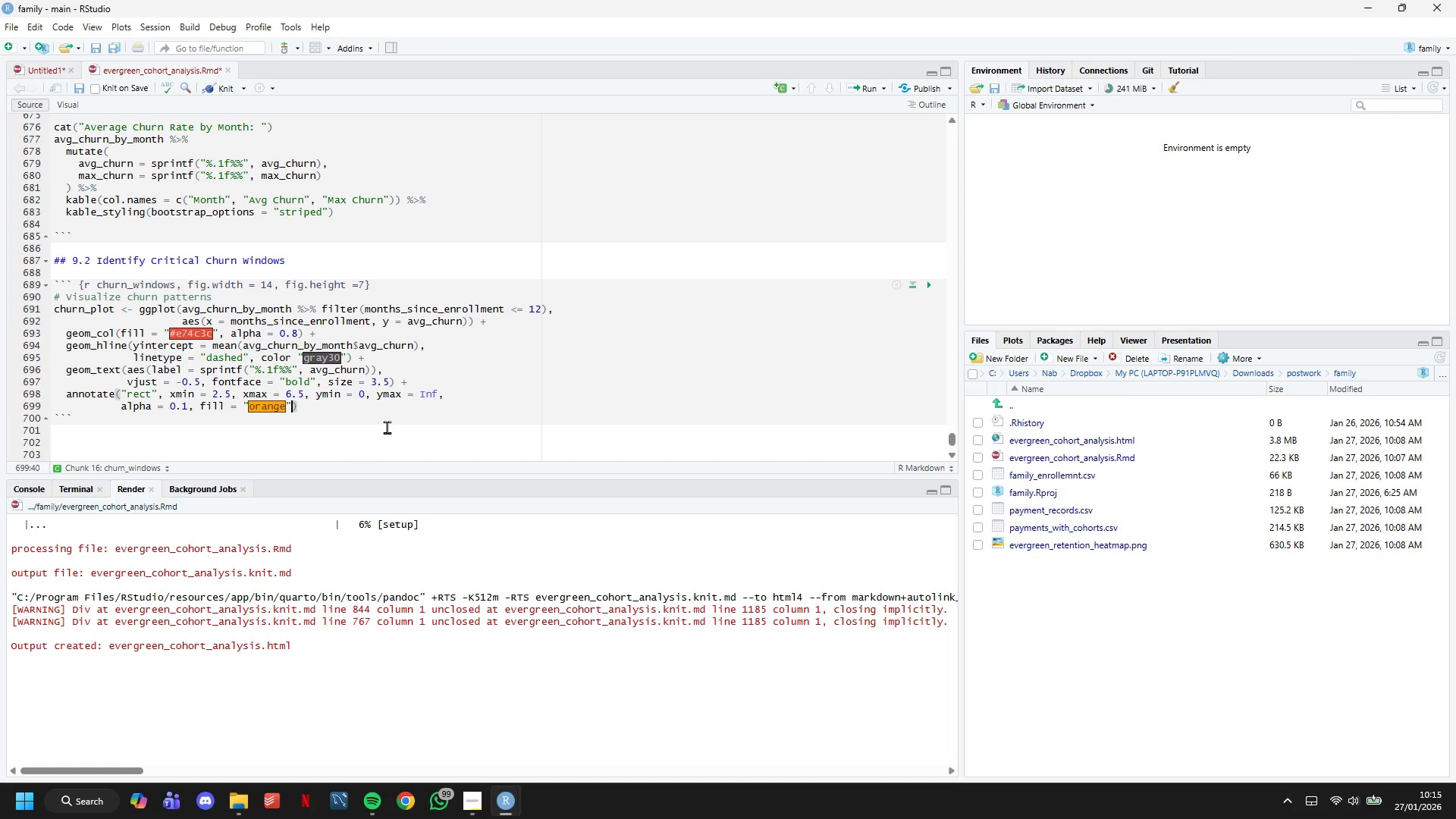 
key(ArrowRight)
 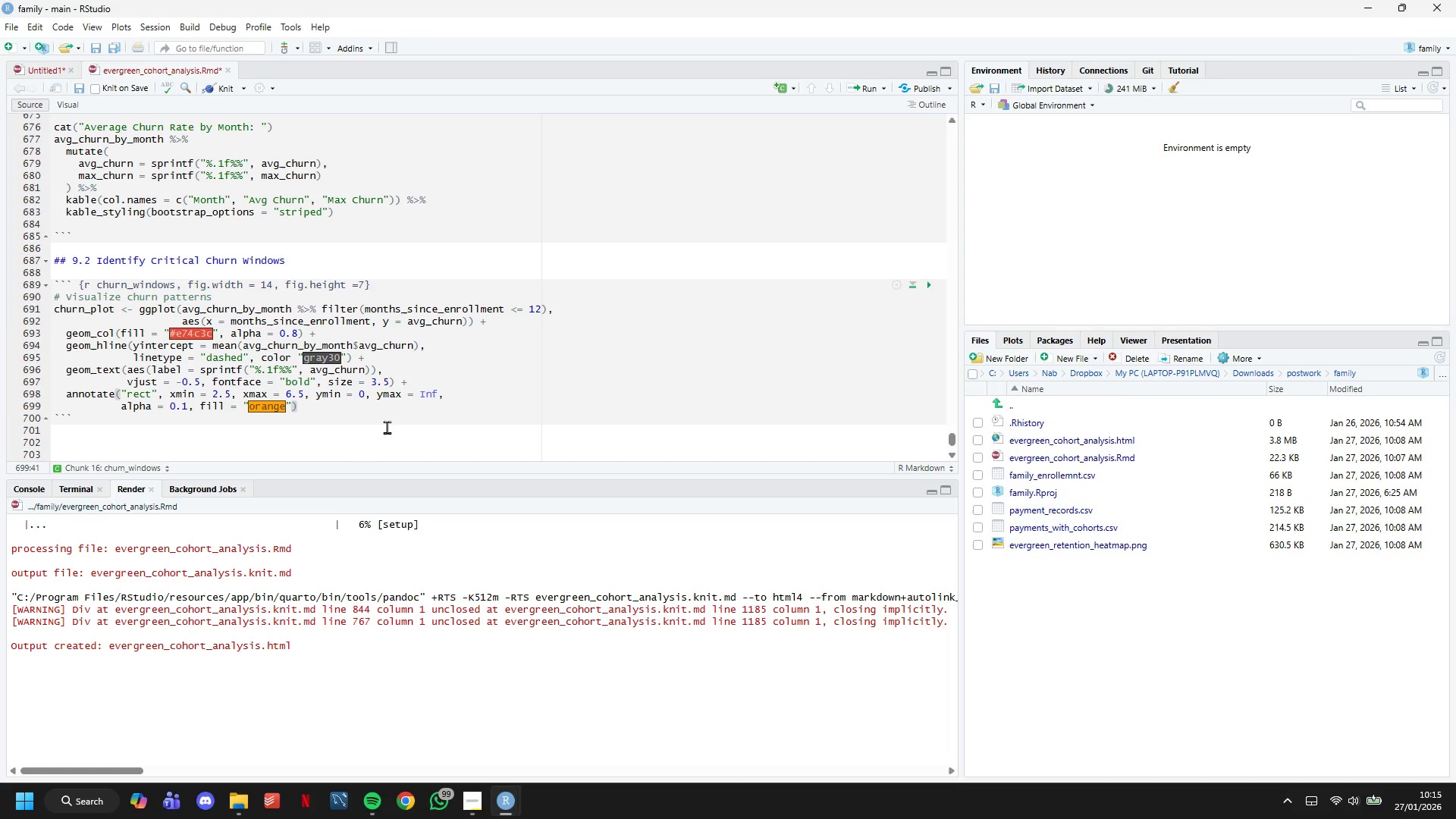 
key(Space)
 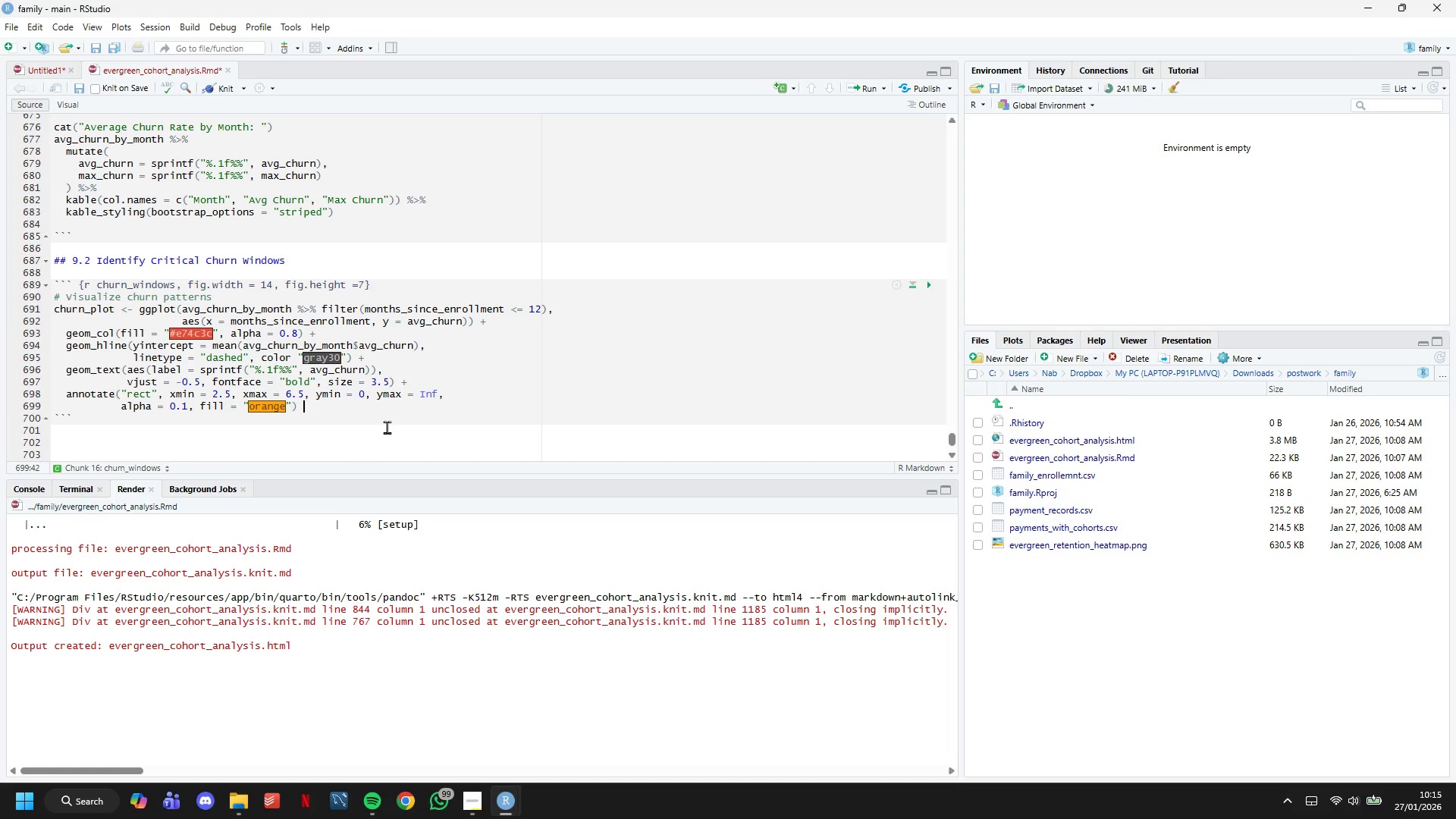 
key(Shift+Equal)
 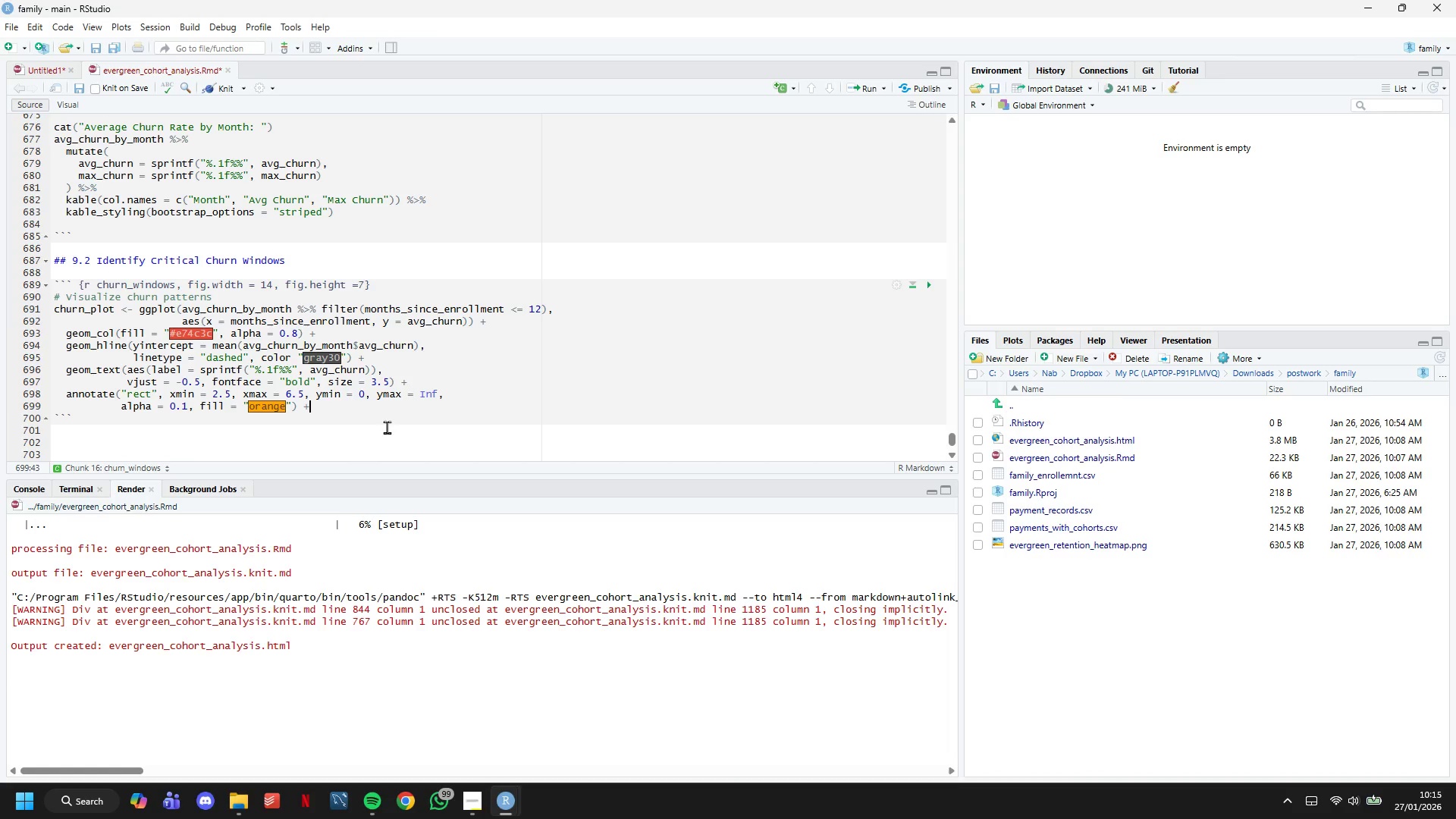 
key(Enter)
 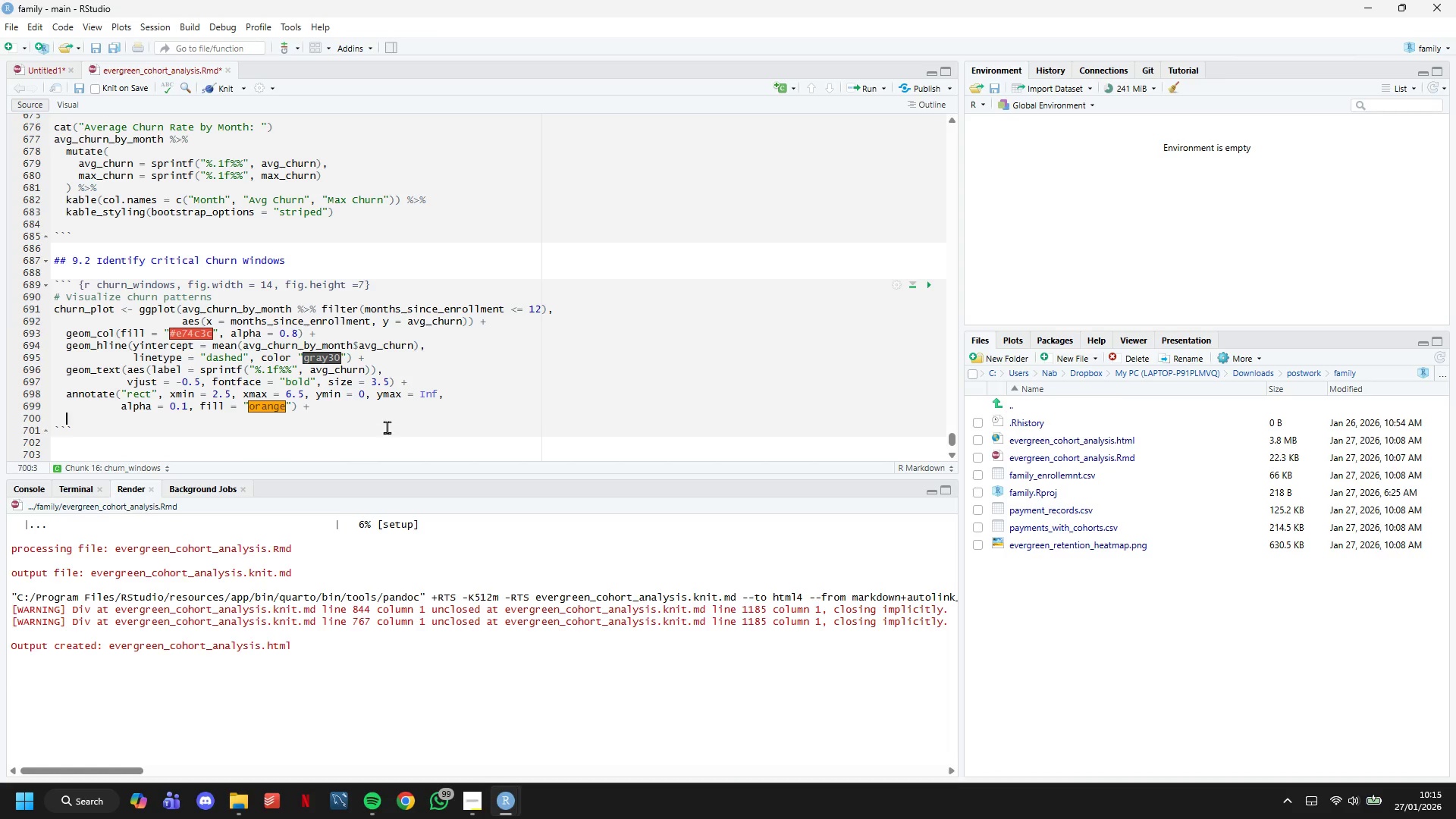 
type(annotate("text)
 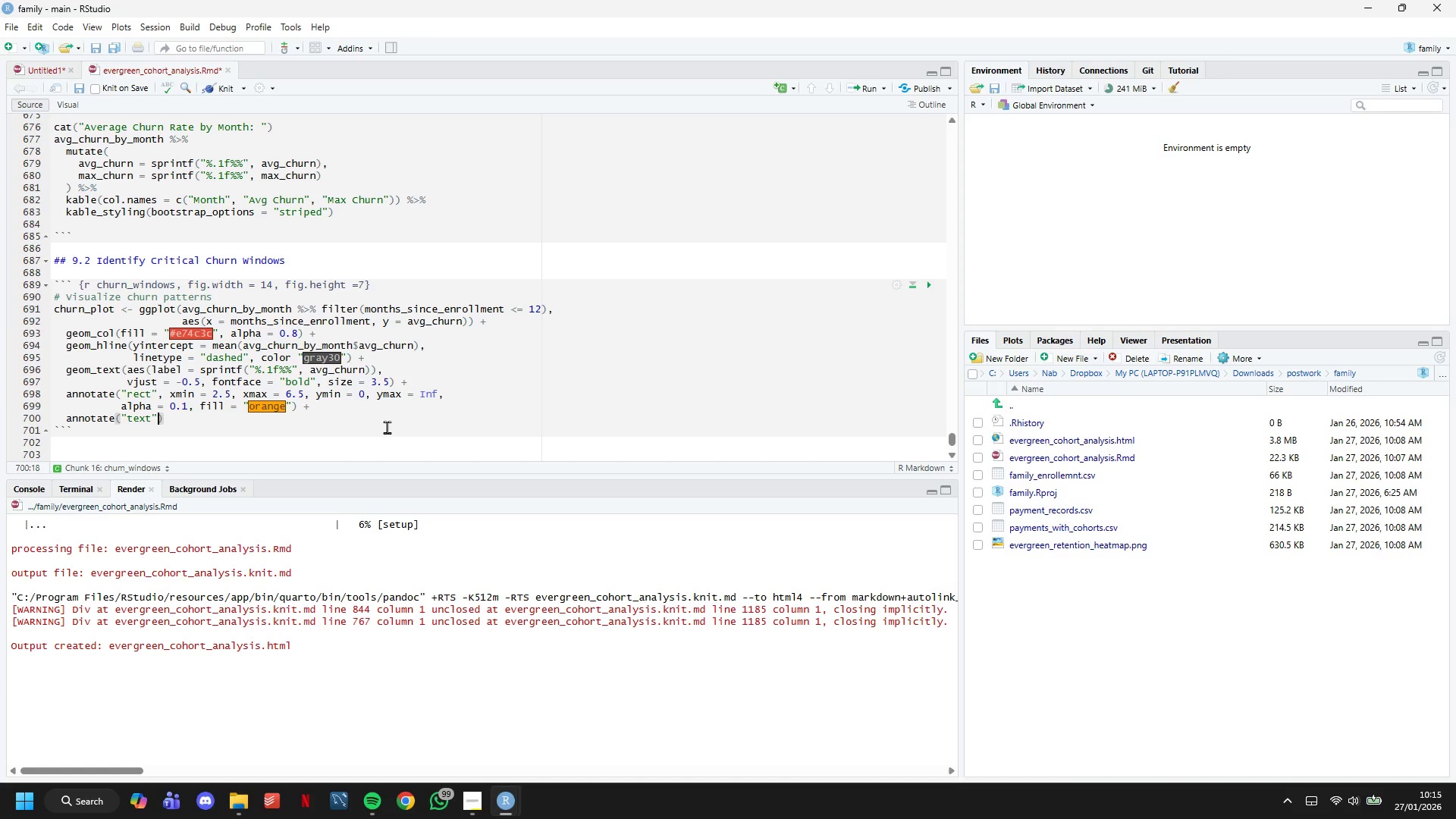 
 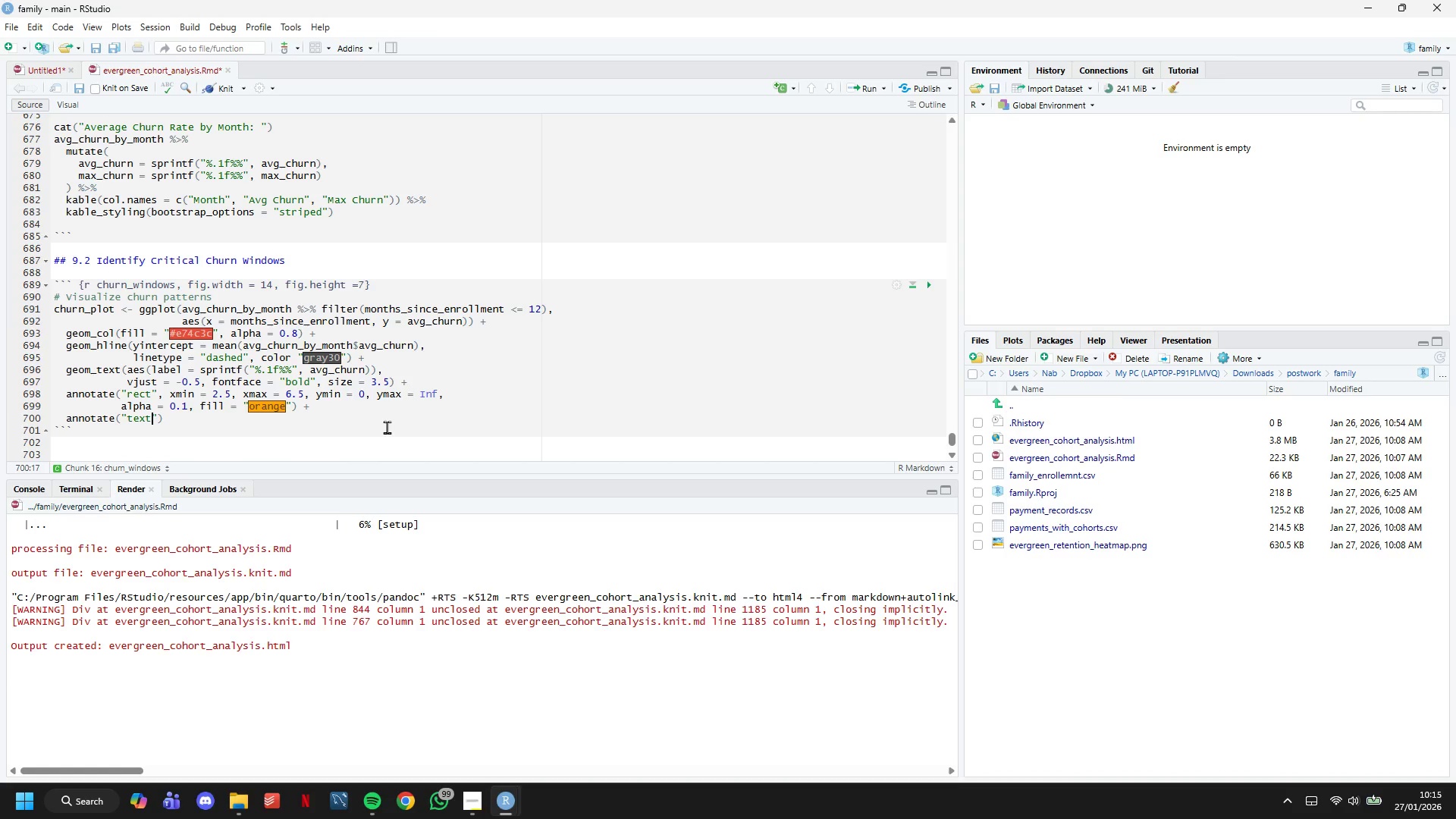 
key(ArrowRight)
 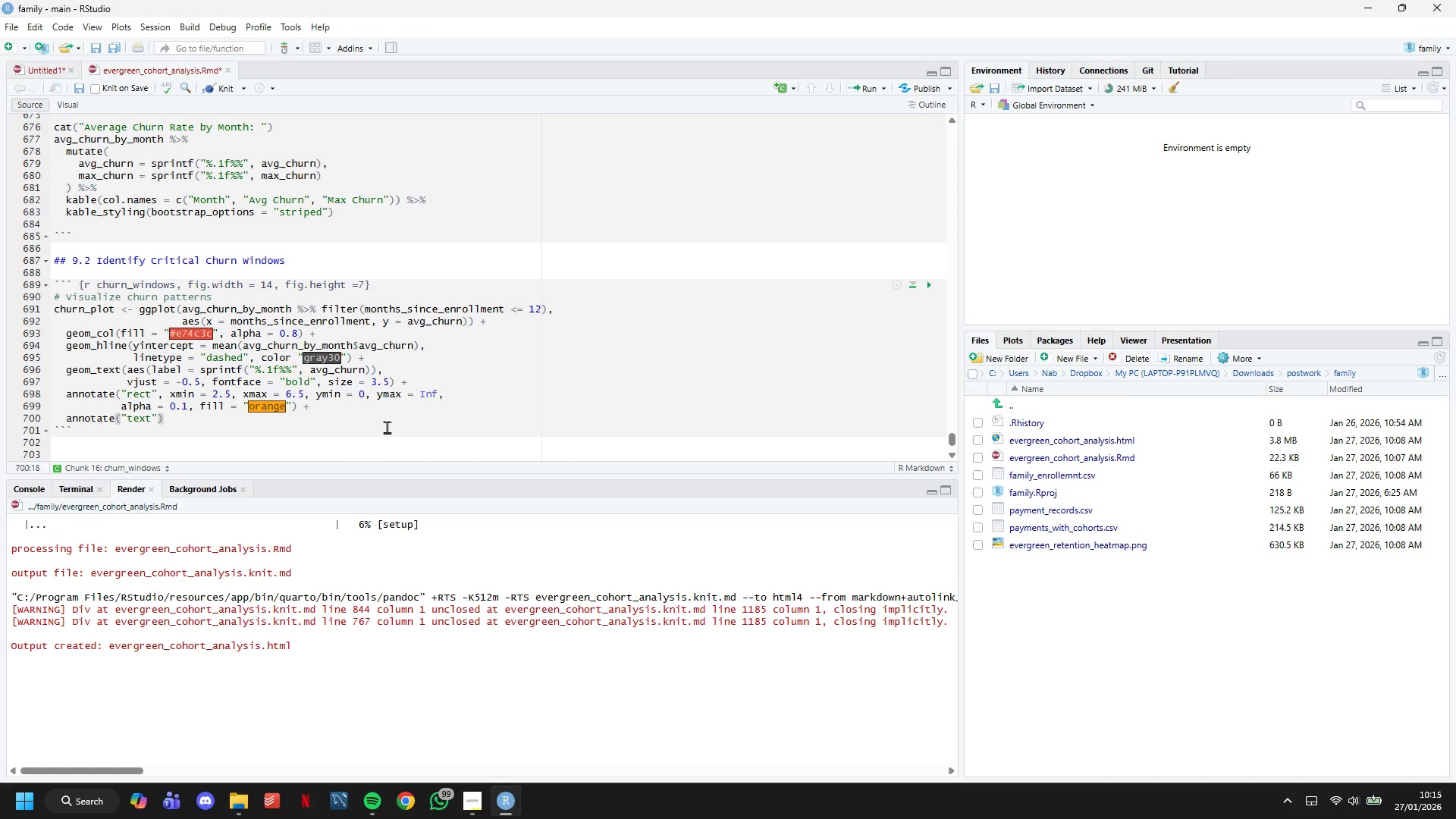 
type(, x = 4.5, y = max(avg_churn)
key(Tab)
type($avg_churn)
 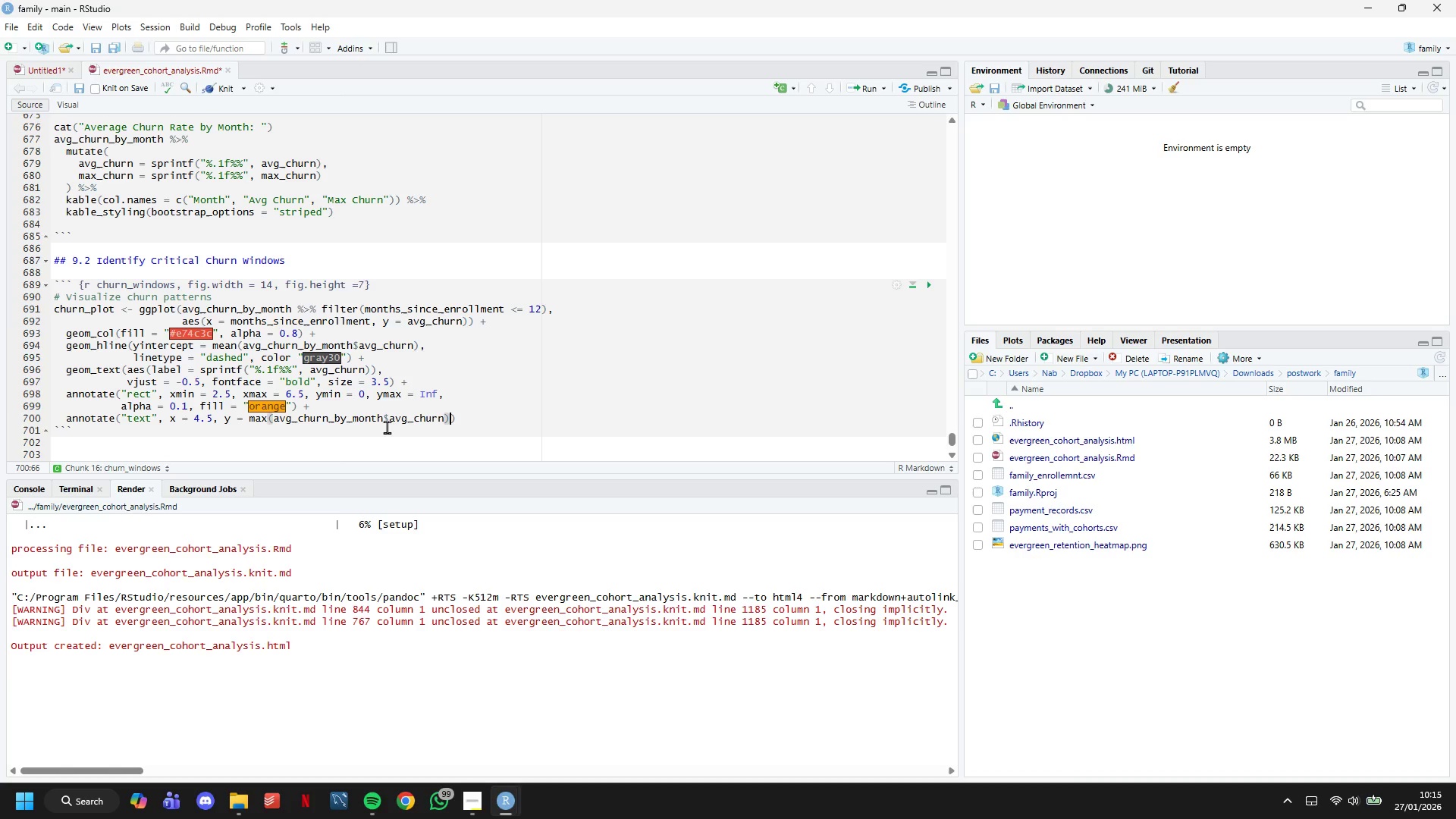 
 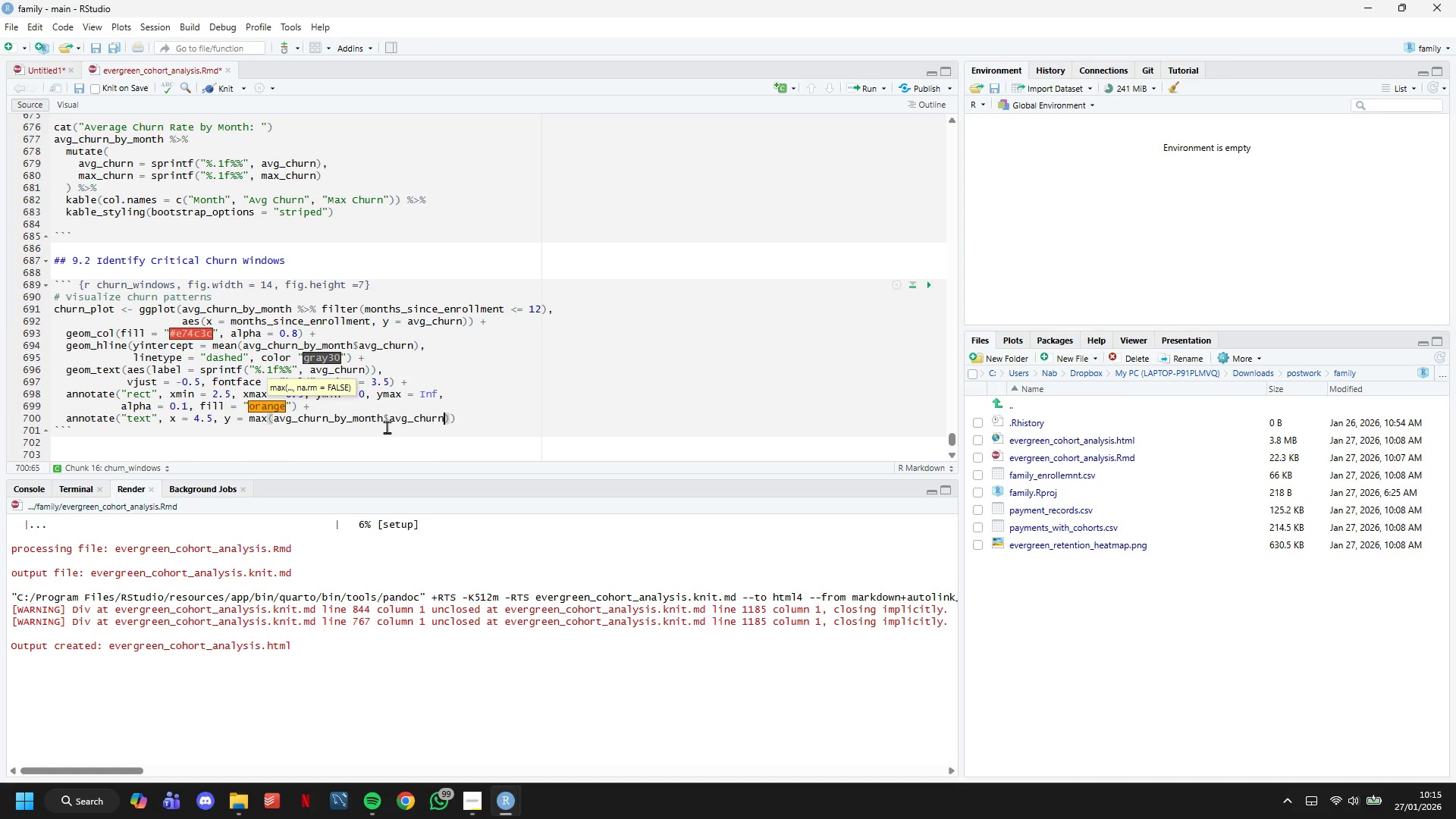 
key(ArrowRight)
 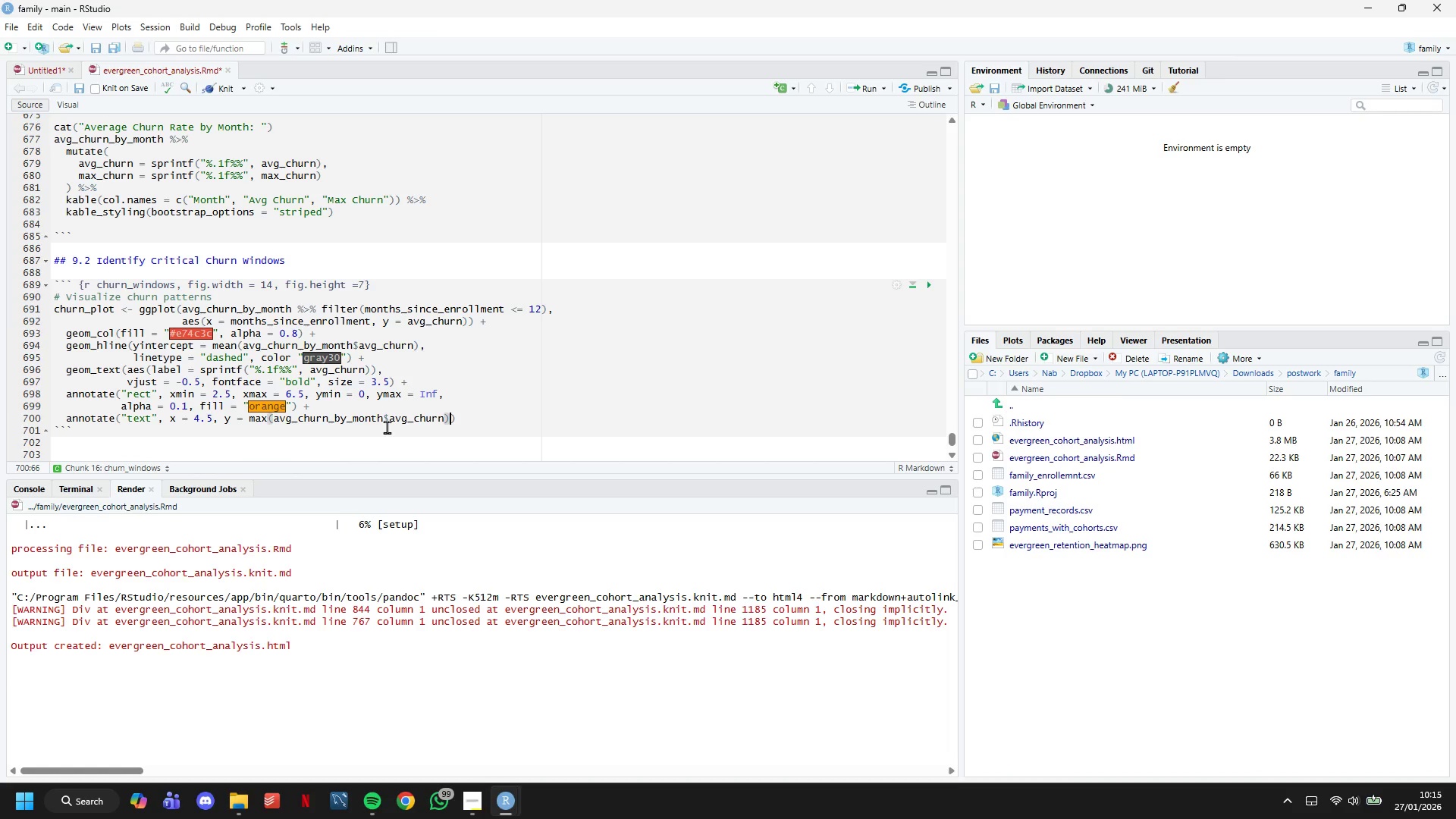 
key(Space)
 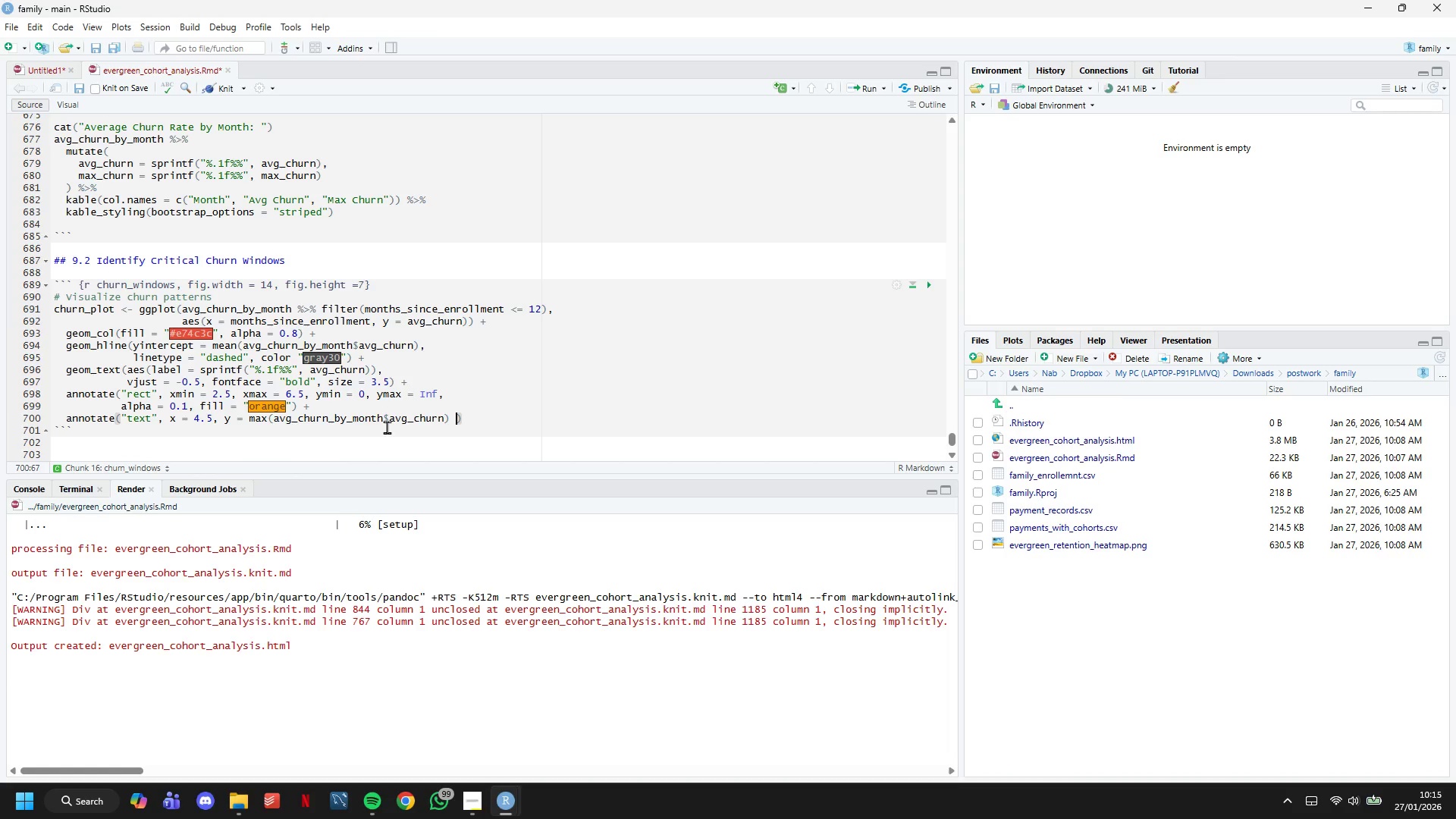 
key(Shift+8)
 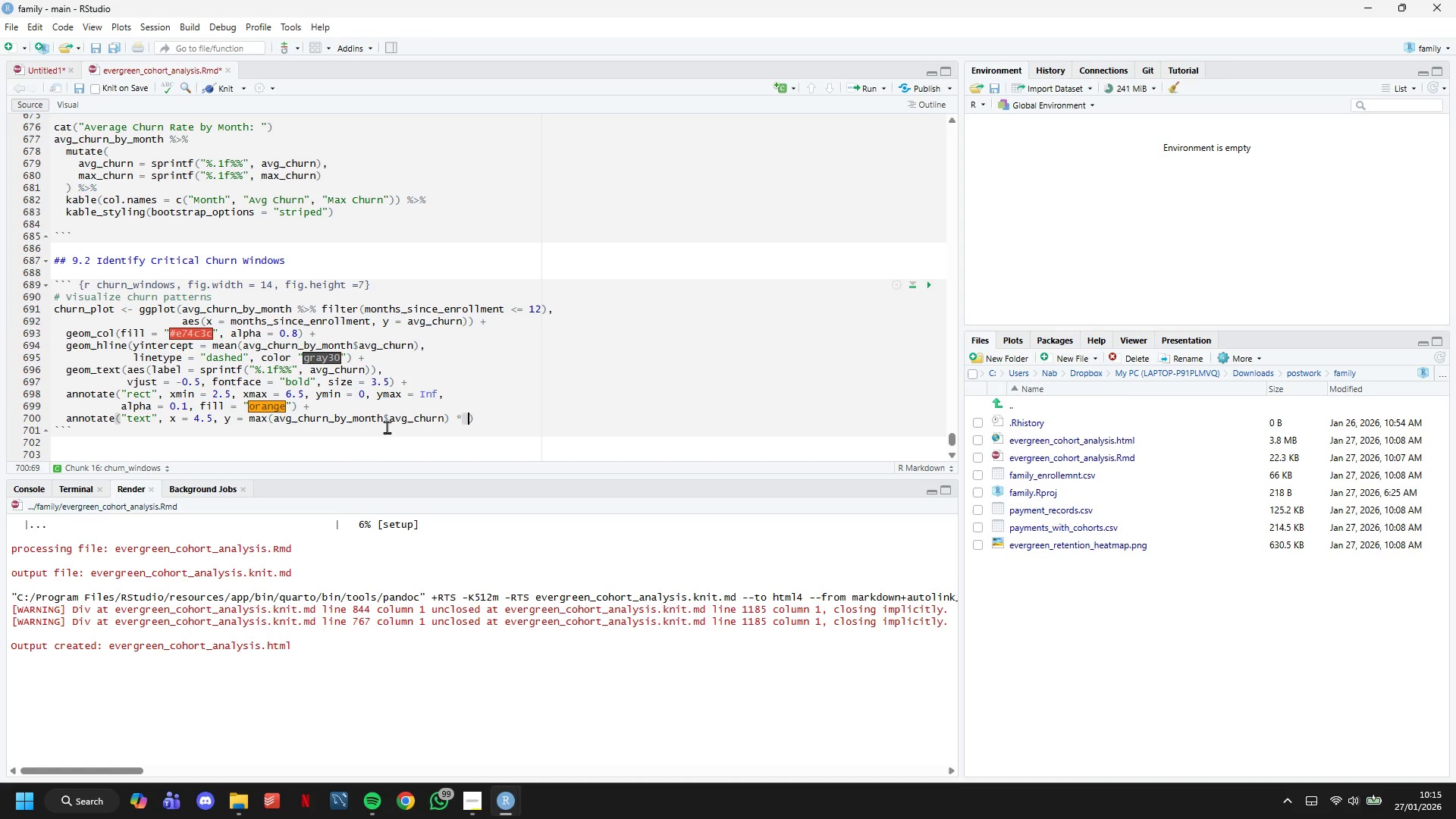 
key(Space)
 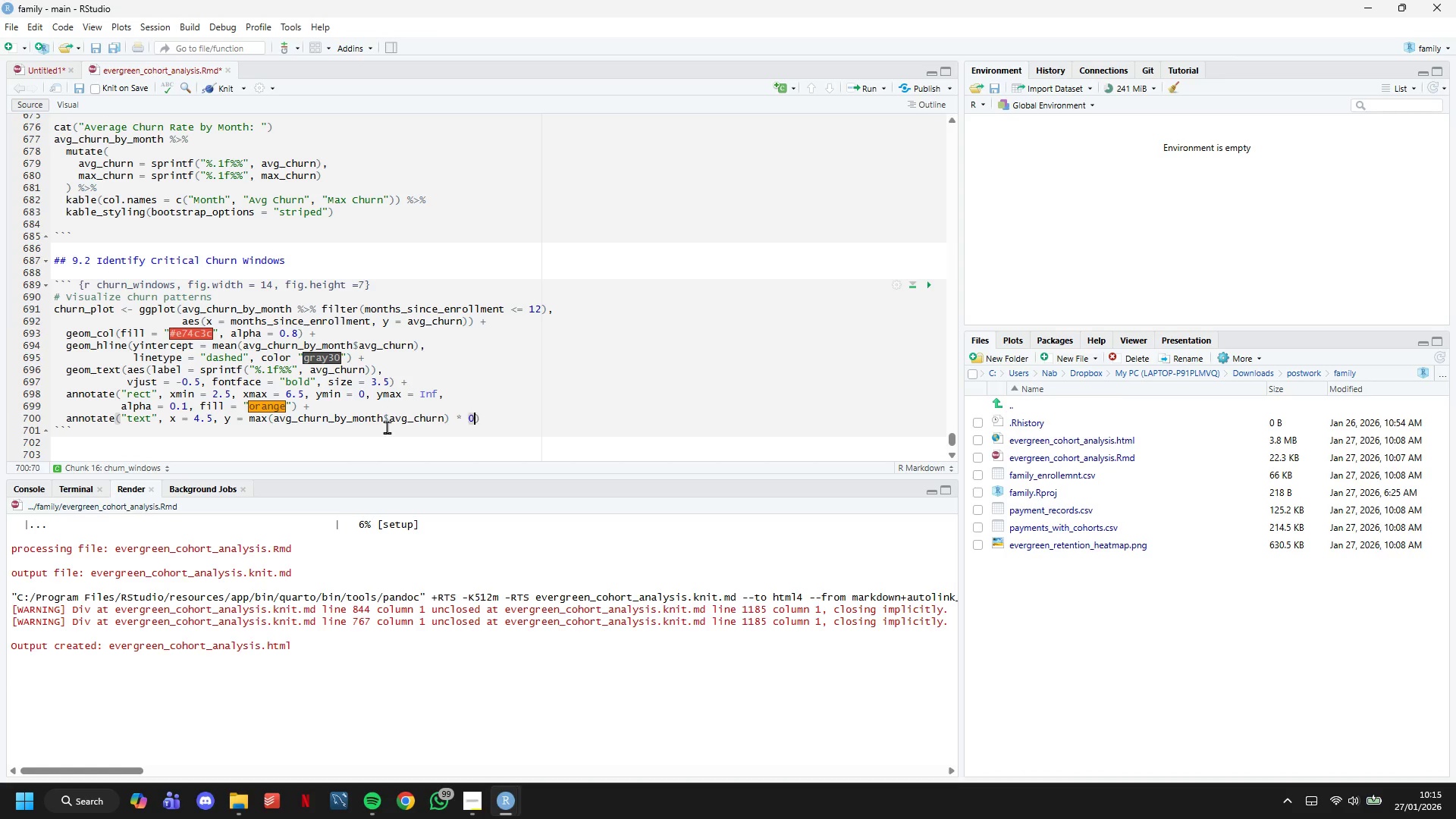 
key(0)
 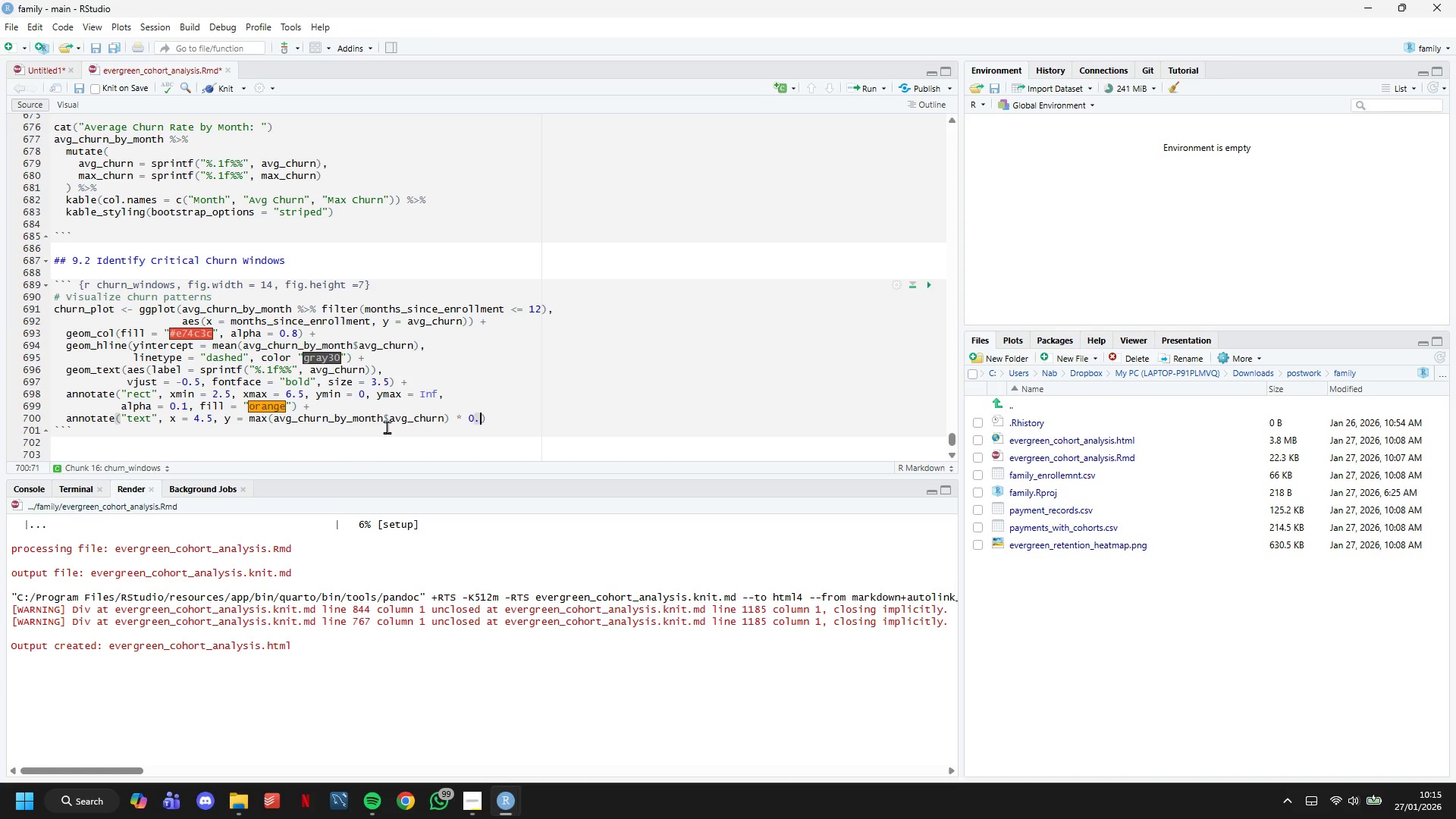 
key(Period)
 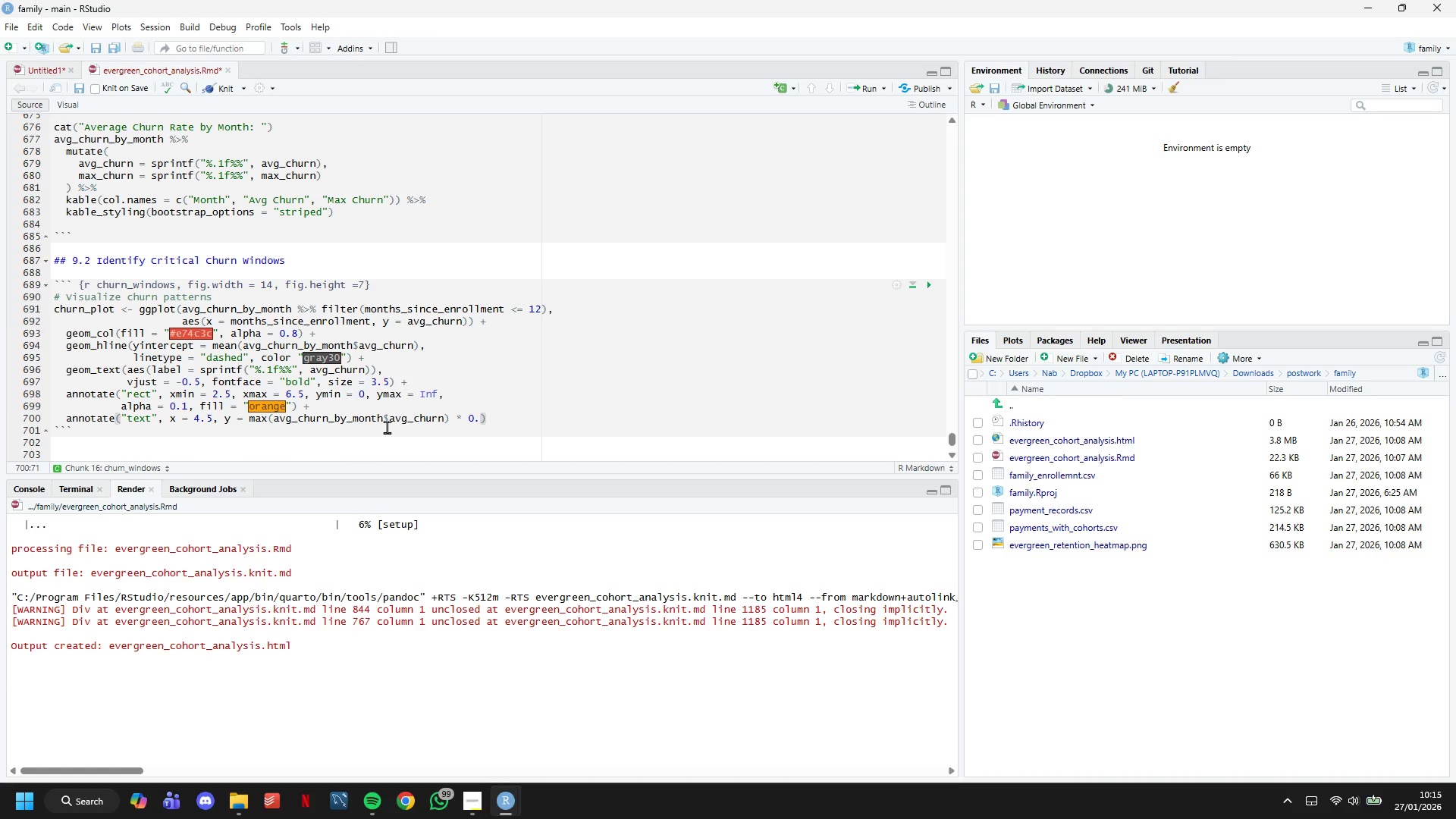 
key(9)
 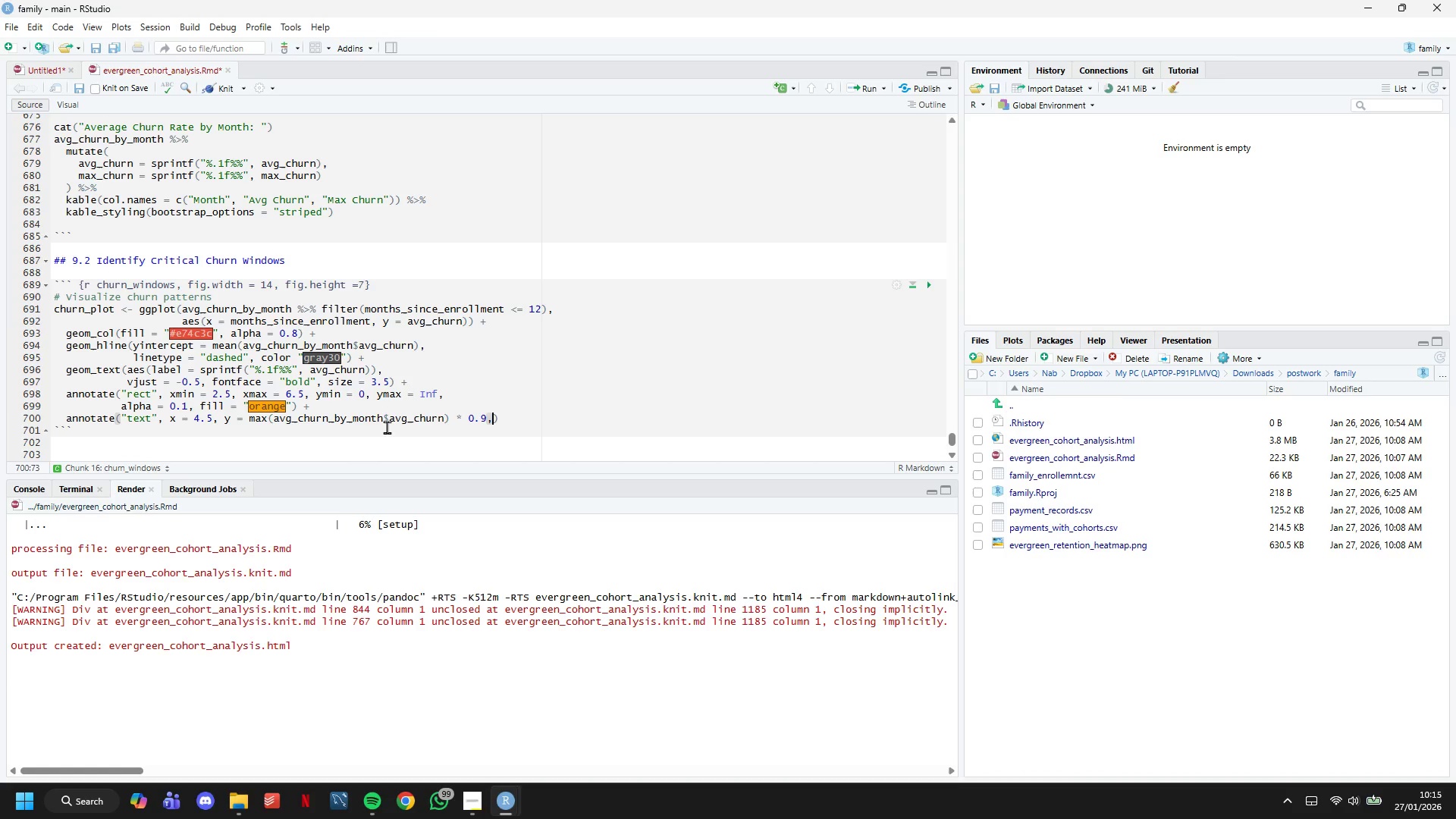 
key(Comma)
 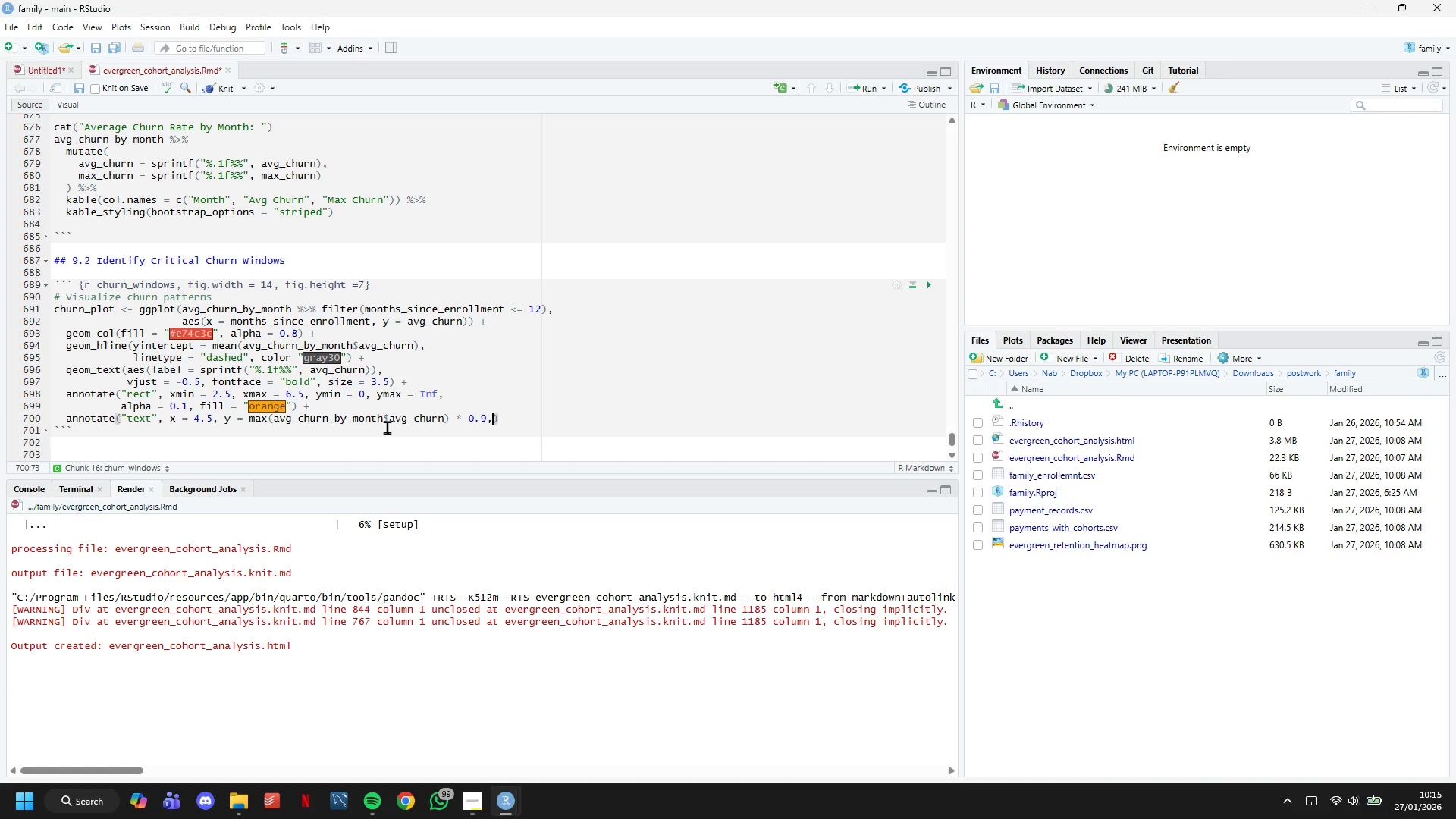 
key(Enter)
 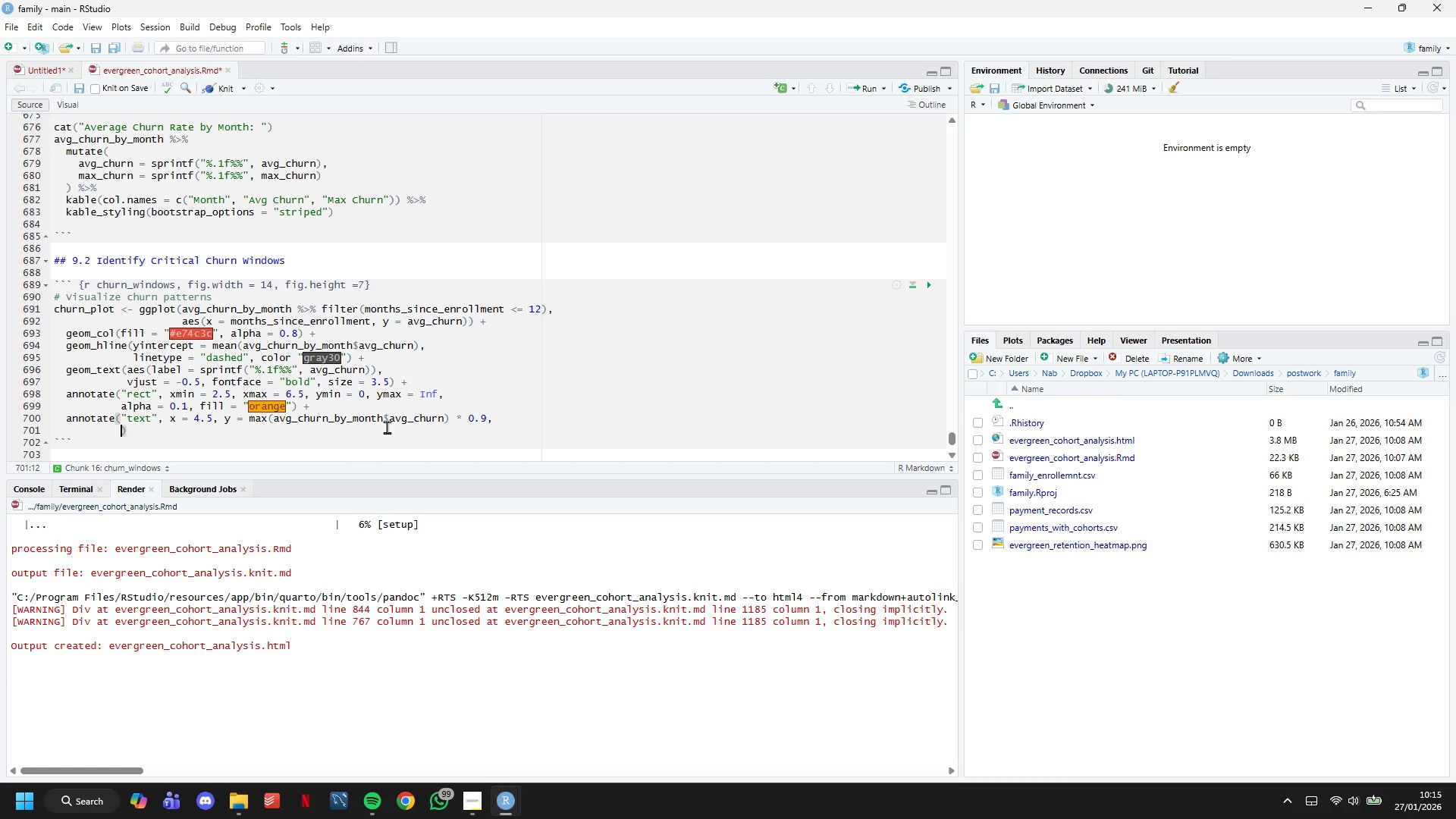 
type(label = "Critical\nChurnWindow)
 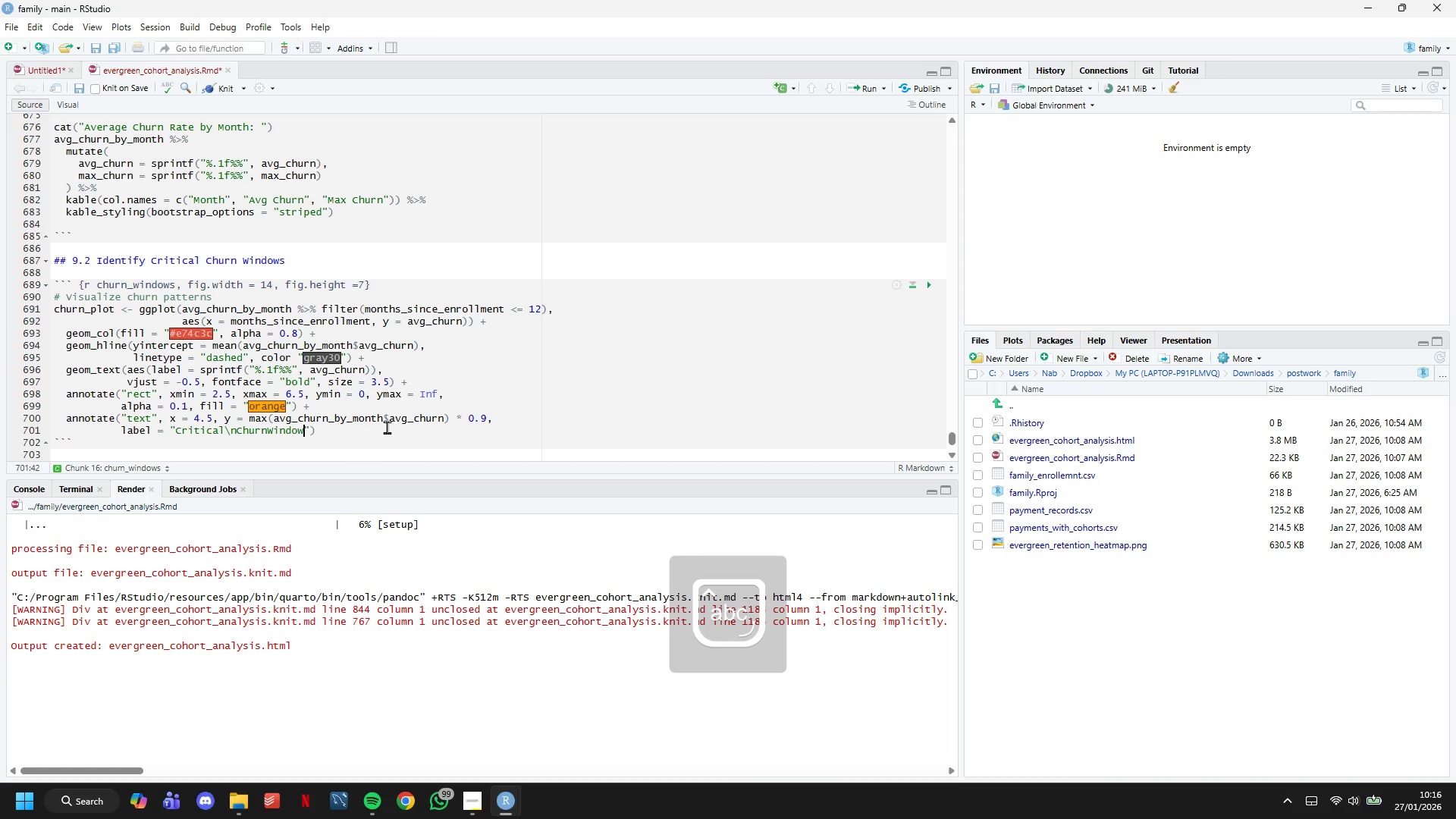 
key(ArrowRight)
 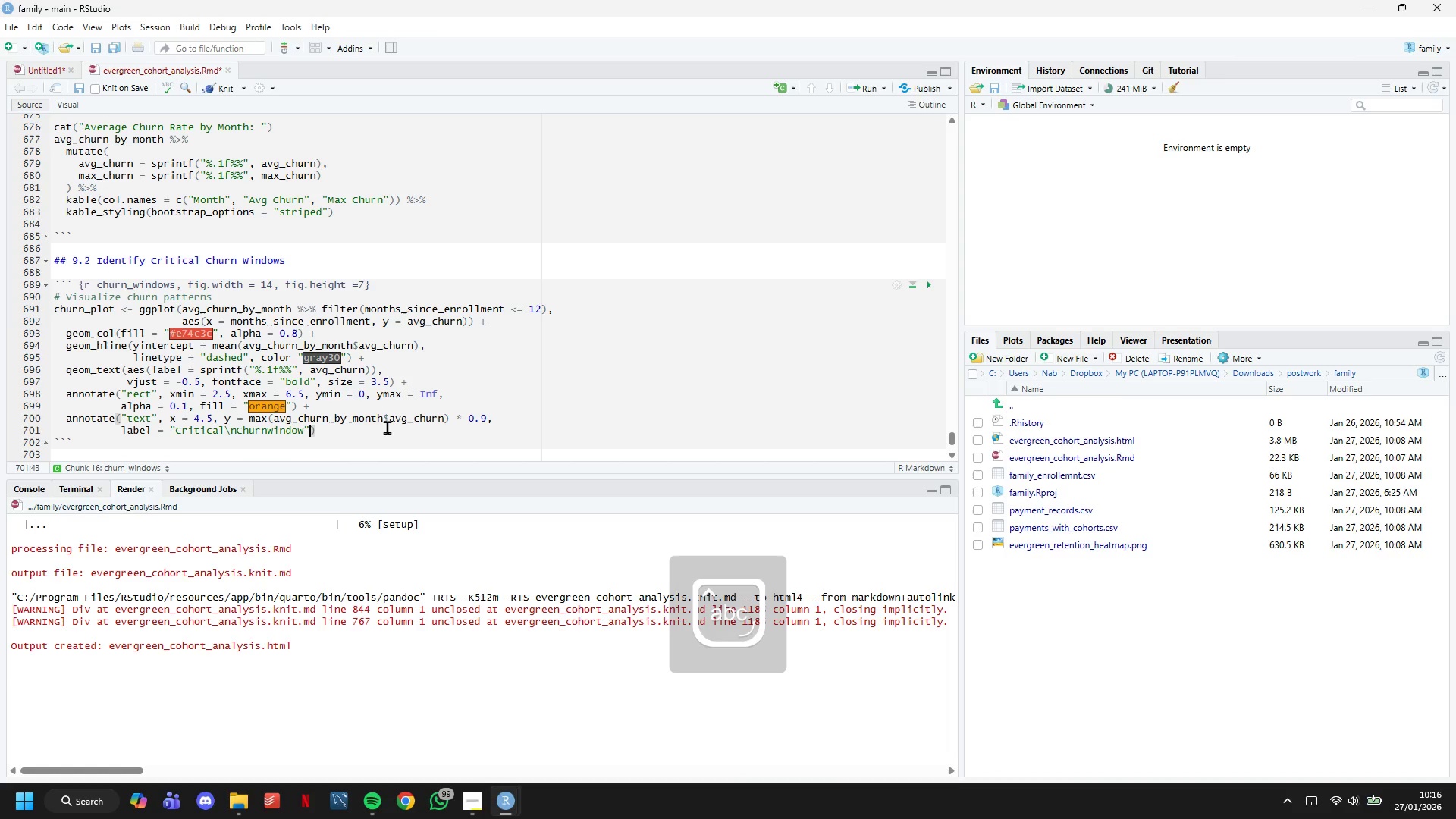 
type(,  )
key(Backspace)
type(color = r)
key(Backspace)
type("orange4)
 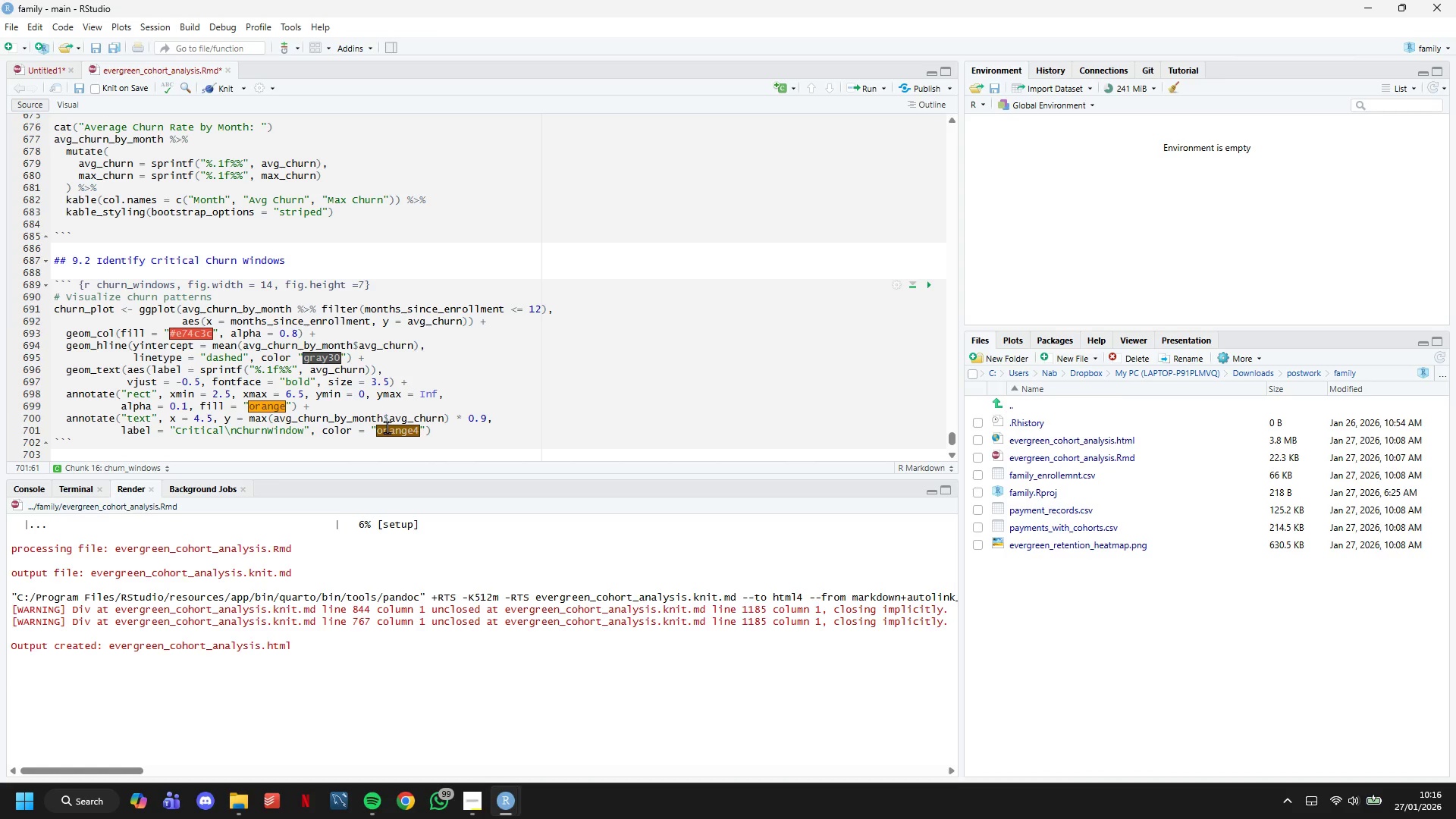 
key(ArrowRight)
 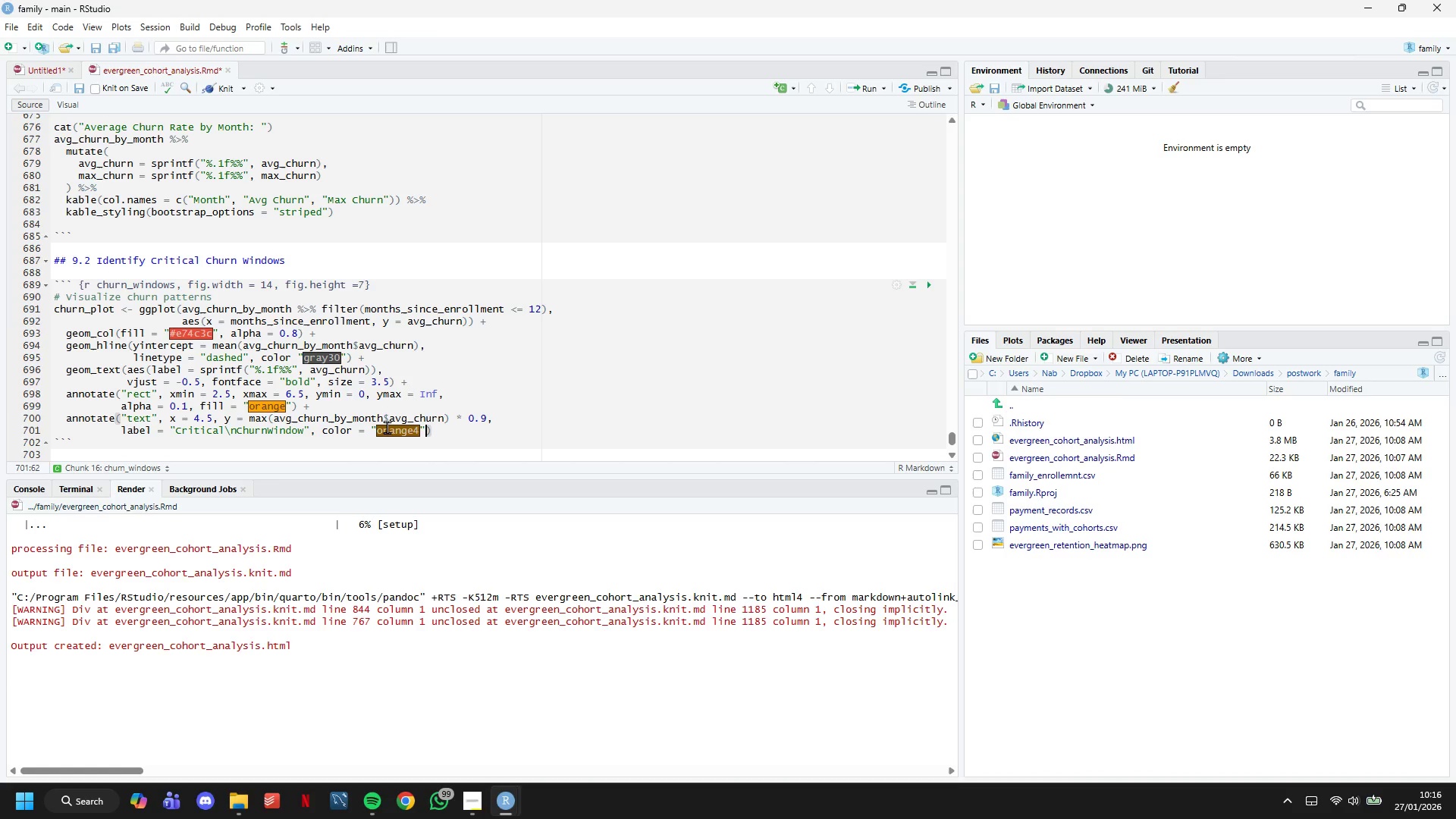 
type(, fontface = "bold)
 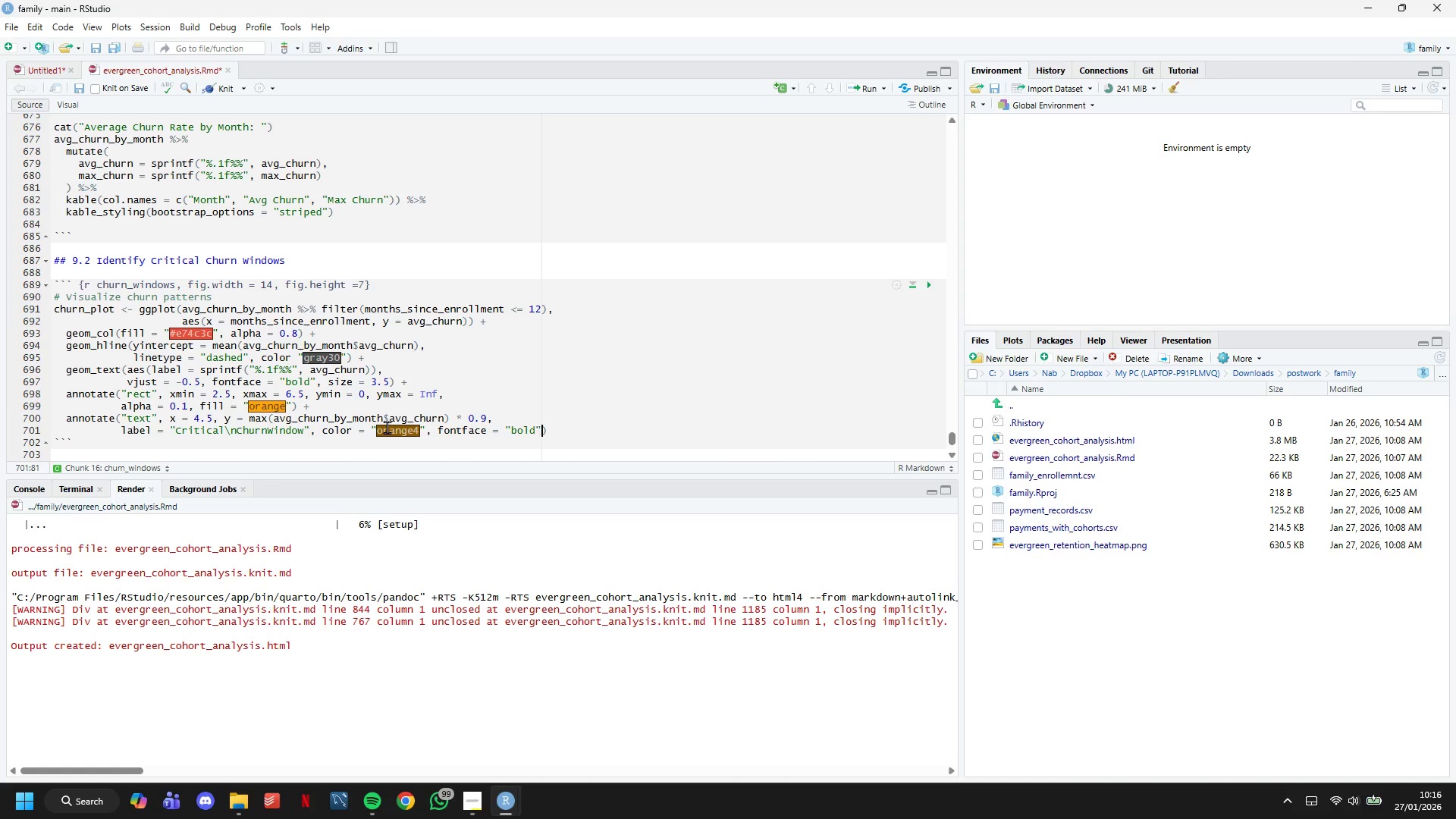 
key(ArrowRight)
 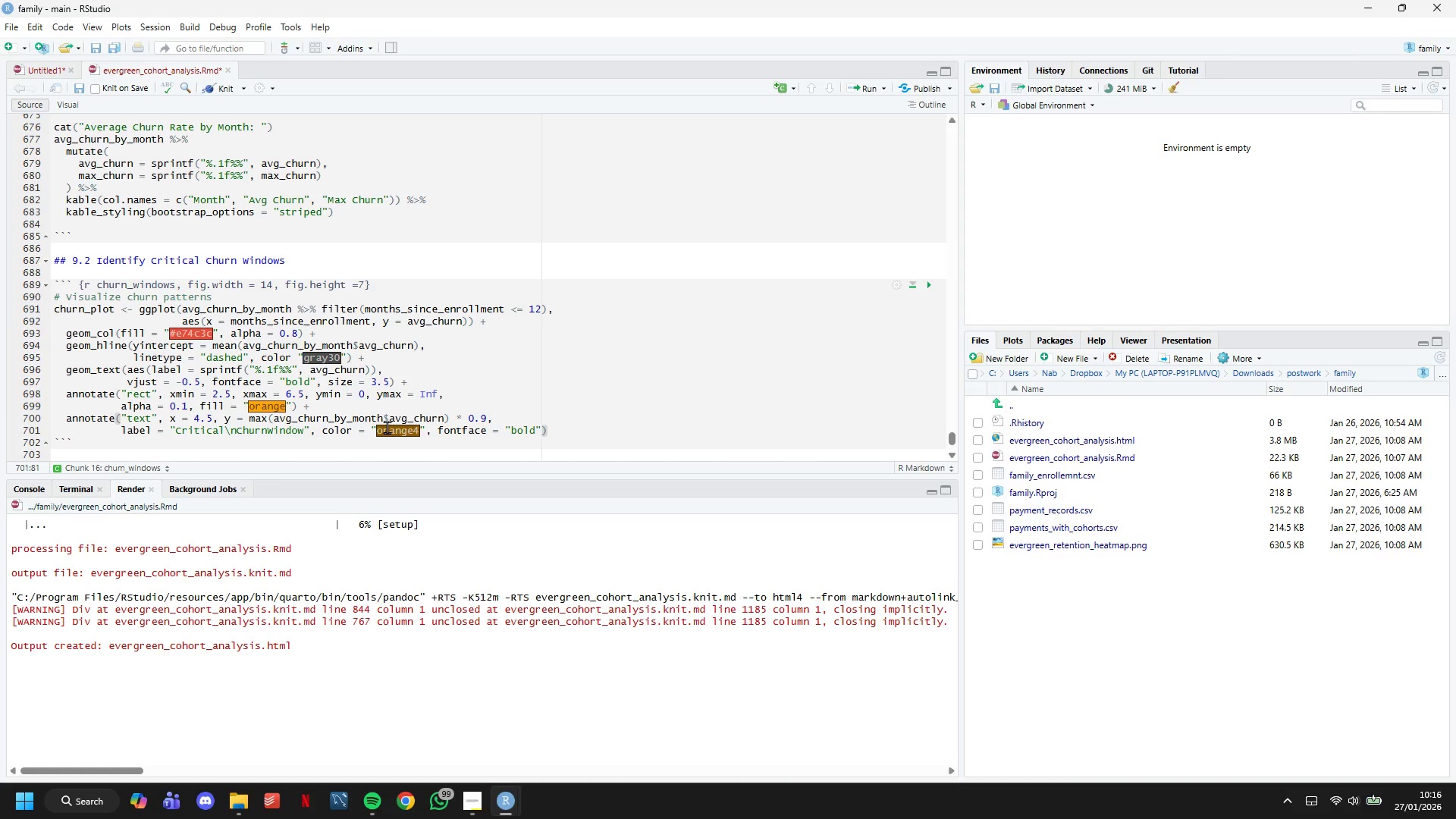 
key(ArrowRight)
 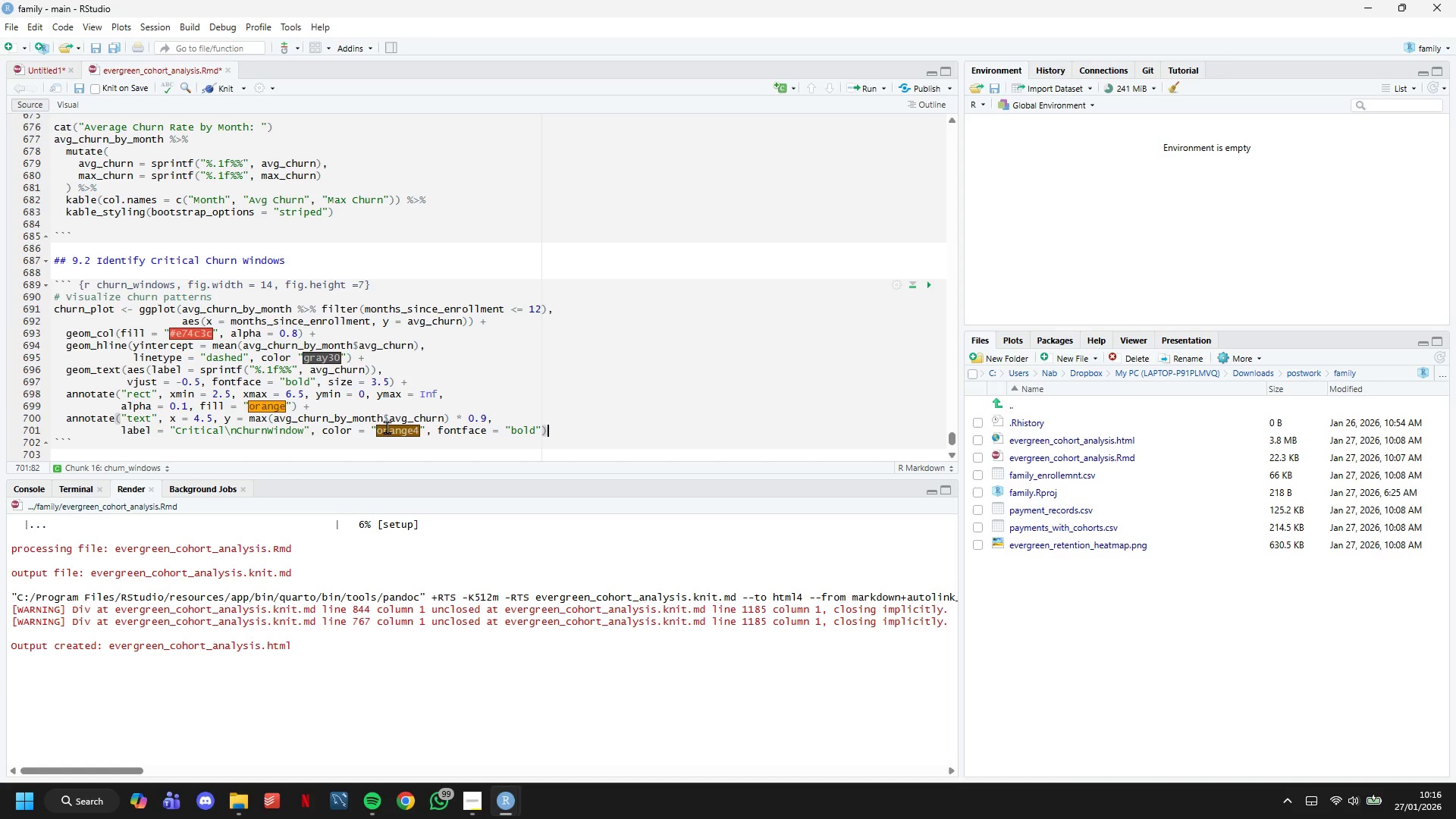 
key(Enter)
 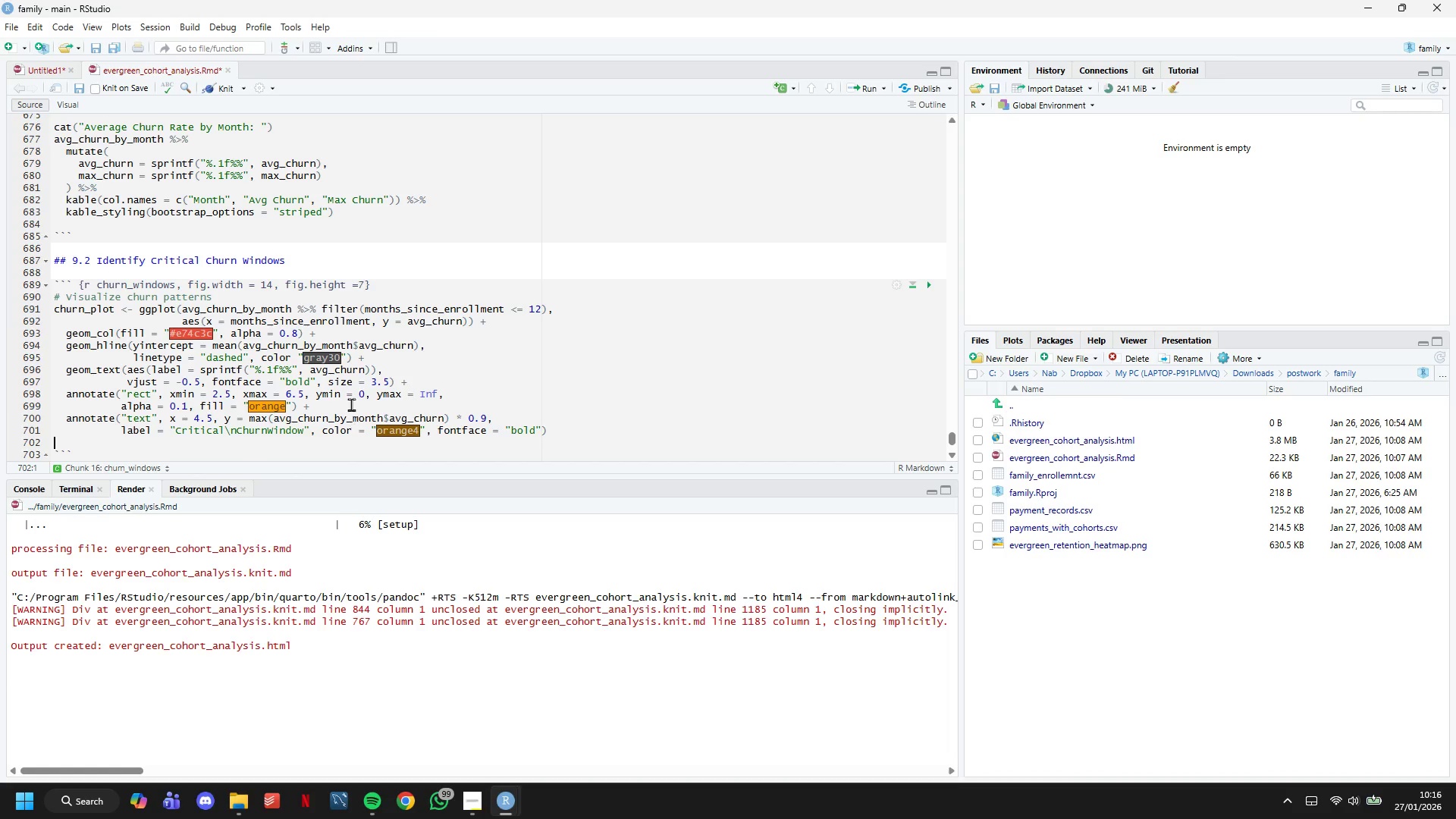 
scroll: coordinate [341, 367], scroll_direction: down, amount: 3.0
 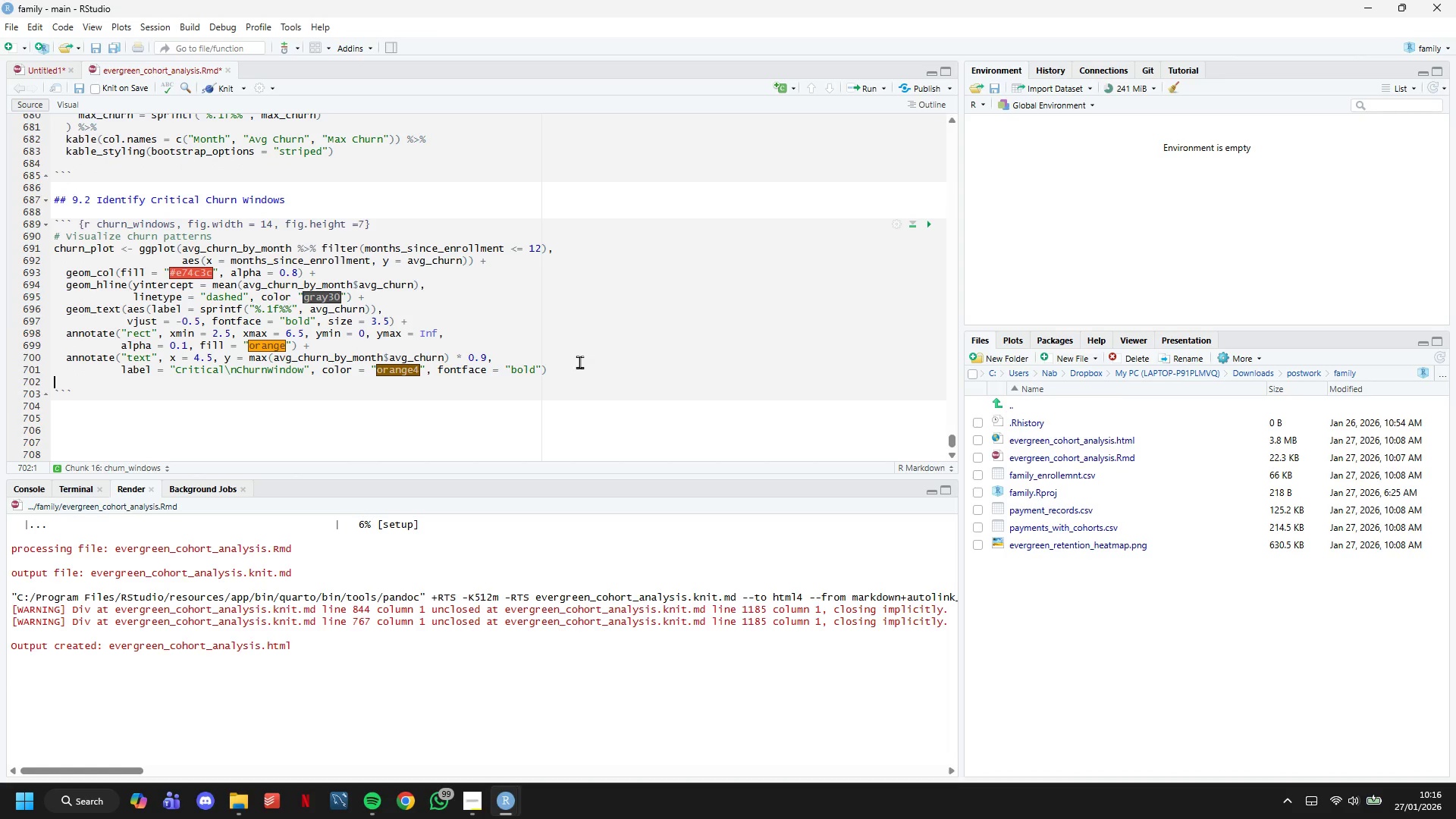 
left_click([582, 371])
 